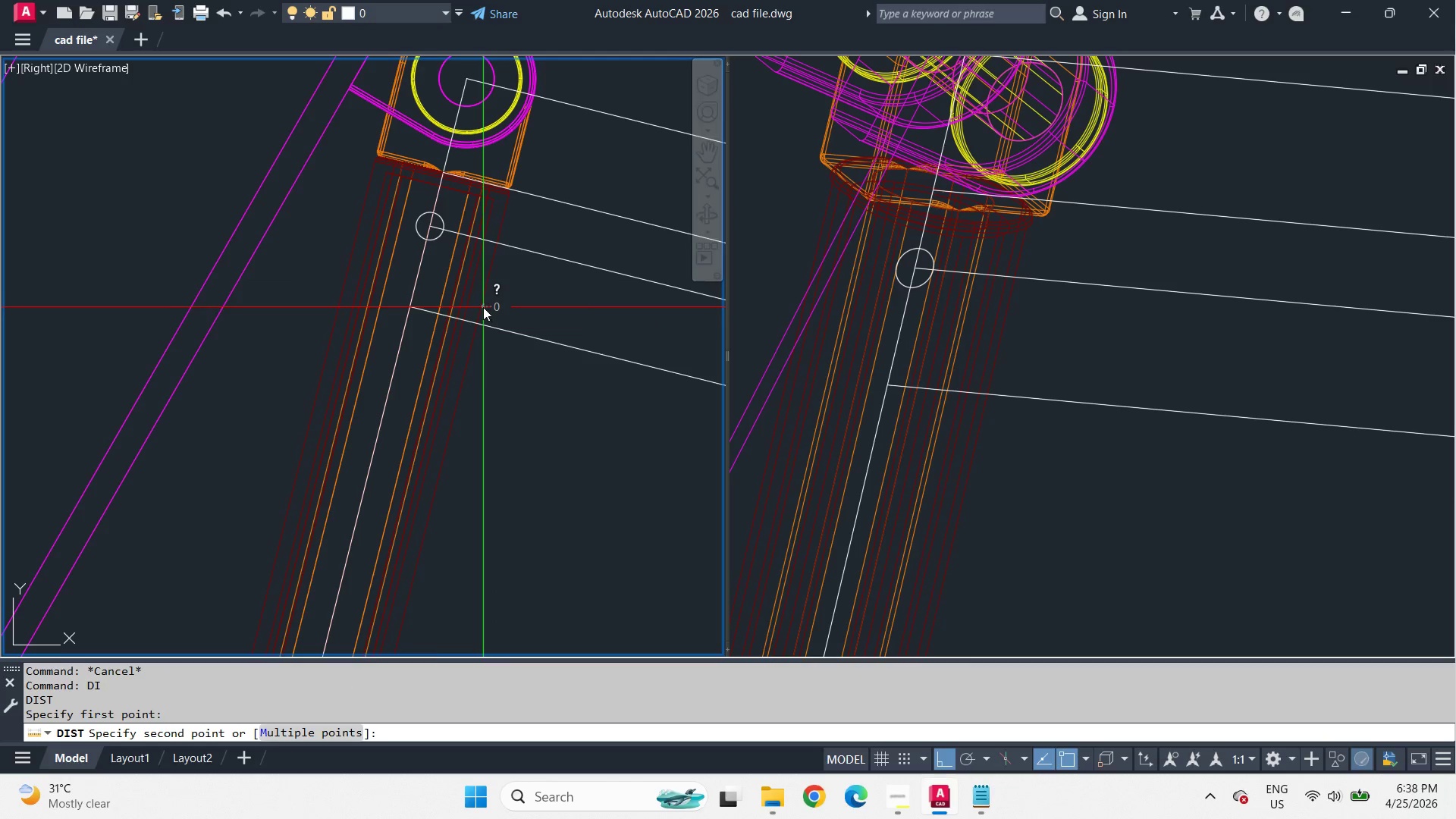 
hold_key(key=ShiftLeft, duration=1.66)
 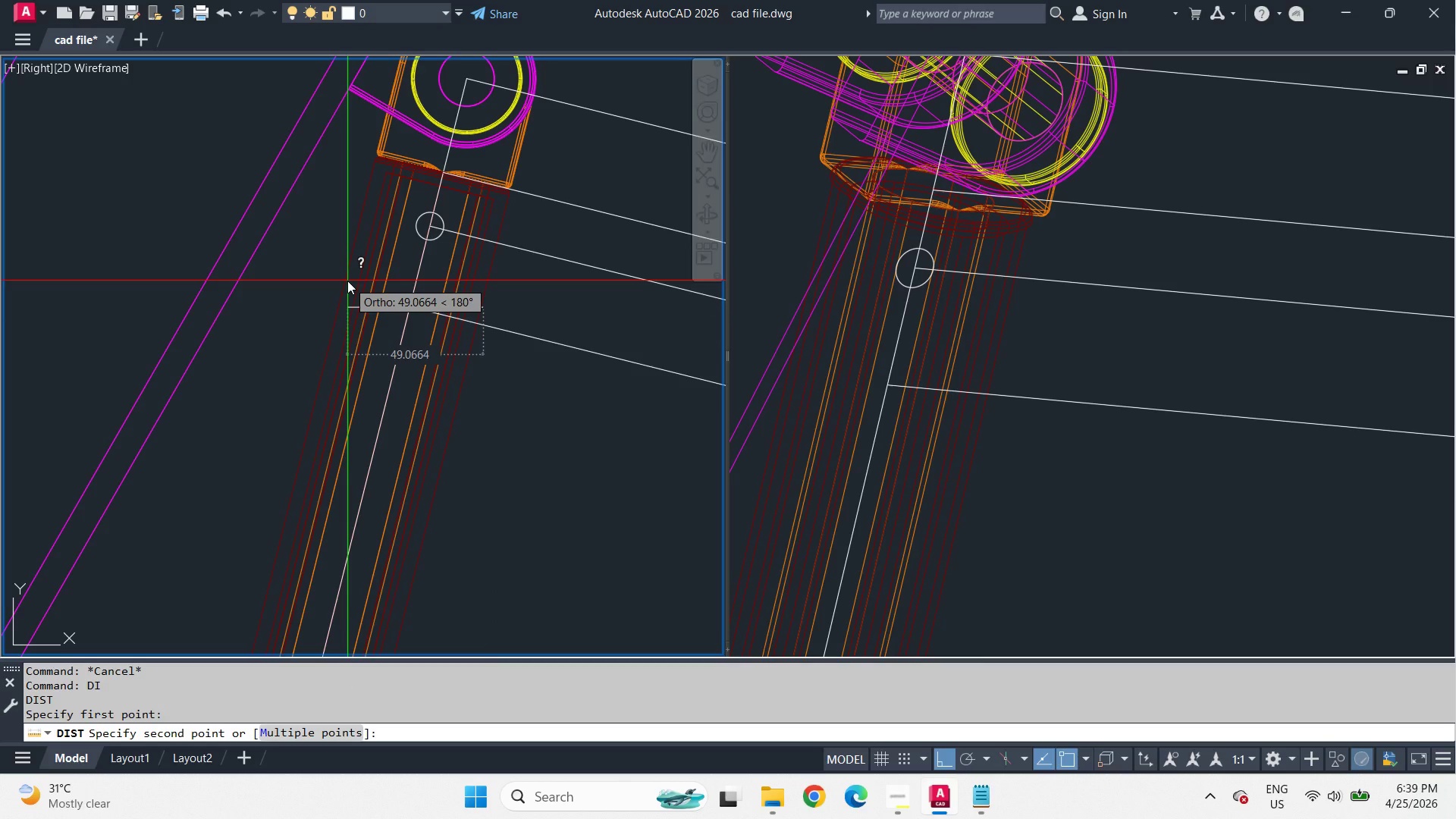 
key(F8)
 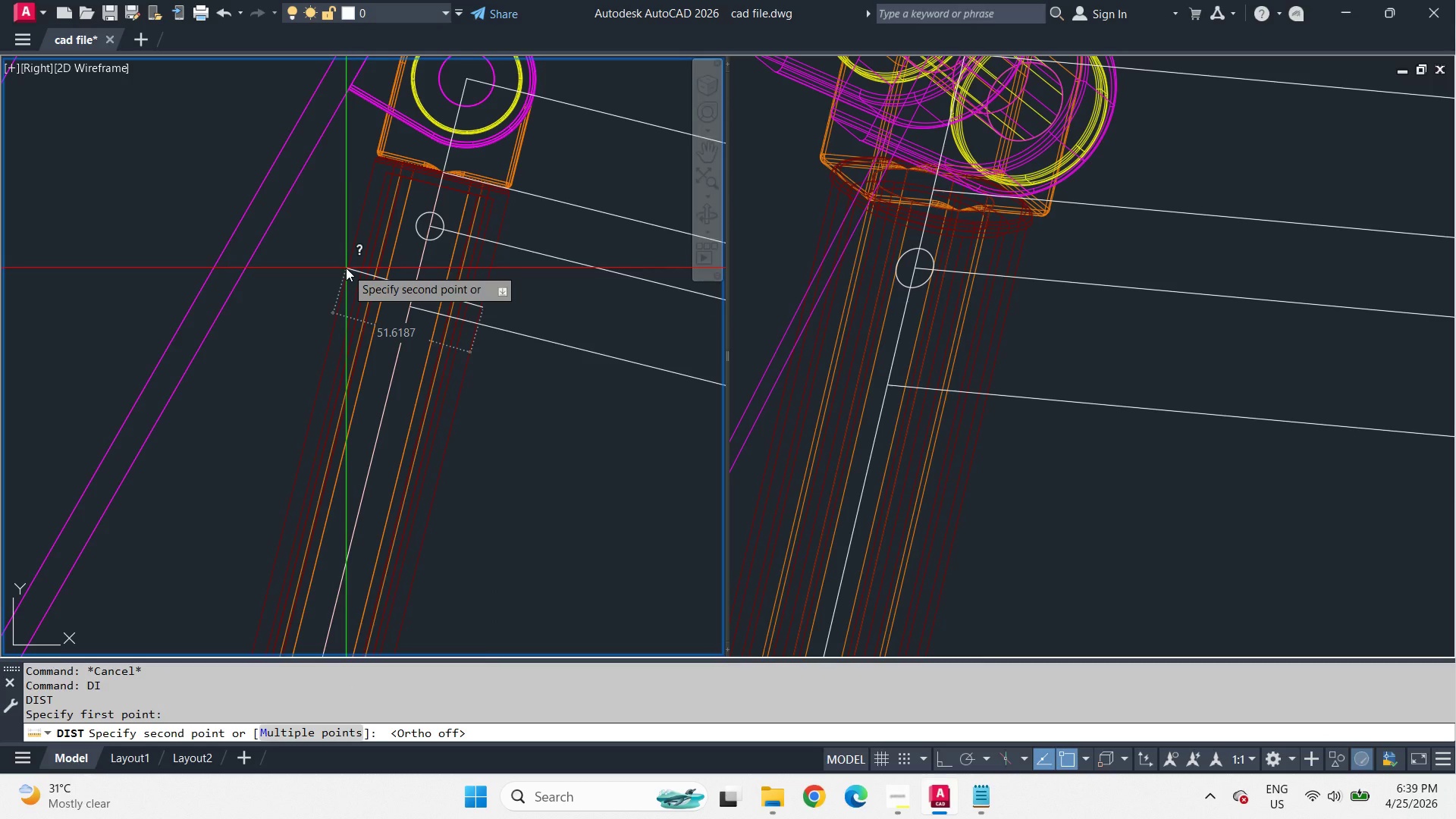 
key(F8)
 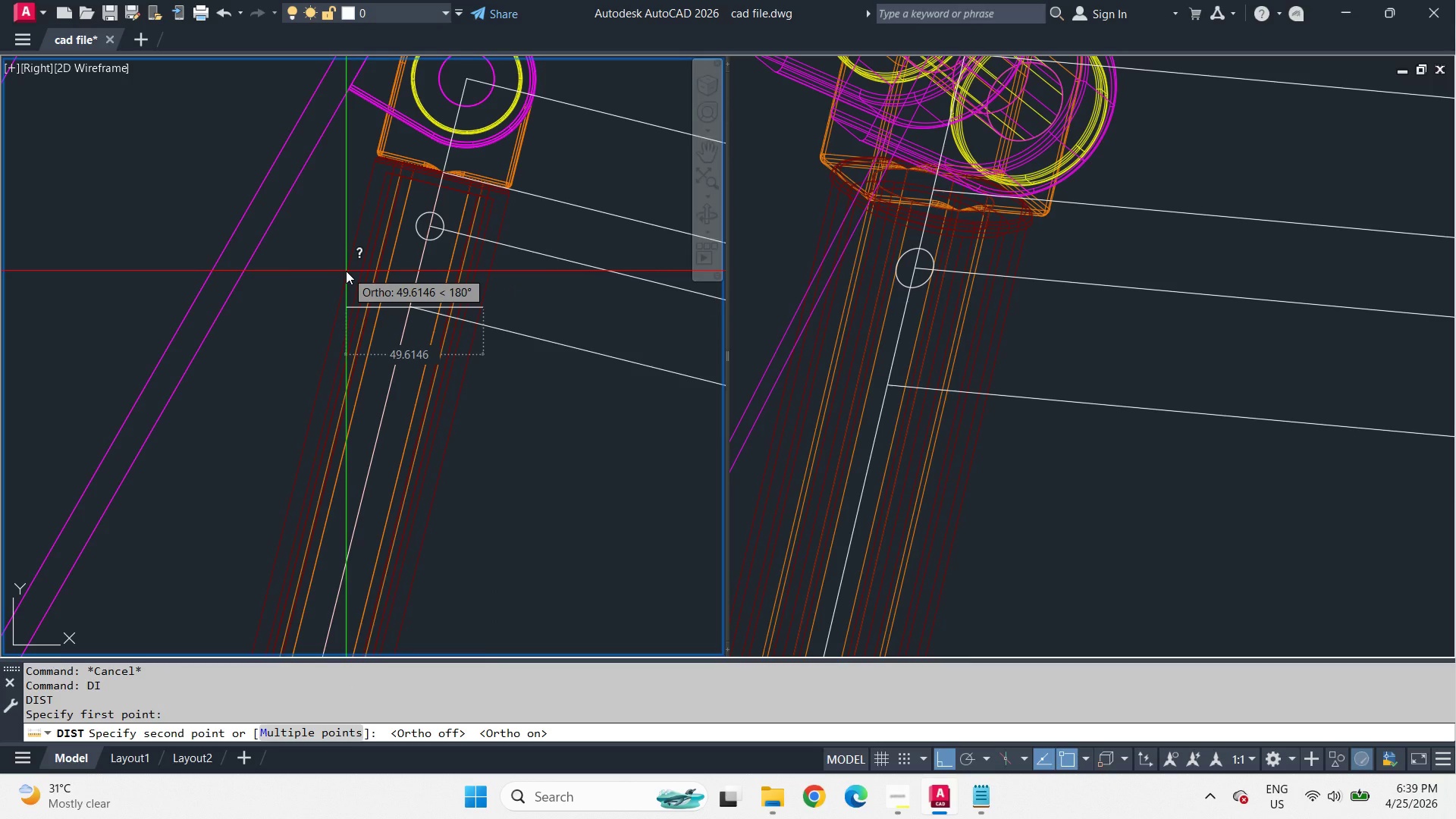 
key(Escape)
 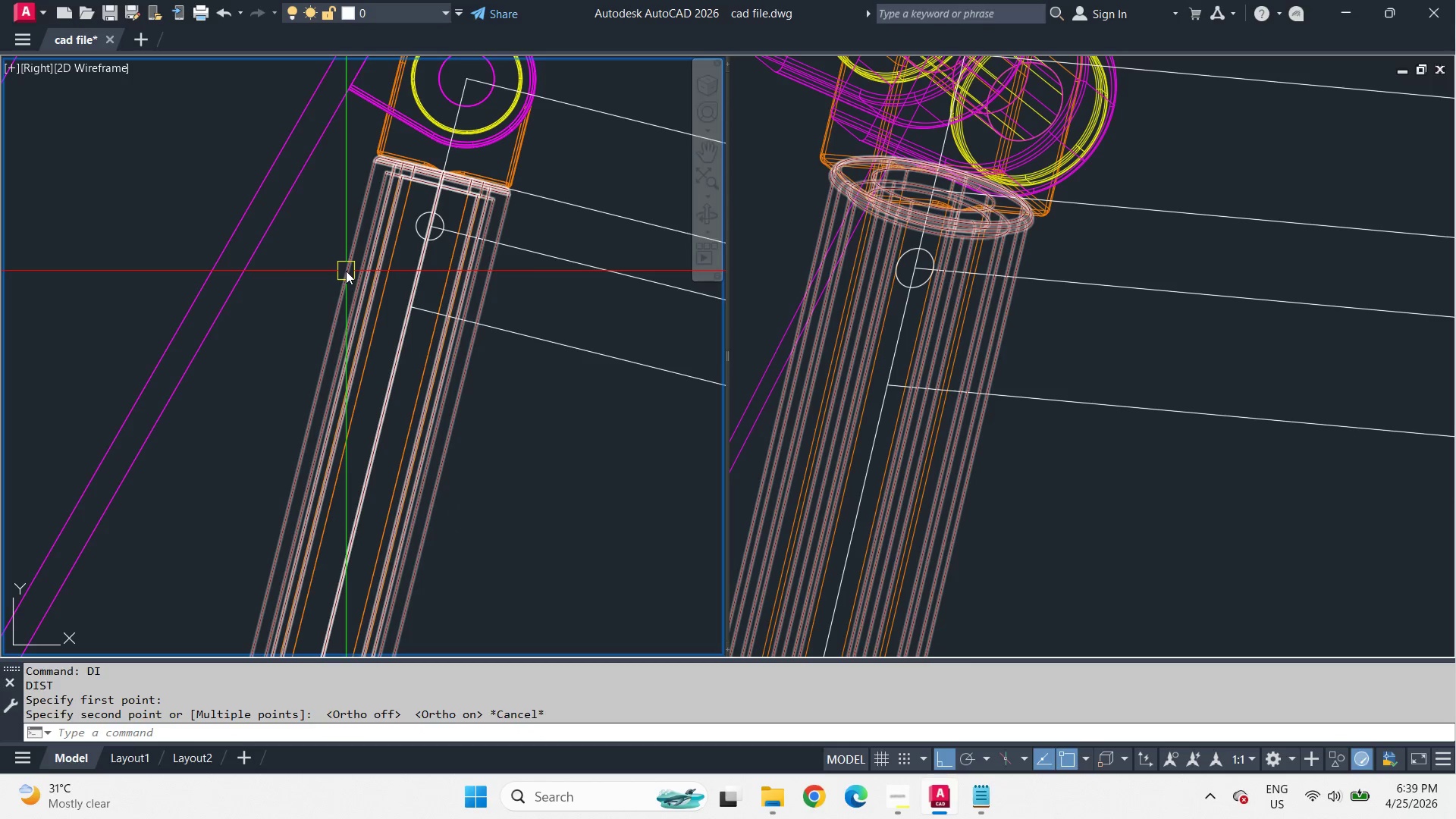 
key(Escape)
 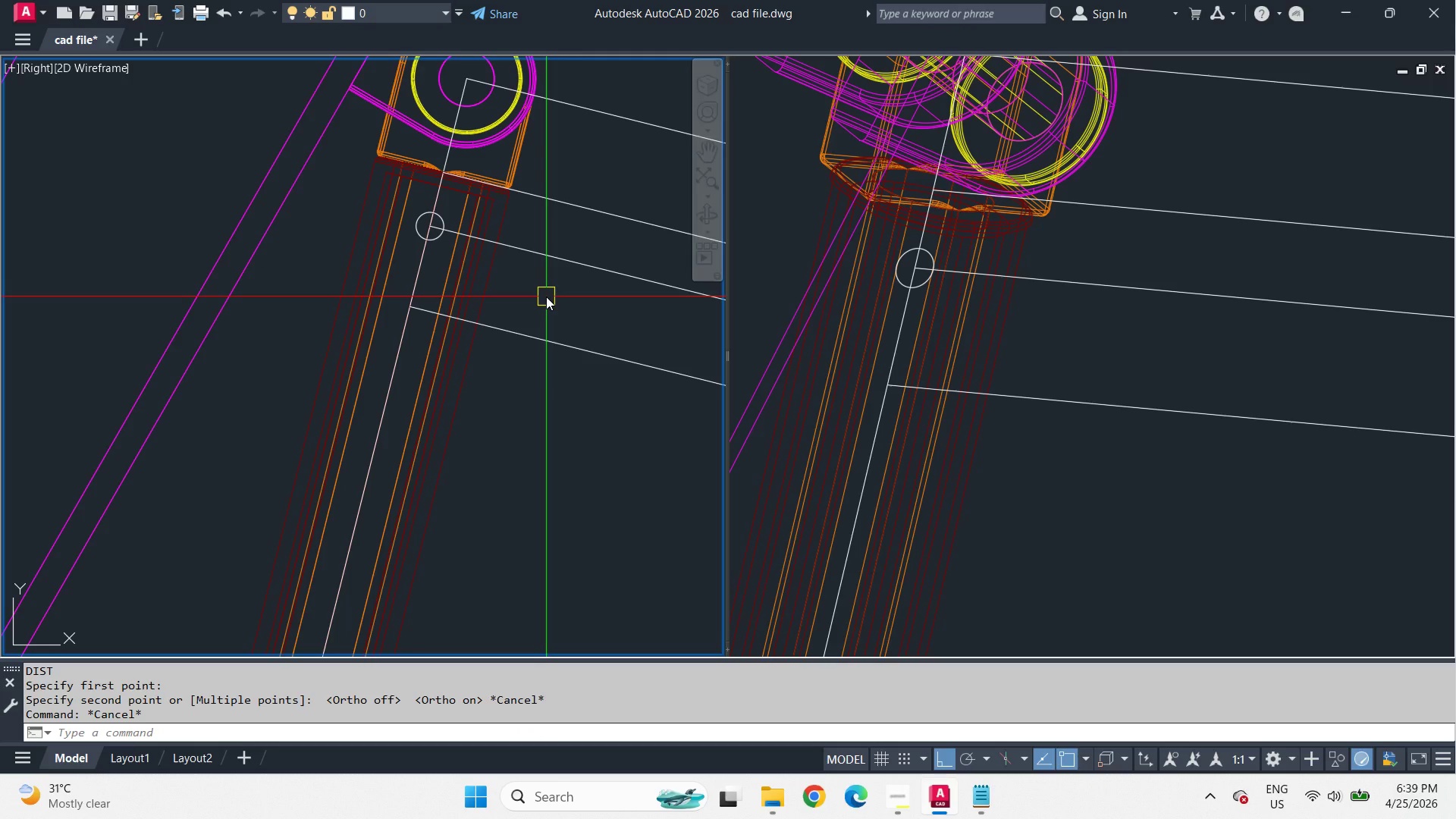 
wait(6.47)
 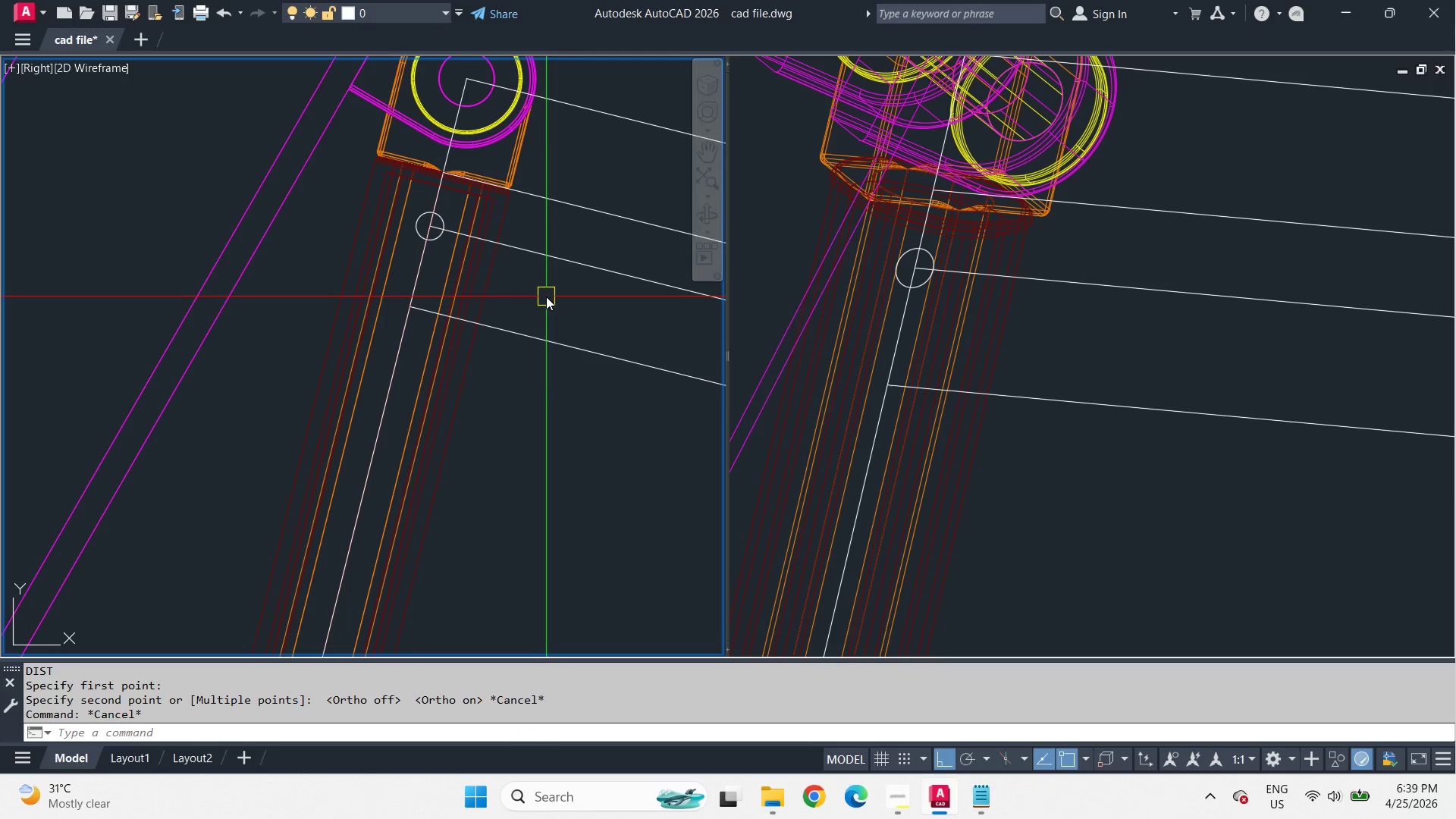 
type(ext )
 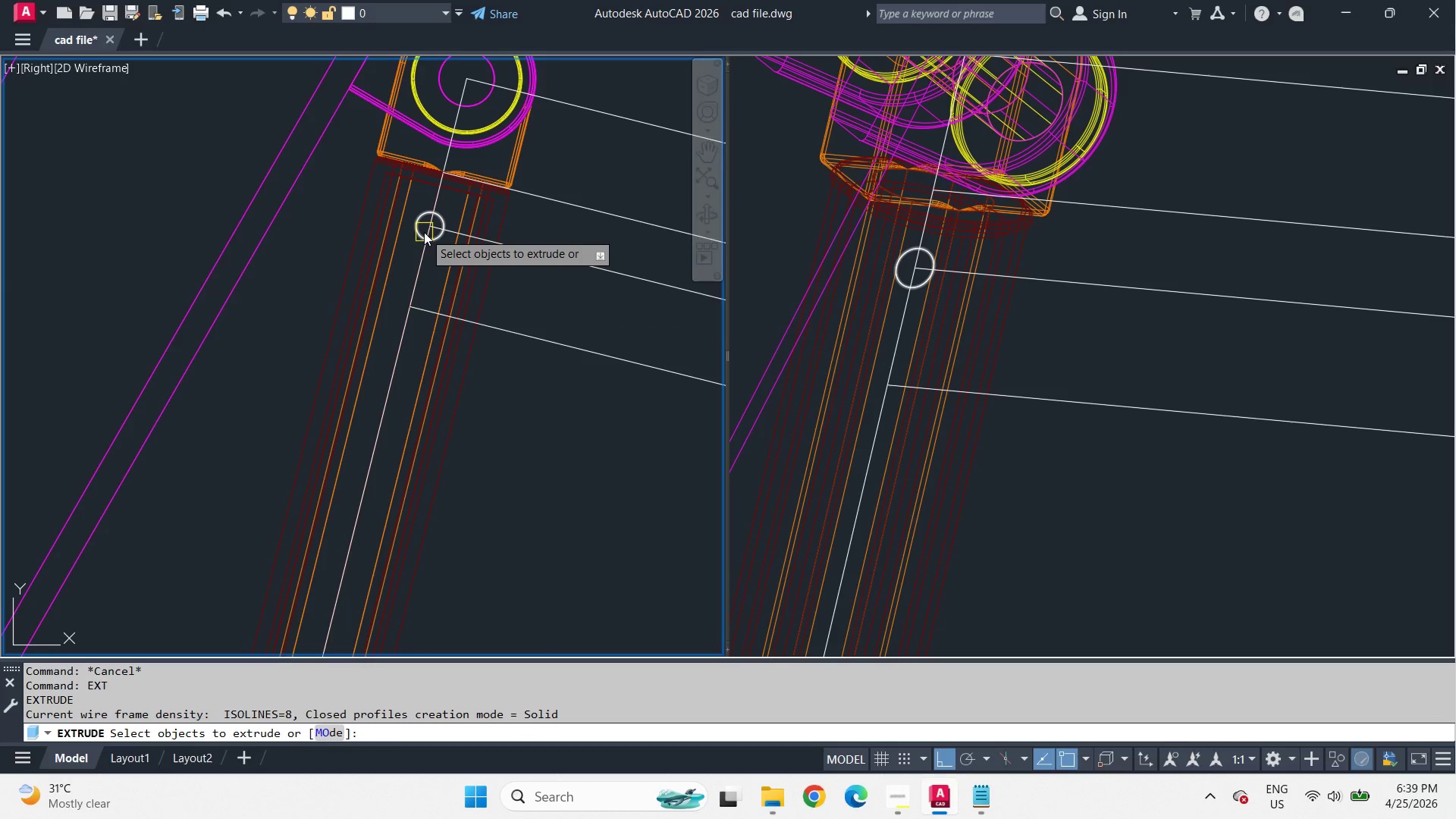 
left_click([424, 232])
 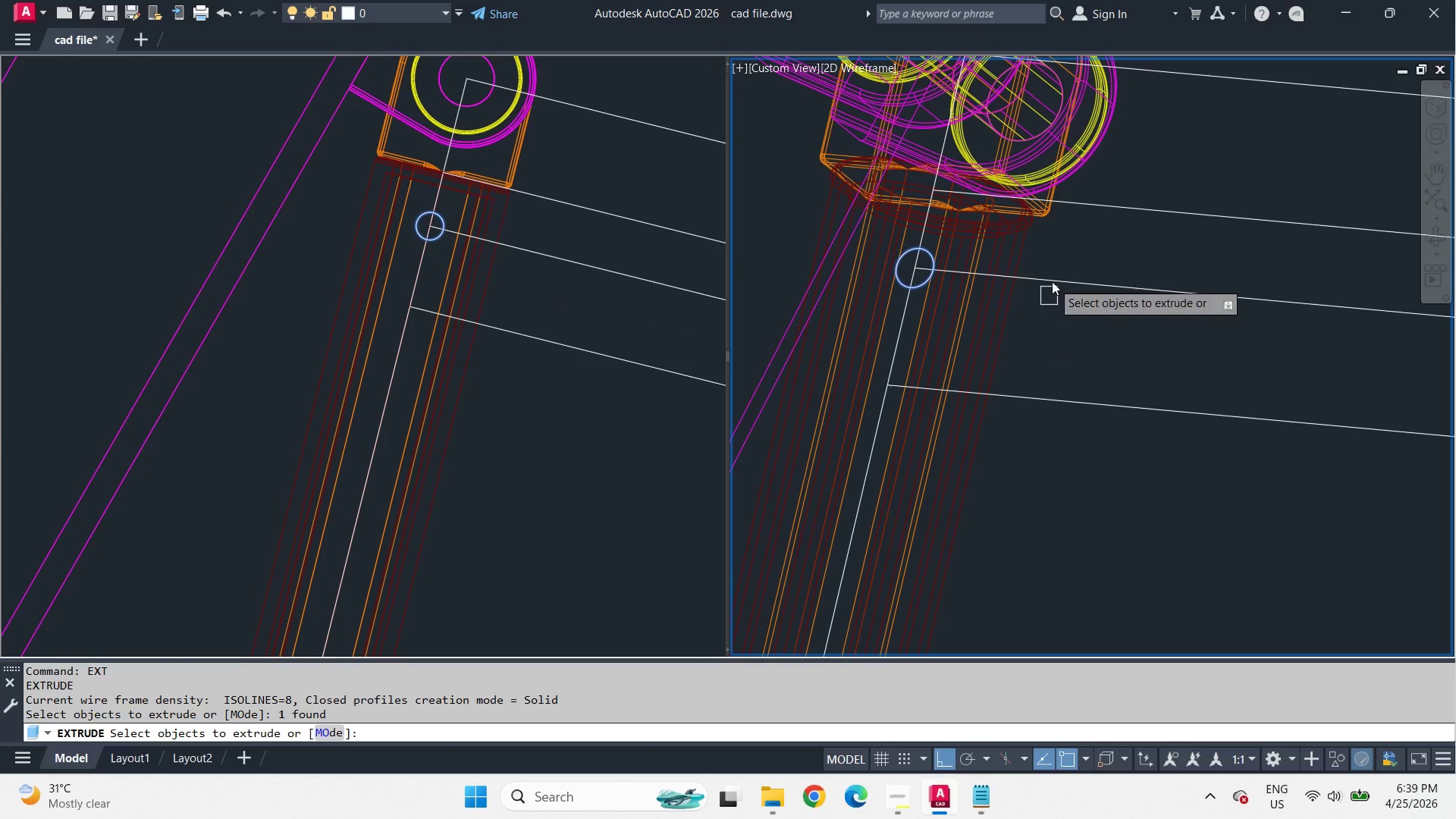 
left_click([934, 384])
 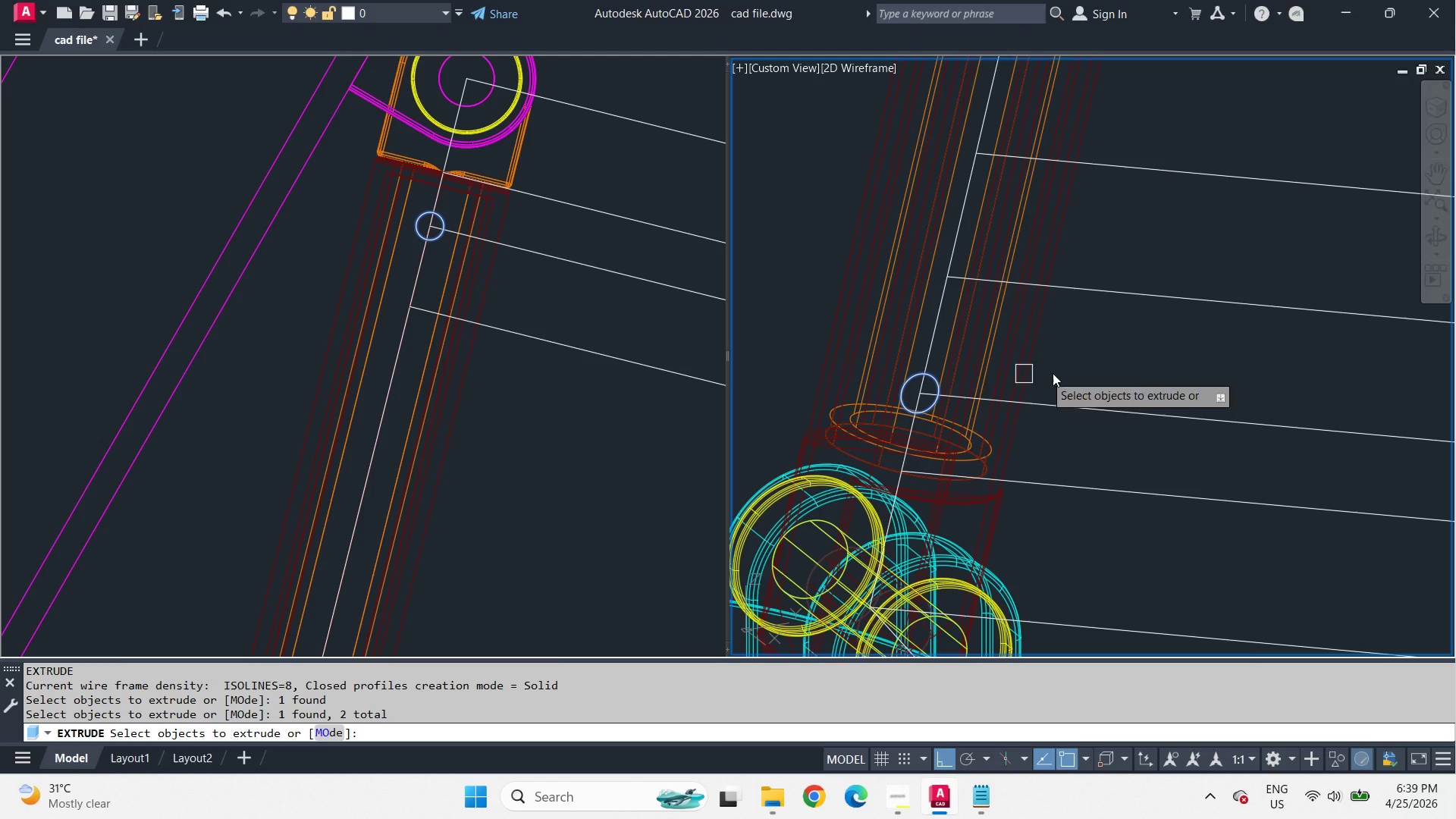 
scroll: coordinate [1066, 158], scroll_direction: down, amount: 3.0
 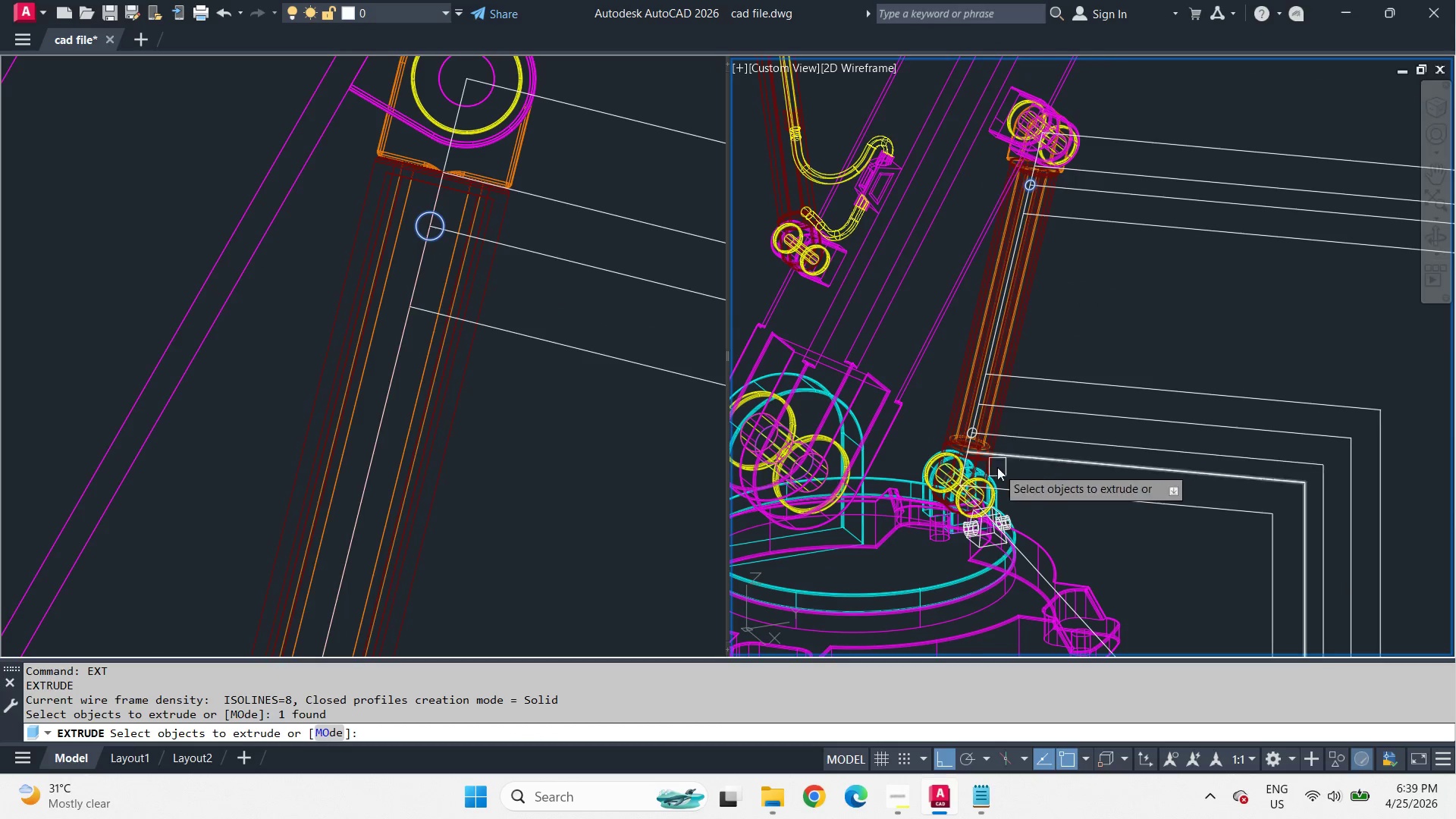 
key(Space)
 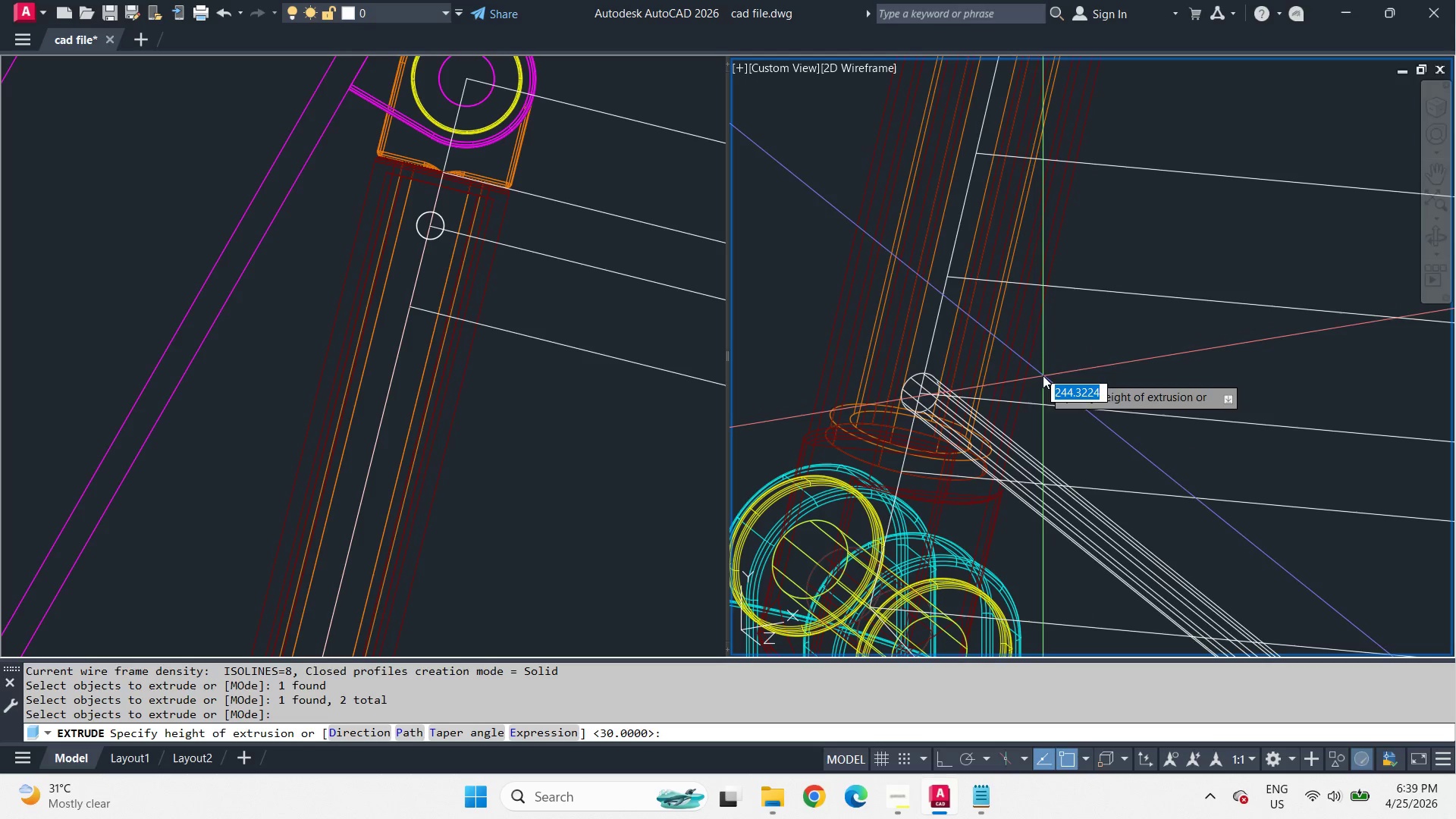 
scroll: coordinate [975, 422], scroll_direction: up, amount: 3.0
 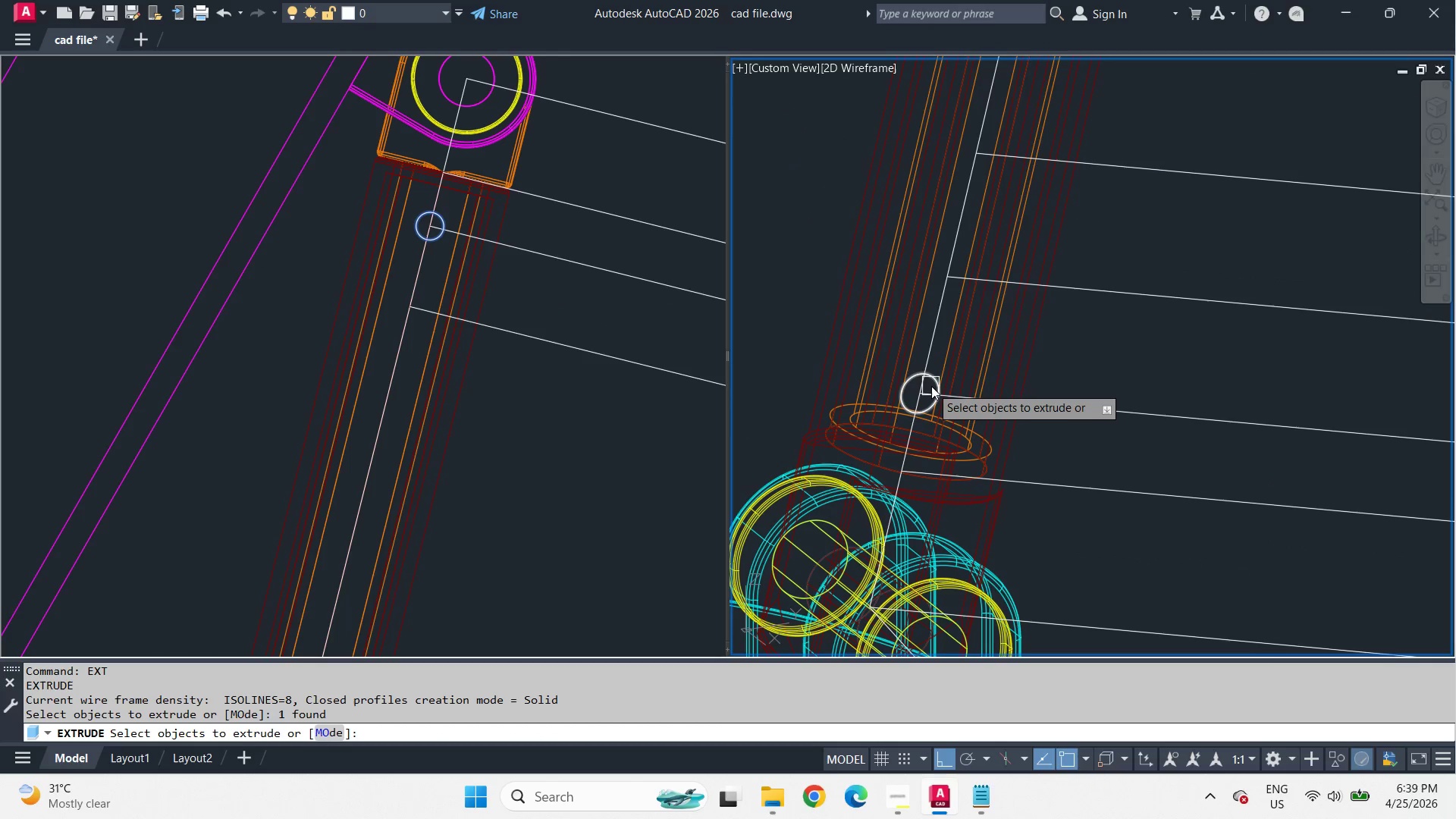 
key(Numpad3)
 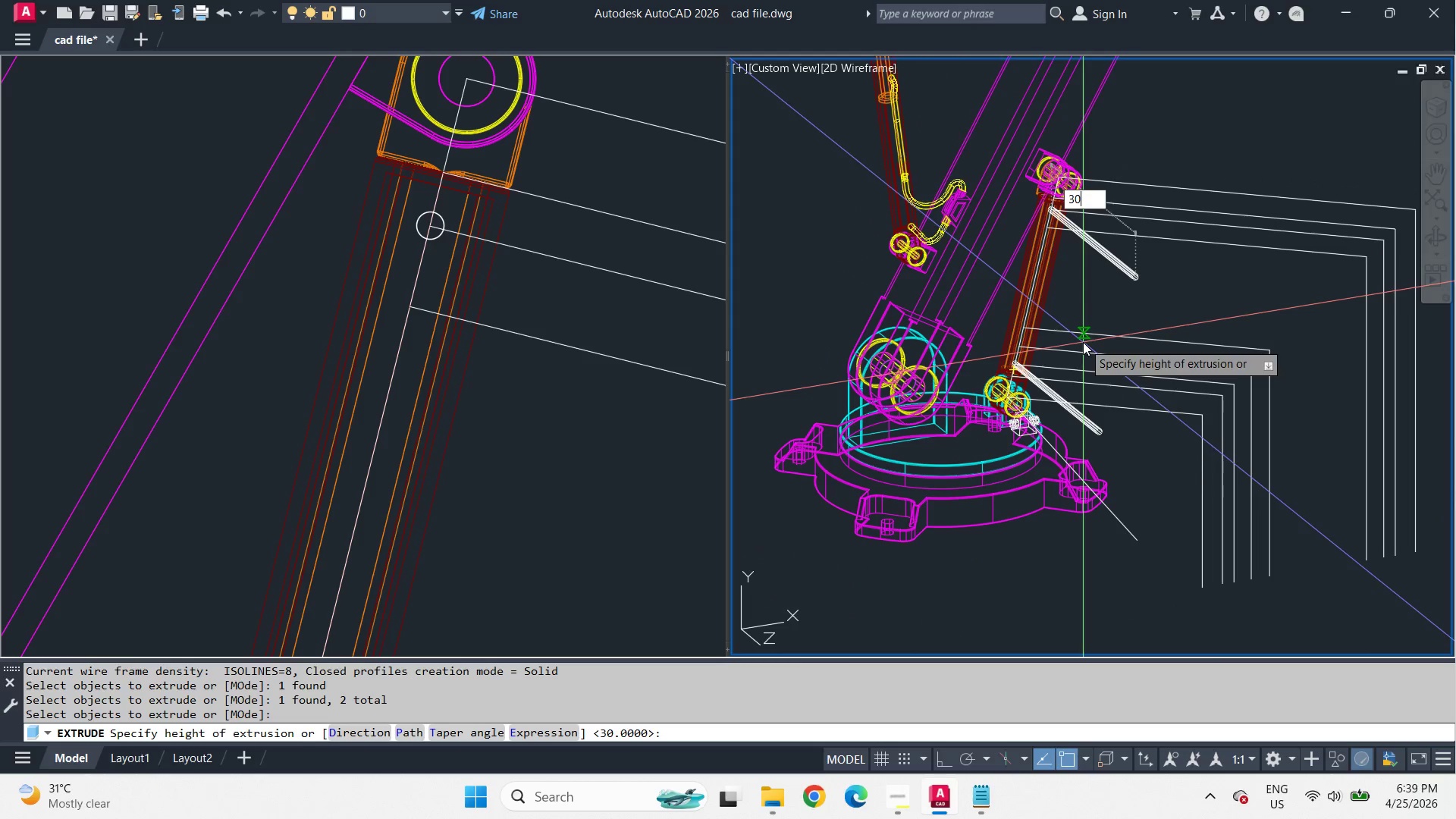 
key(Numpad0)
 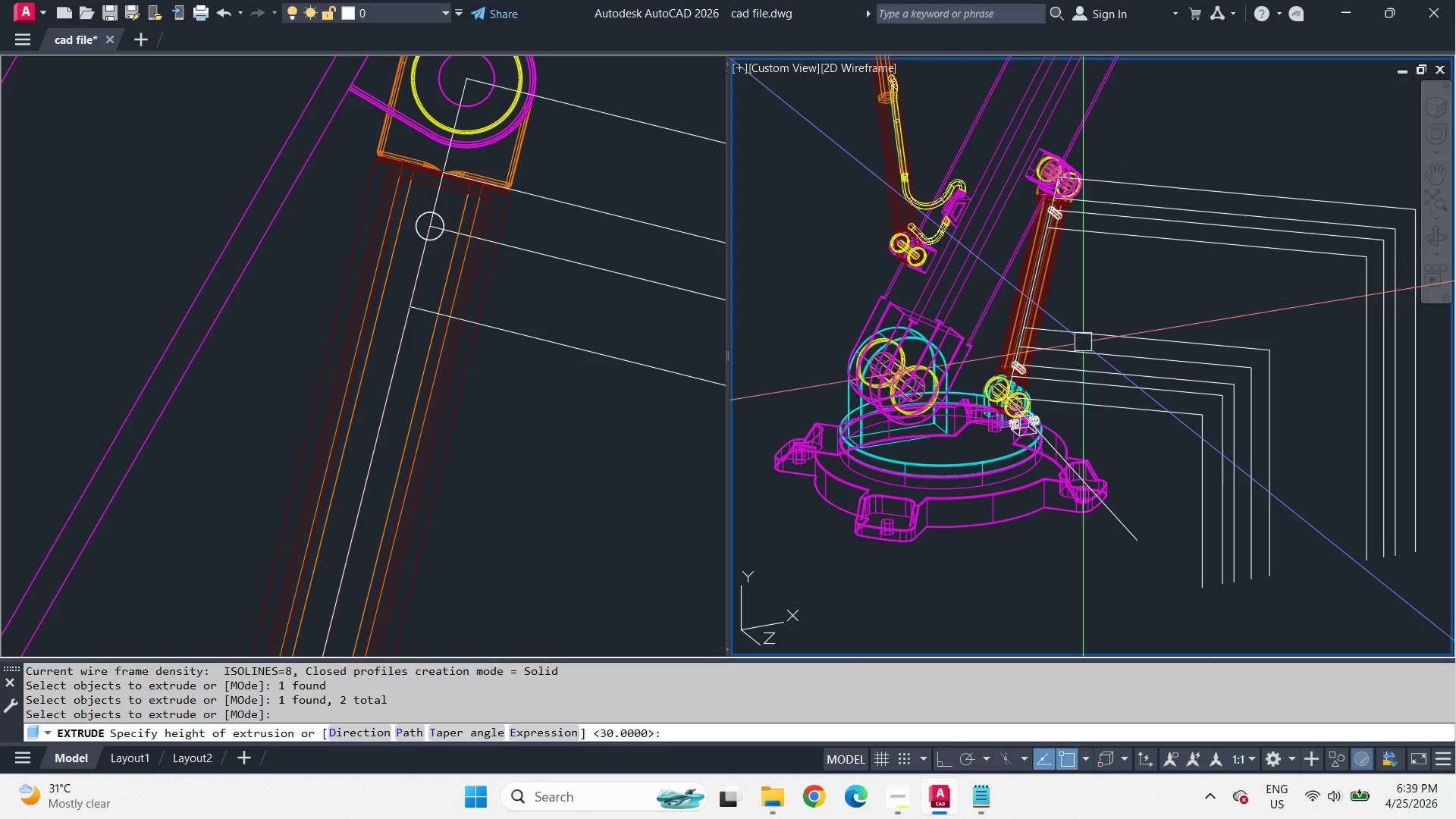 
key(Space)
 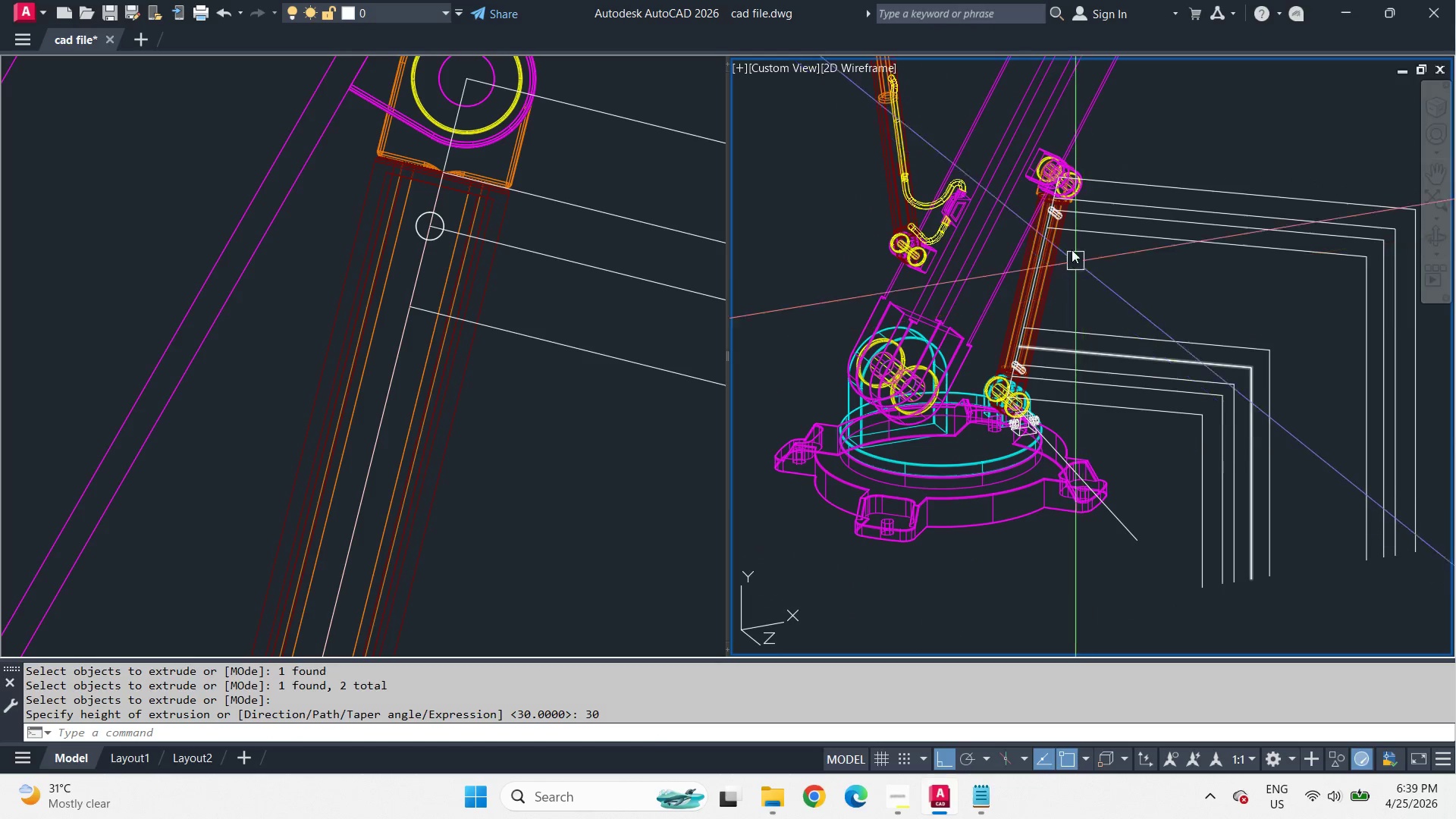 
scroll: coordinate [1031, 361], scroll_direction: down, amount: 4.0
 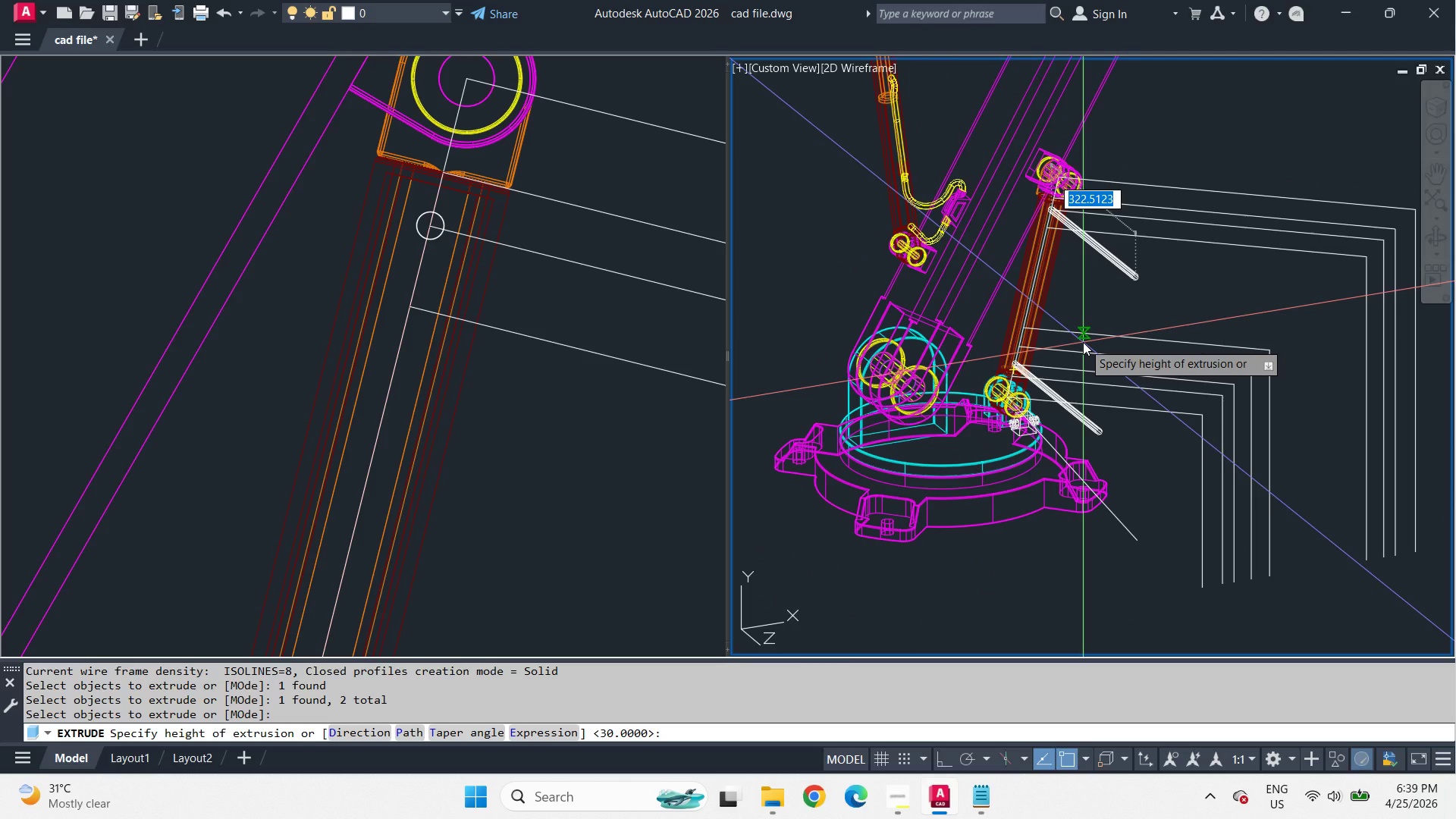 
scroll: coordinate [1061, 193], scroll_direction: up, amount: 4.0
 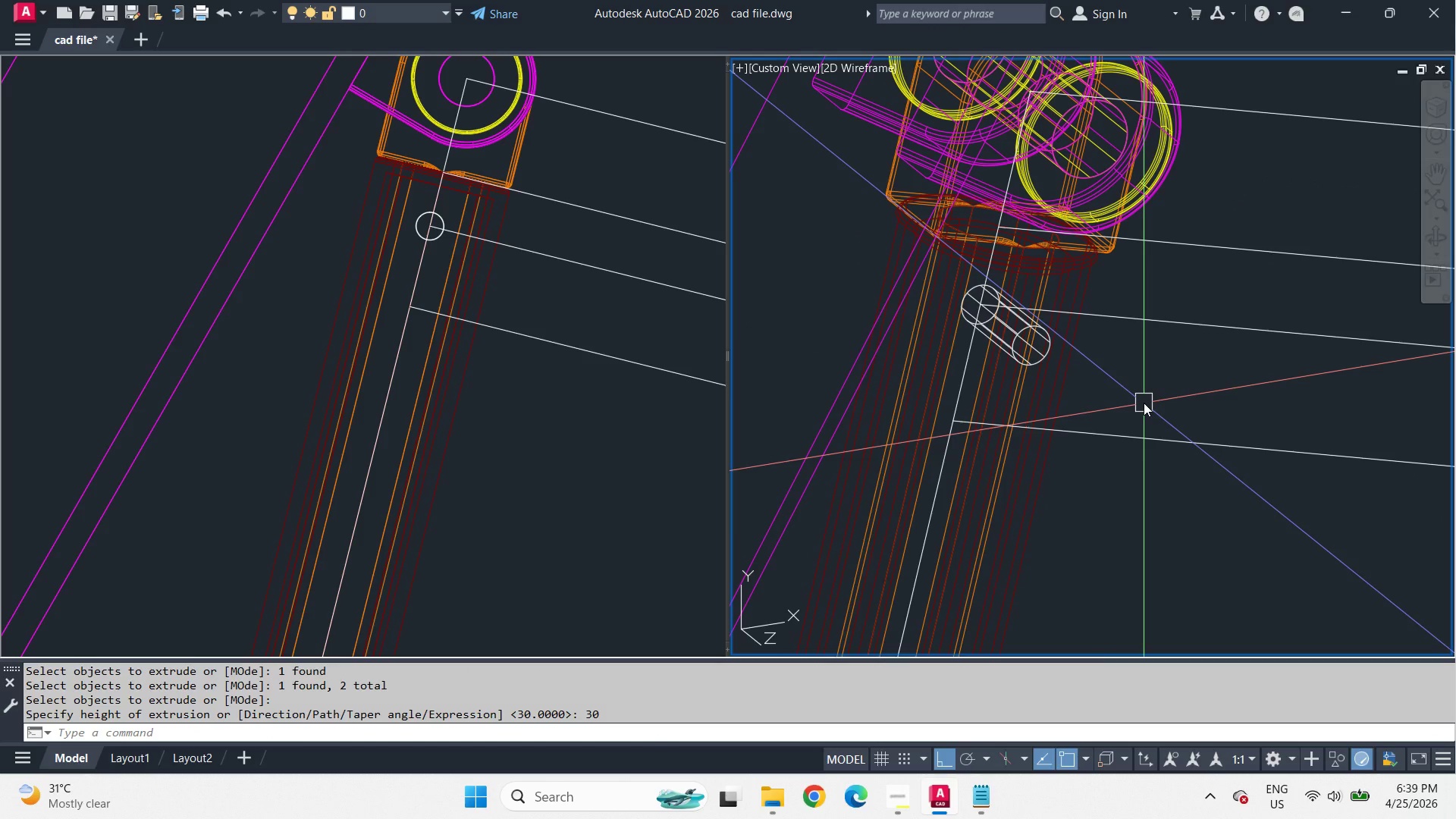 
wait(12.41)
 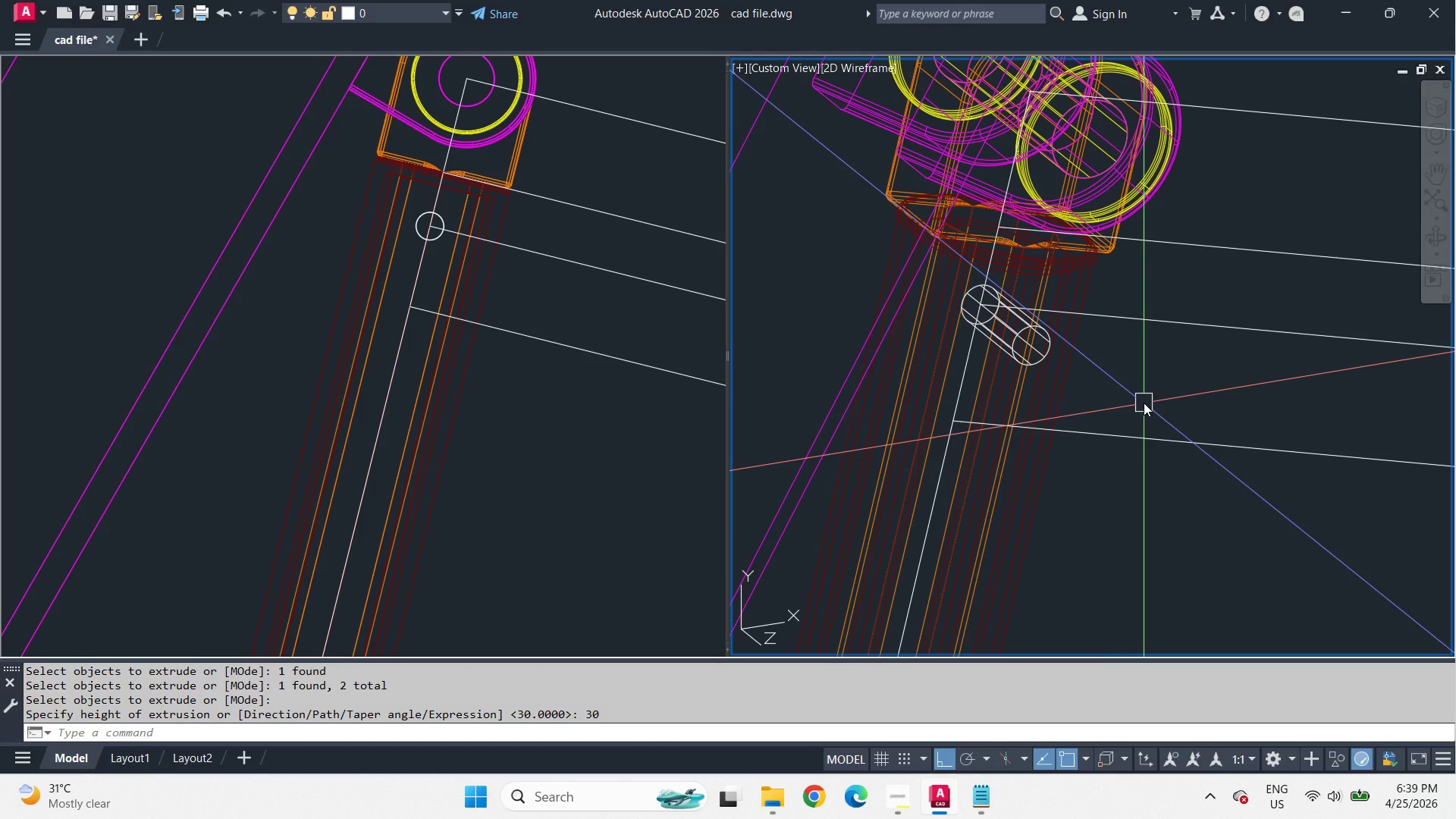 
scroll: coordinate [1145, 355], scroll_direction: down, amount: 3.0
 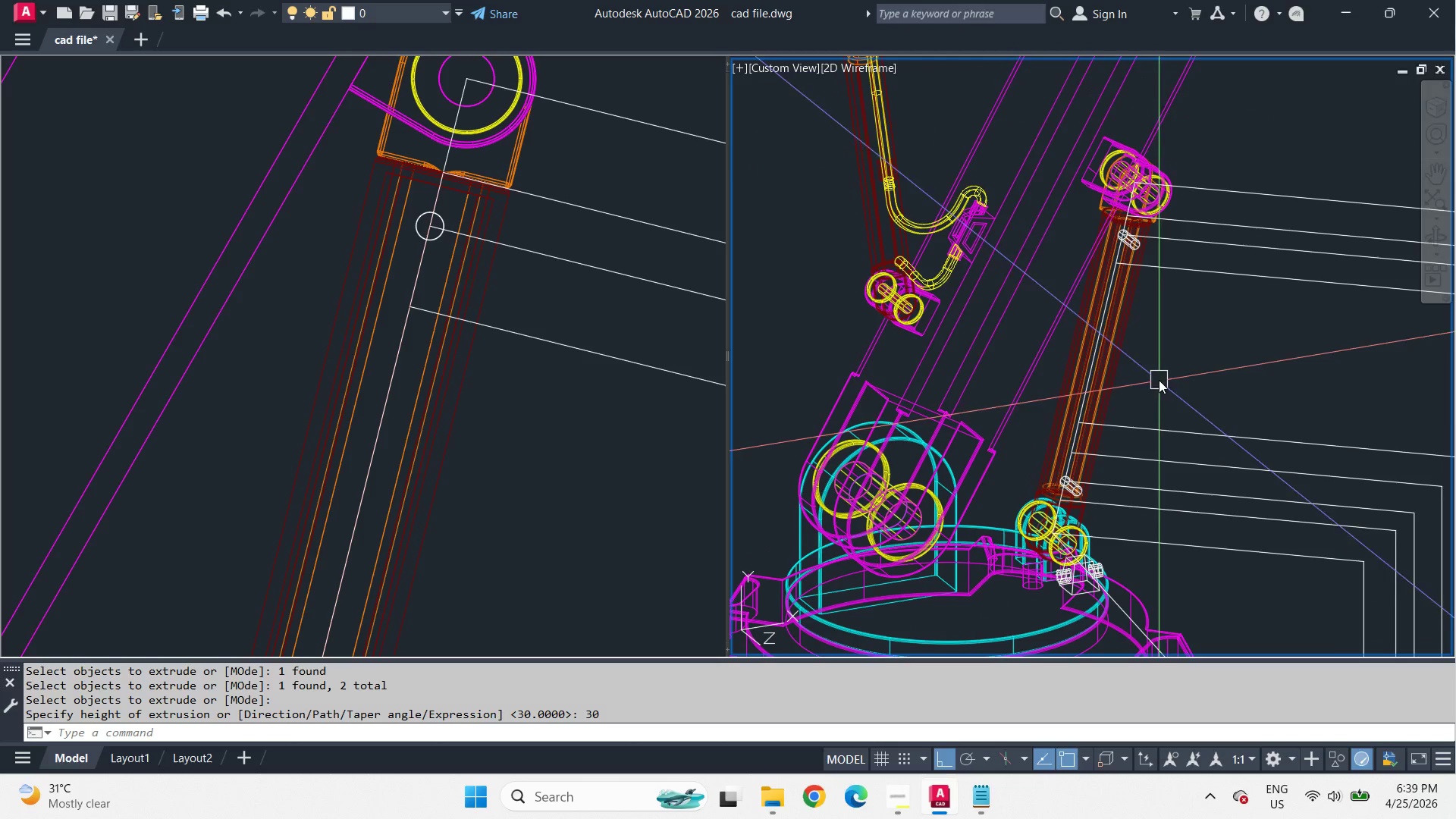 
left_click([1045, 486])
 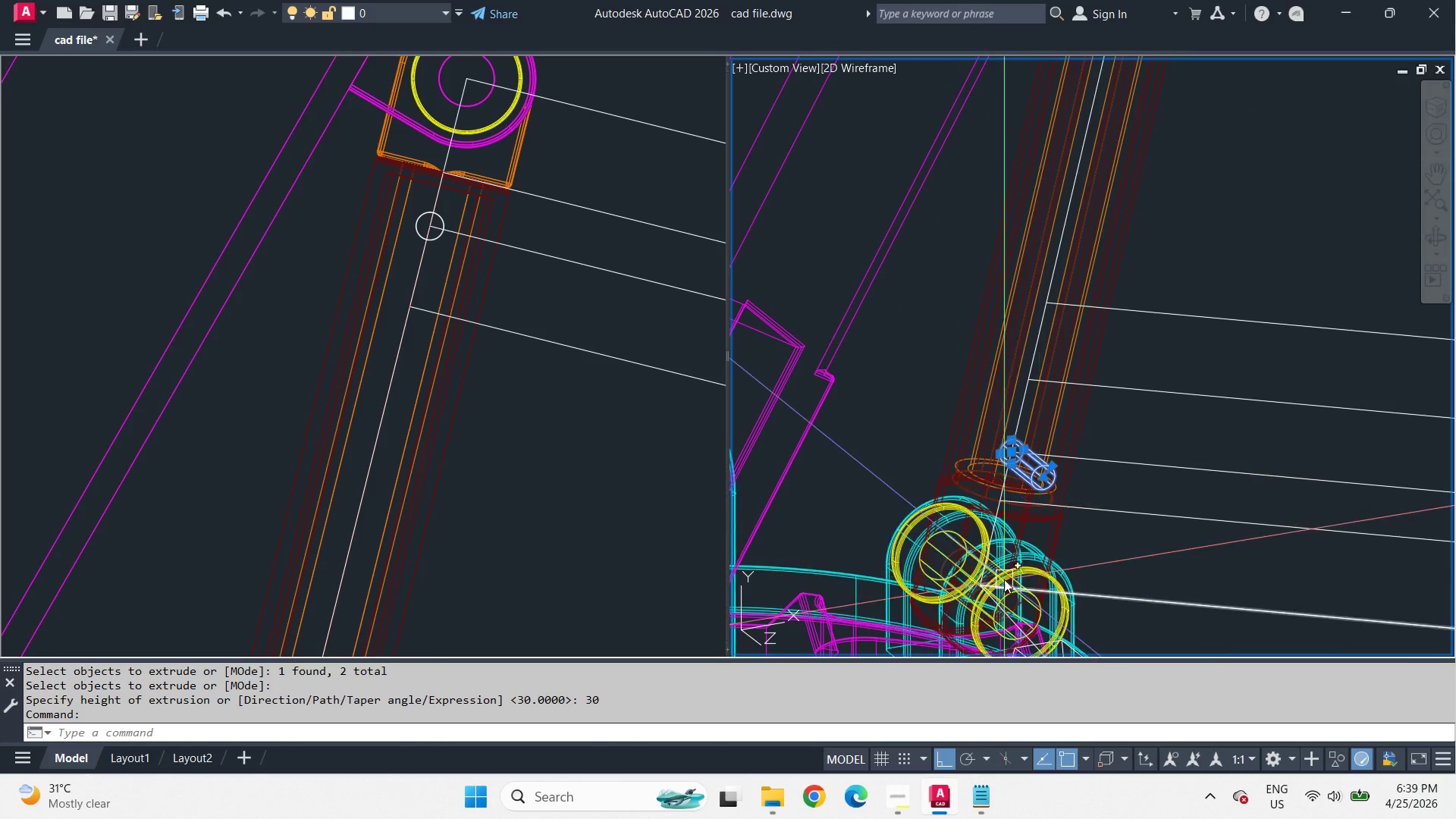 
scroll: coordinate [1094, 505], scroll_direction: up, amount: 2.0
 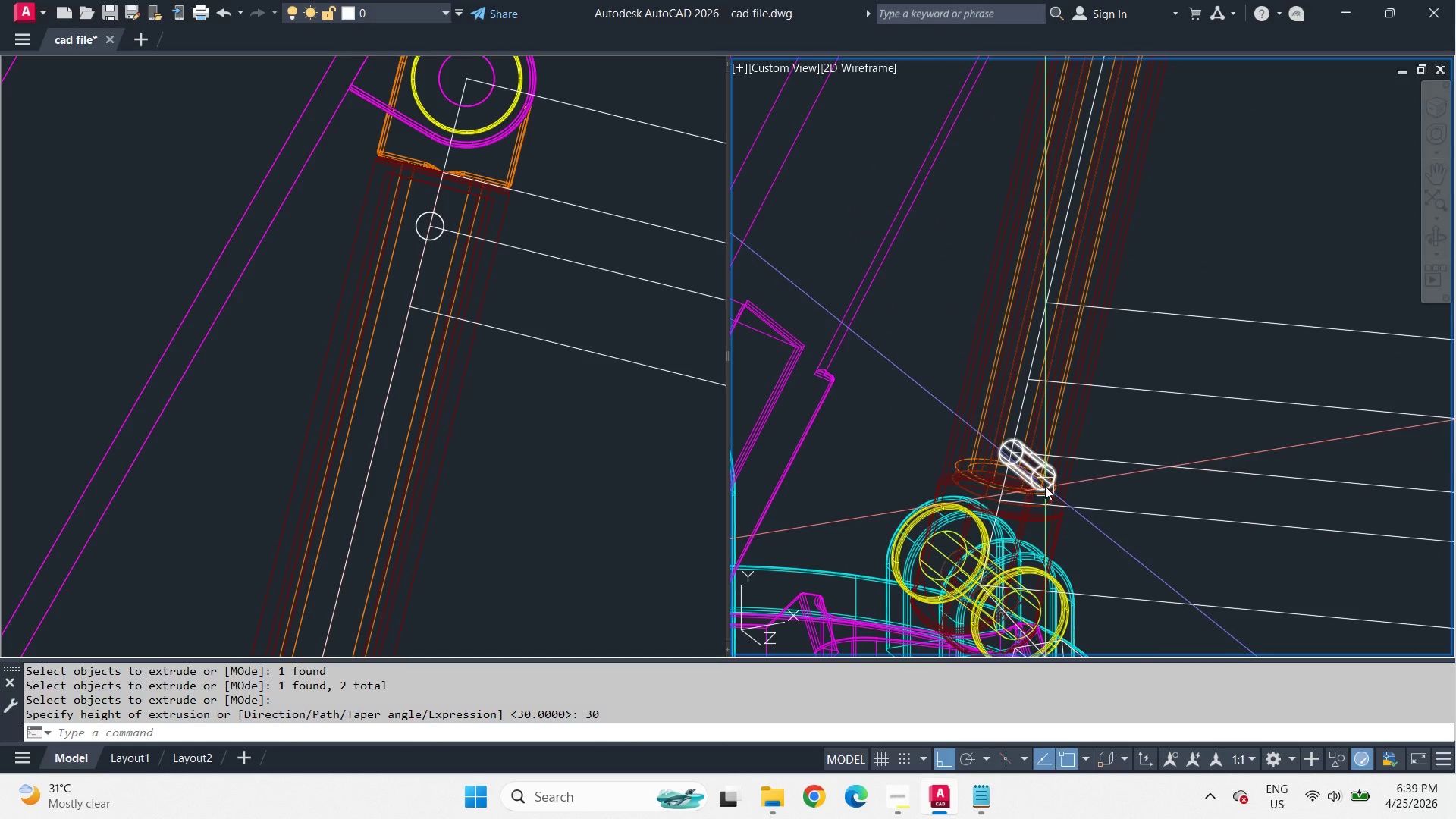 
left_click([1077, 291])
 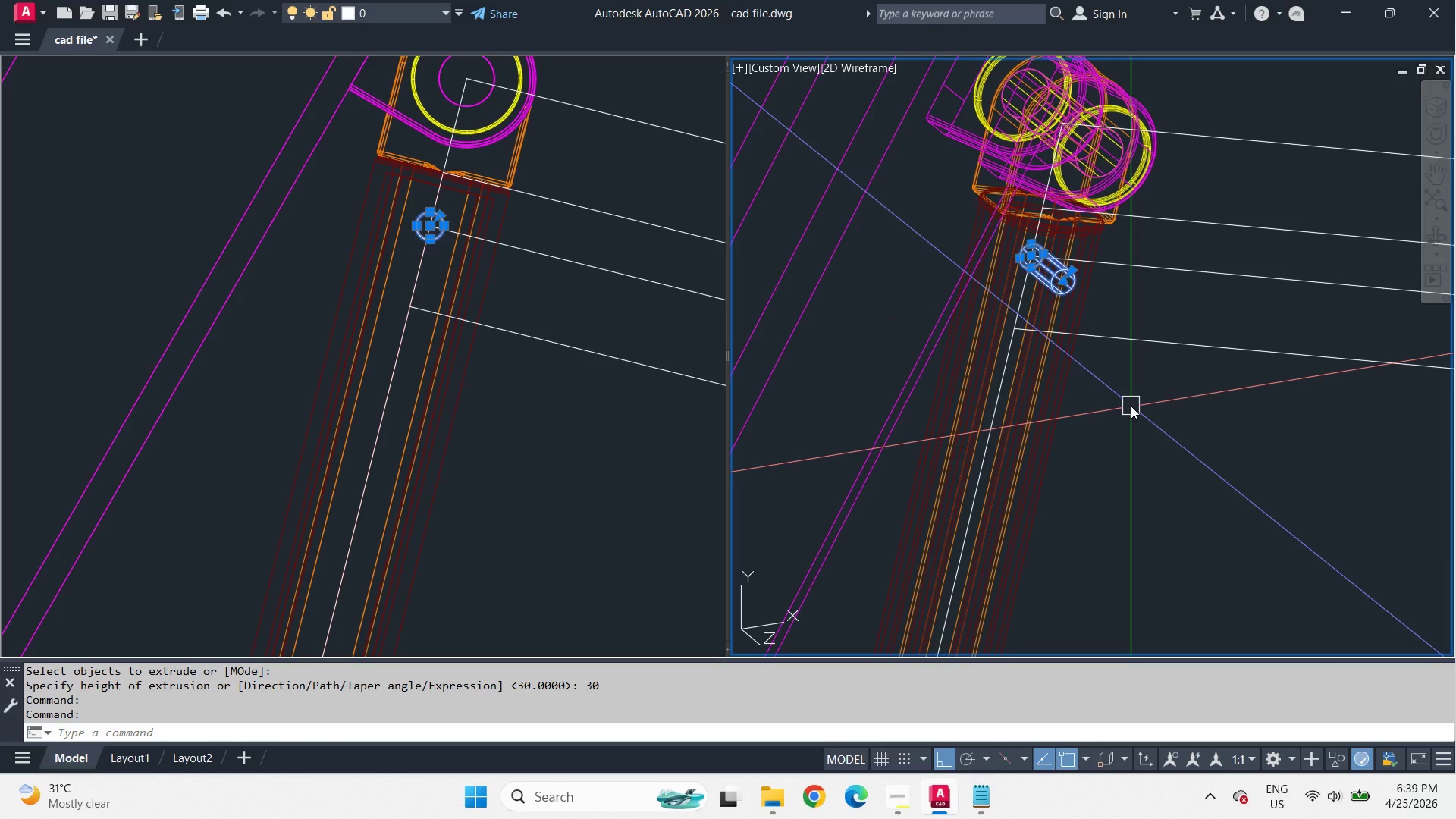 
scroll: coordinate [1004, 579], scroll_direction: down, amount: 2.0
 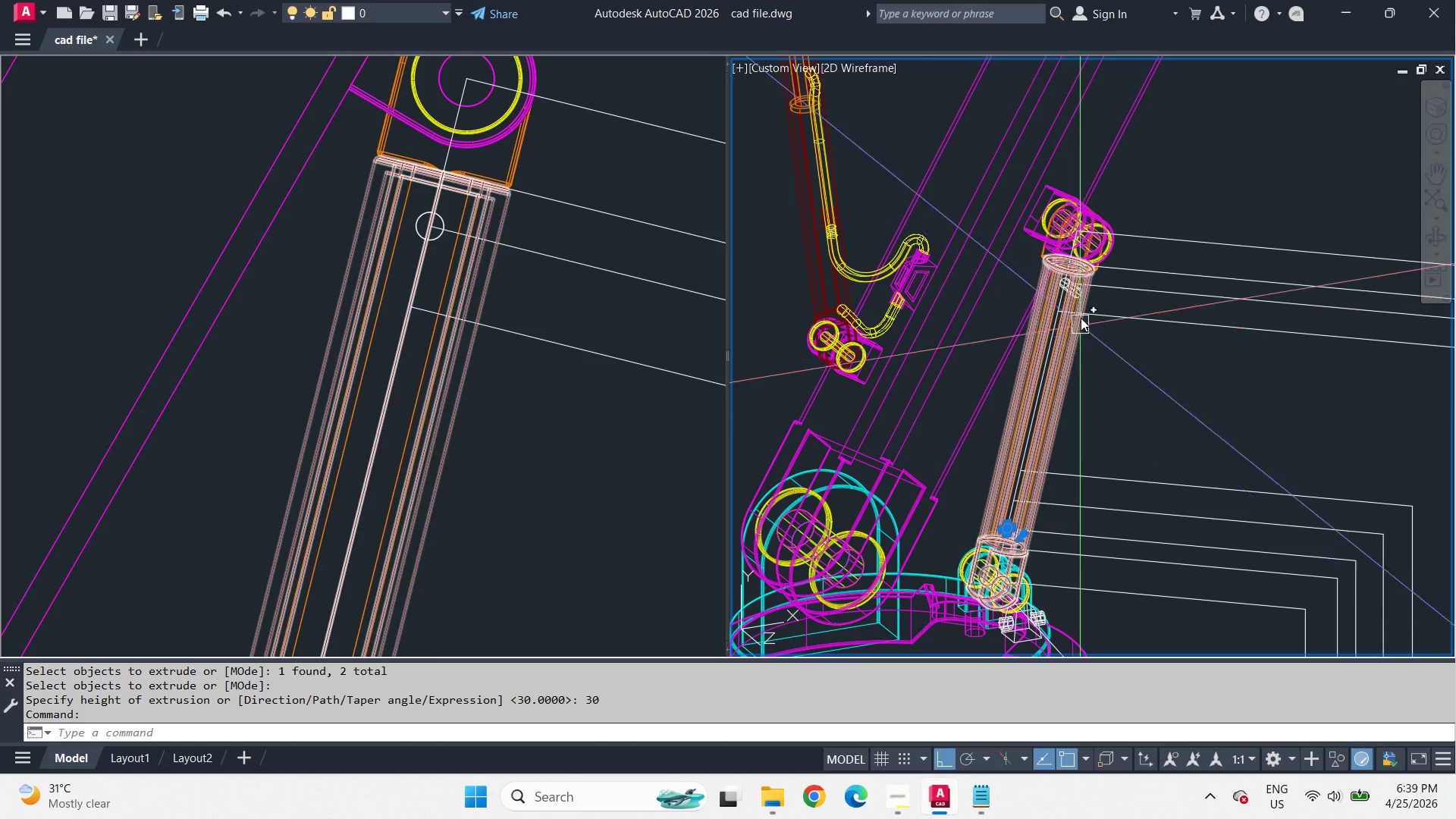 
scroll: coordinate [1084, 300], scroll_direction: up, amount: 2.0
 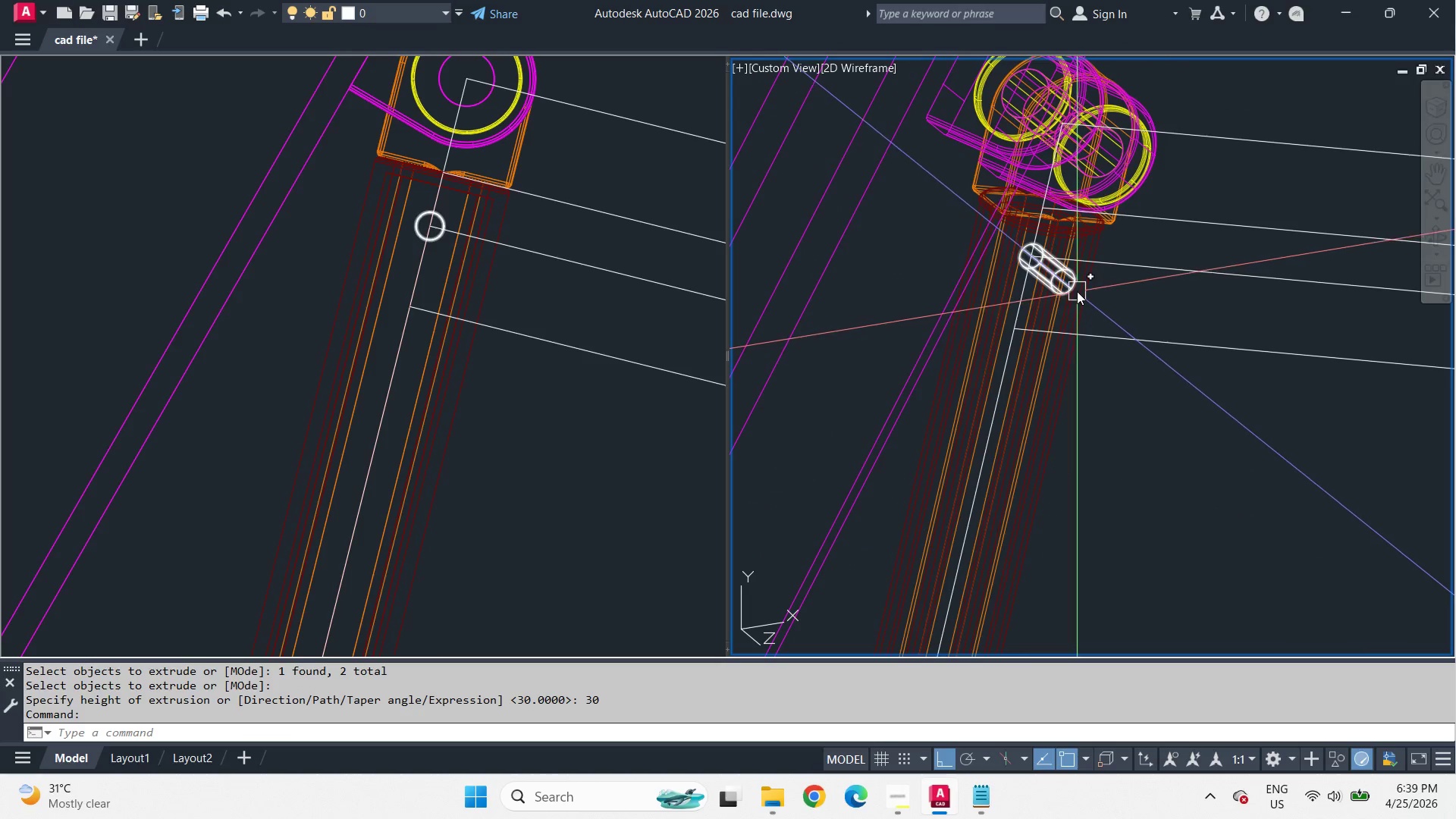 
key(M)
 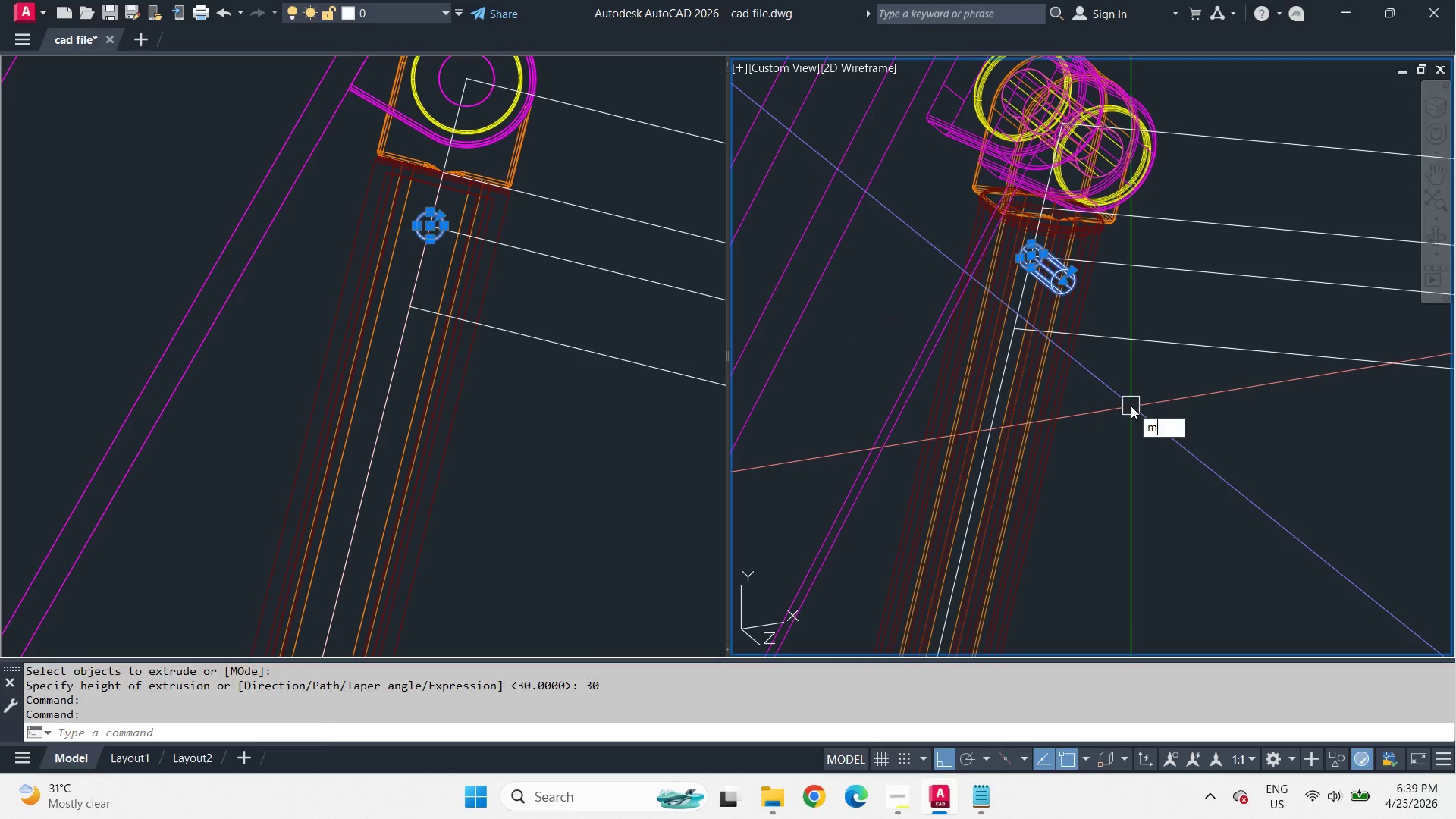 
key(Space)
 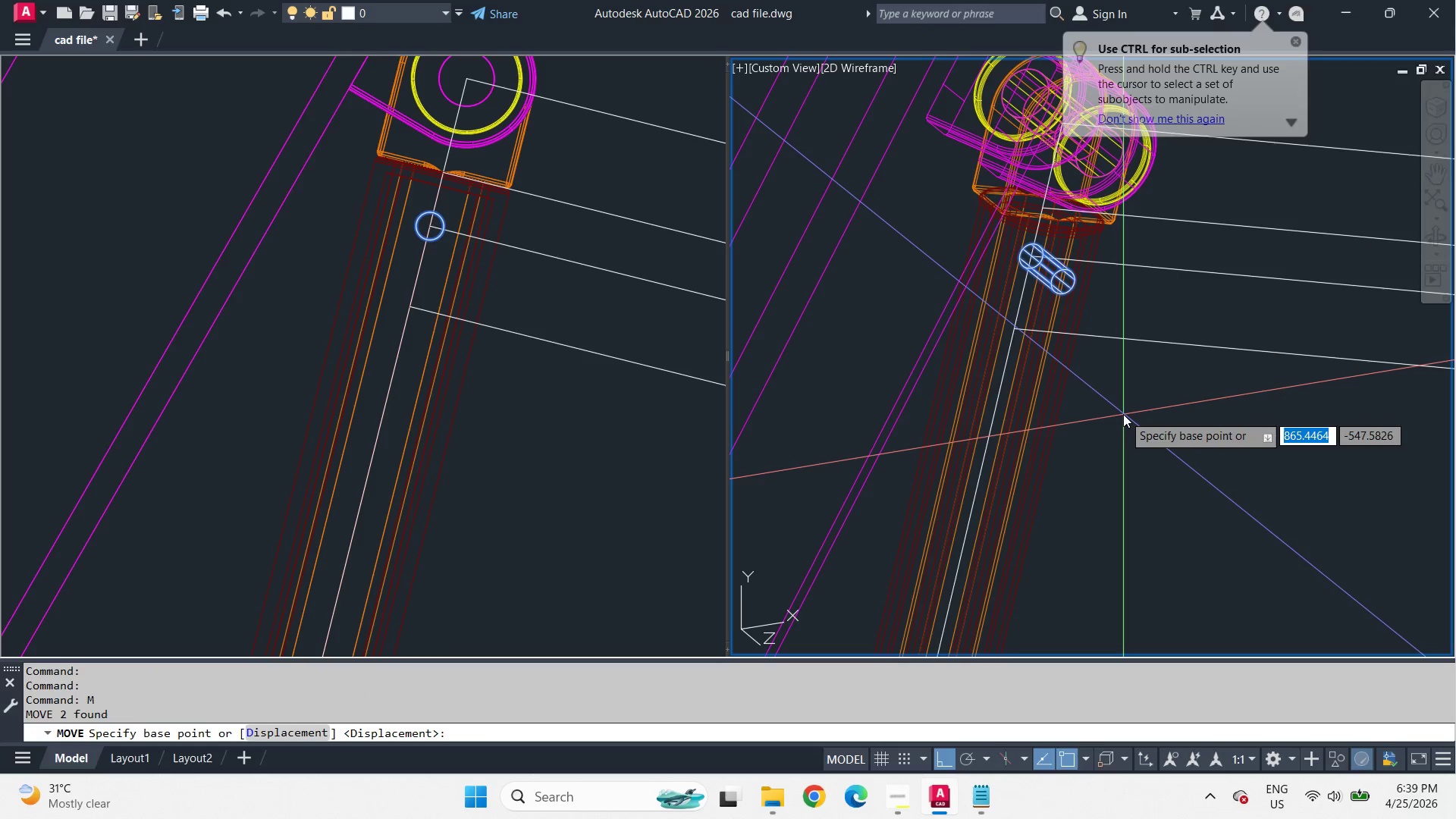 
left_click_drag(start_coordinate=[1123, 414], to_coordinate=[1134, 422])
 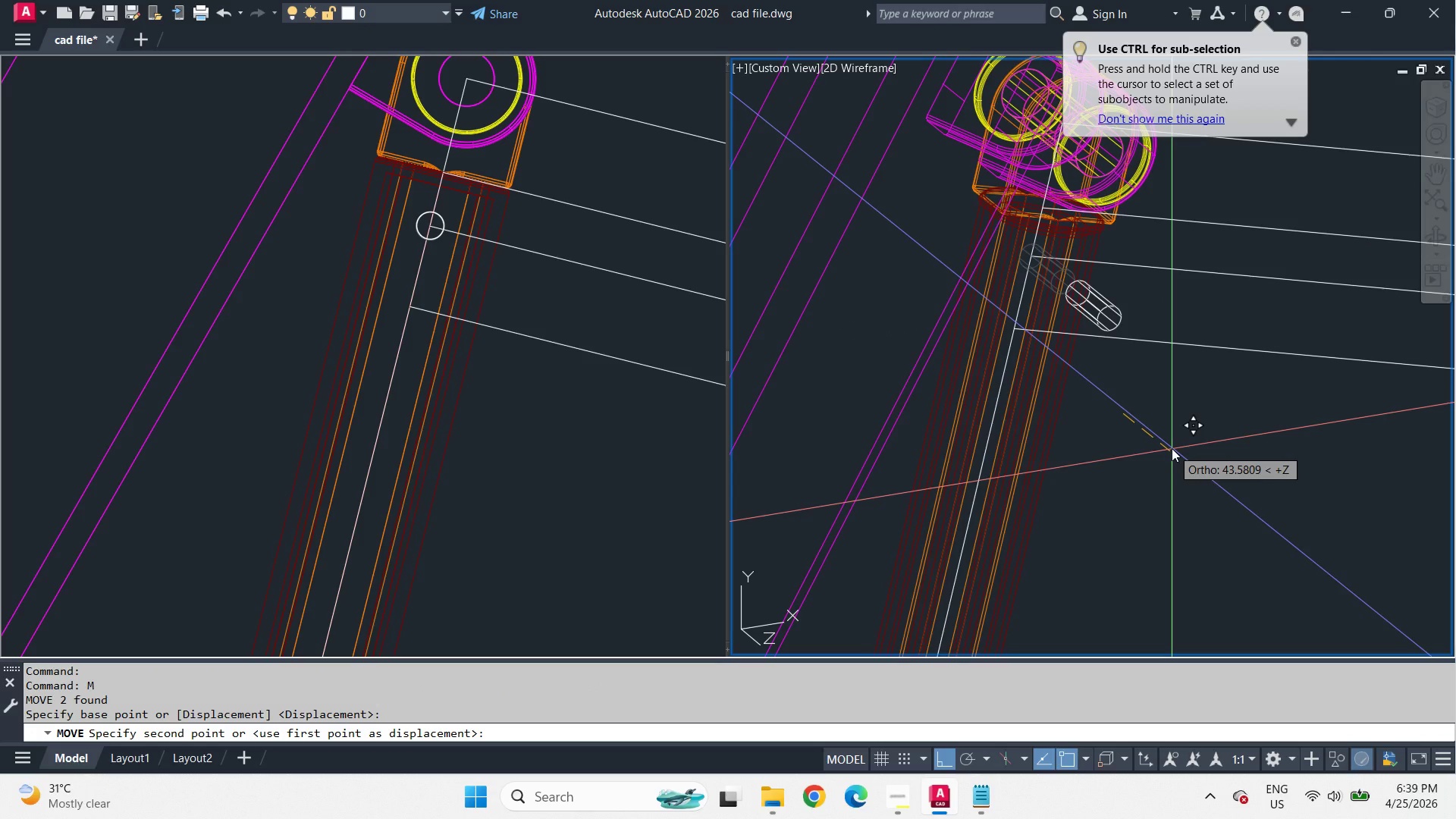 
key(Numpad3)
 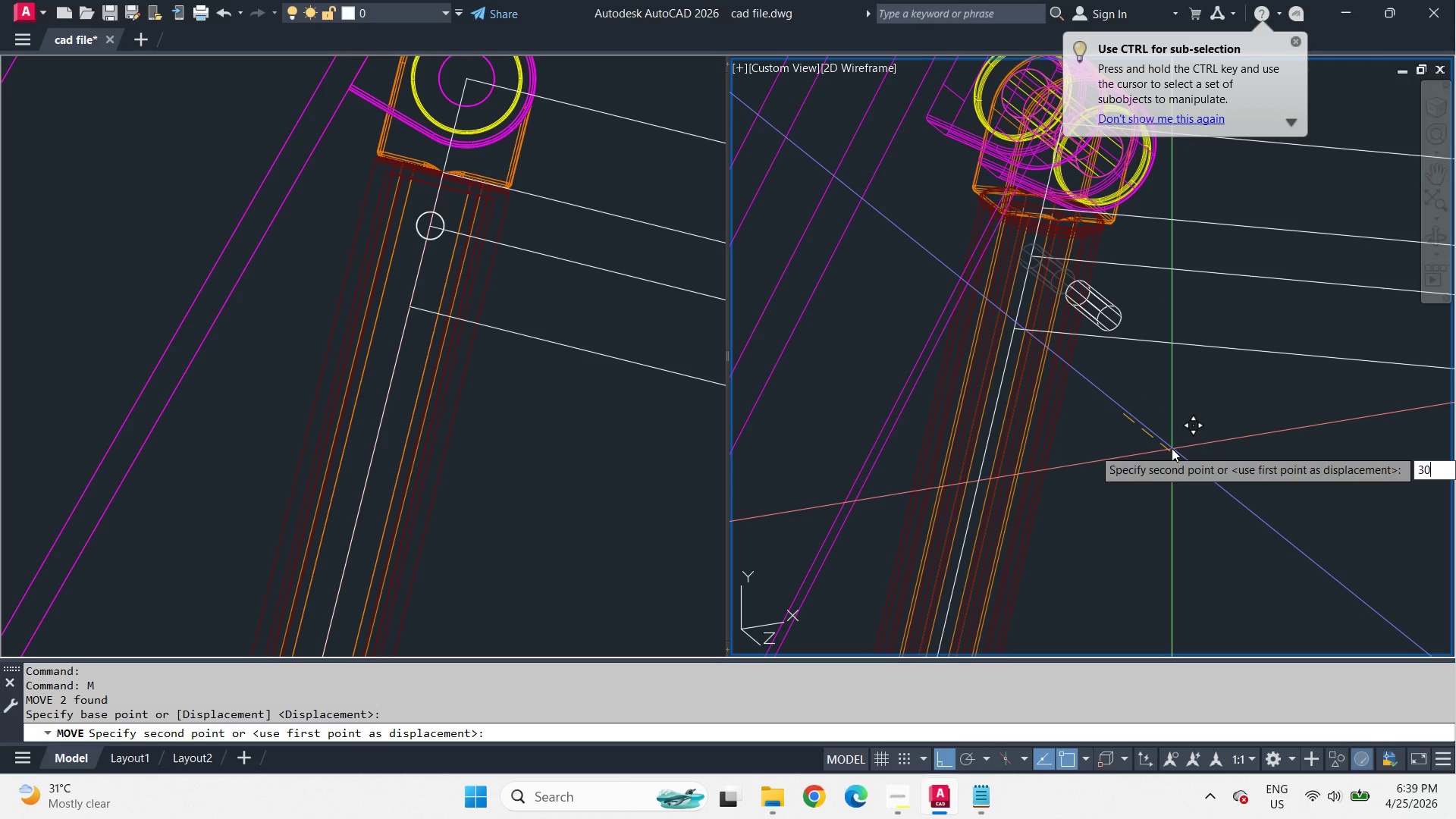 
key(Numpad0)
 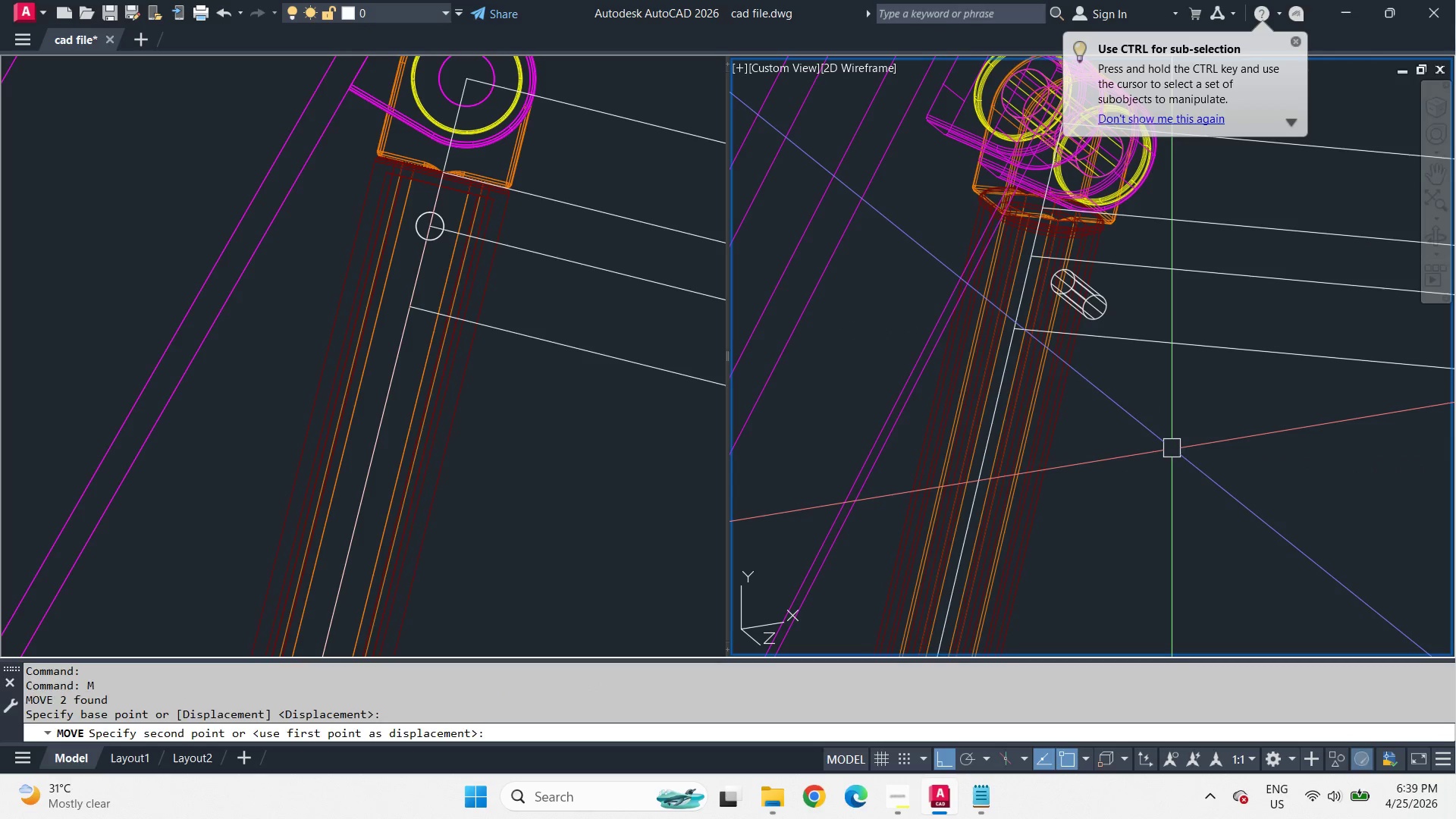 
key(NumpadEnter)
 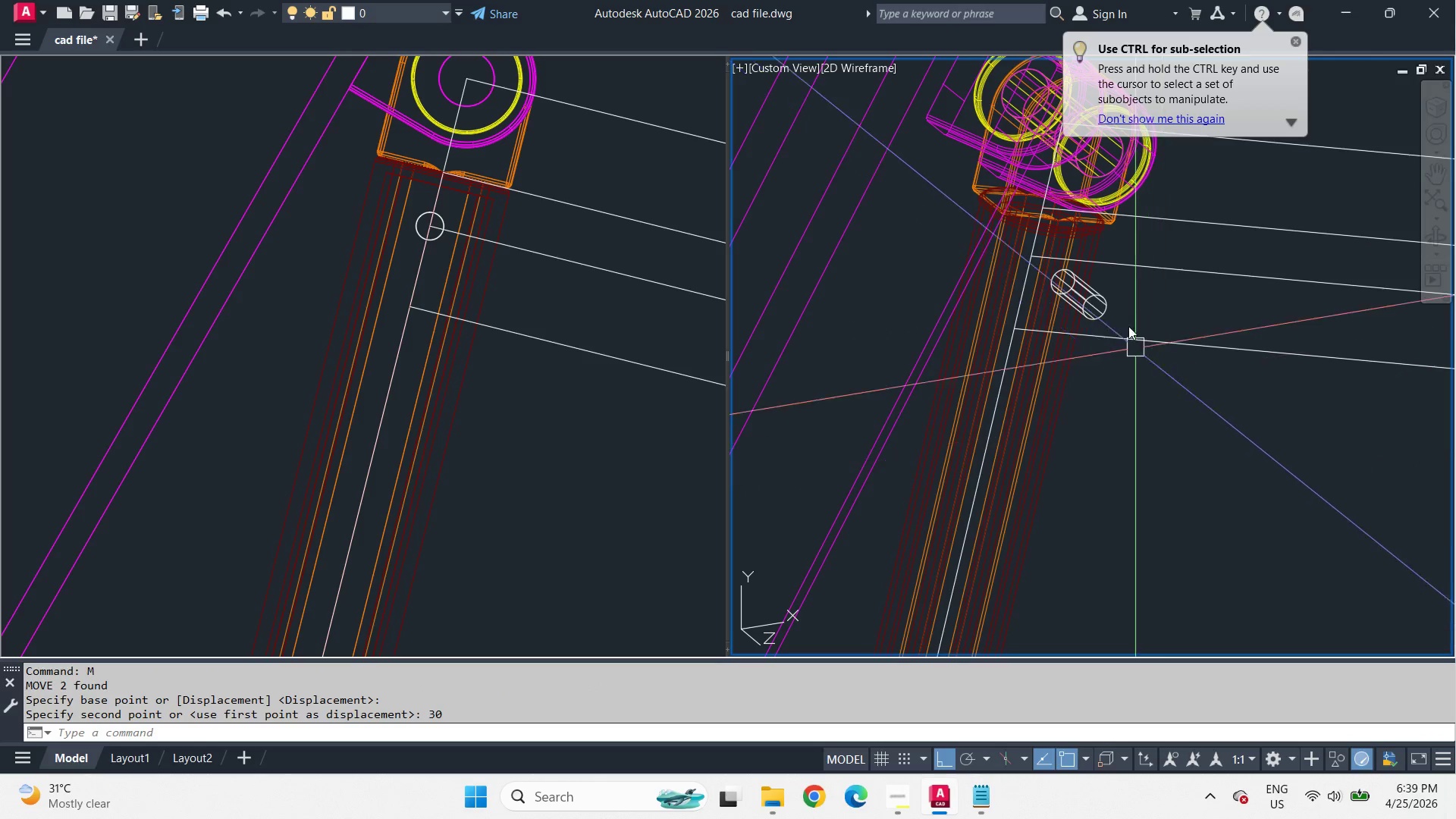 
left_click([1115, 312])
 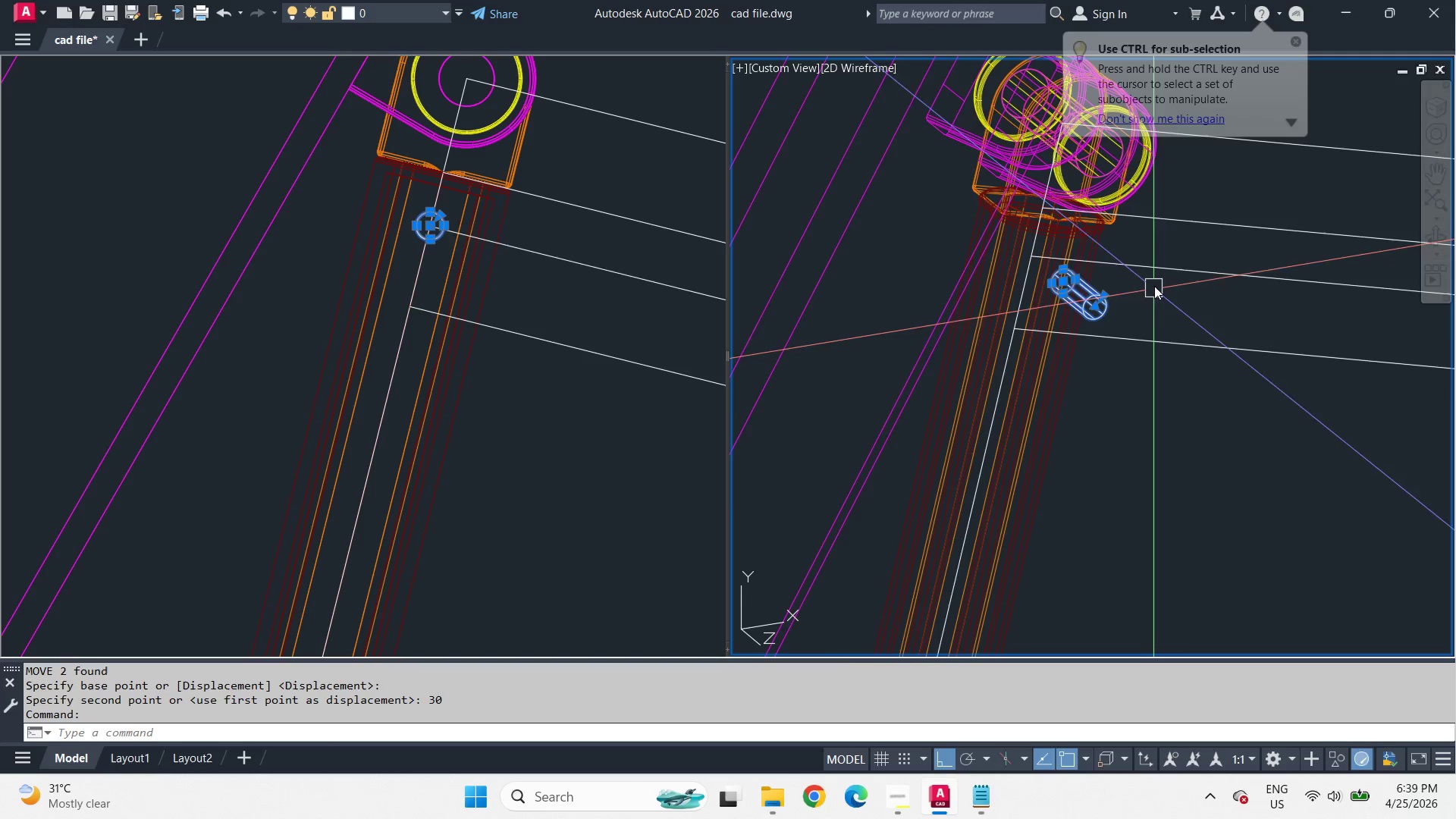 
left_click([1062, 519])
 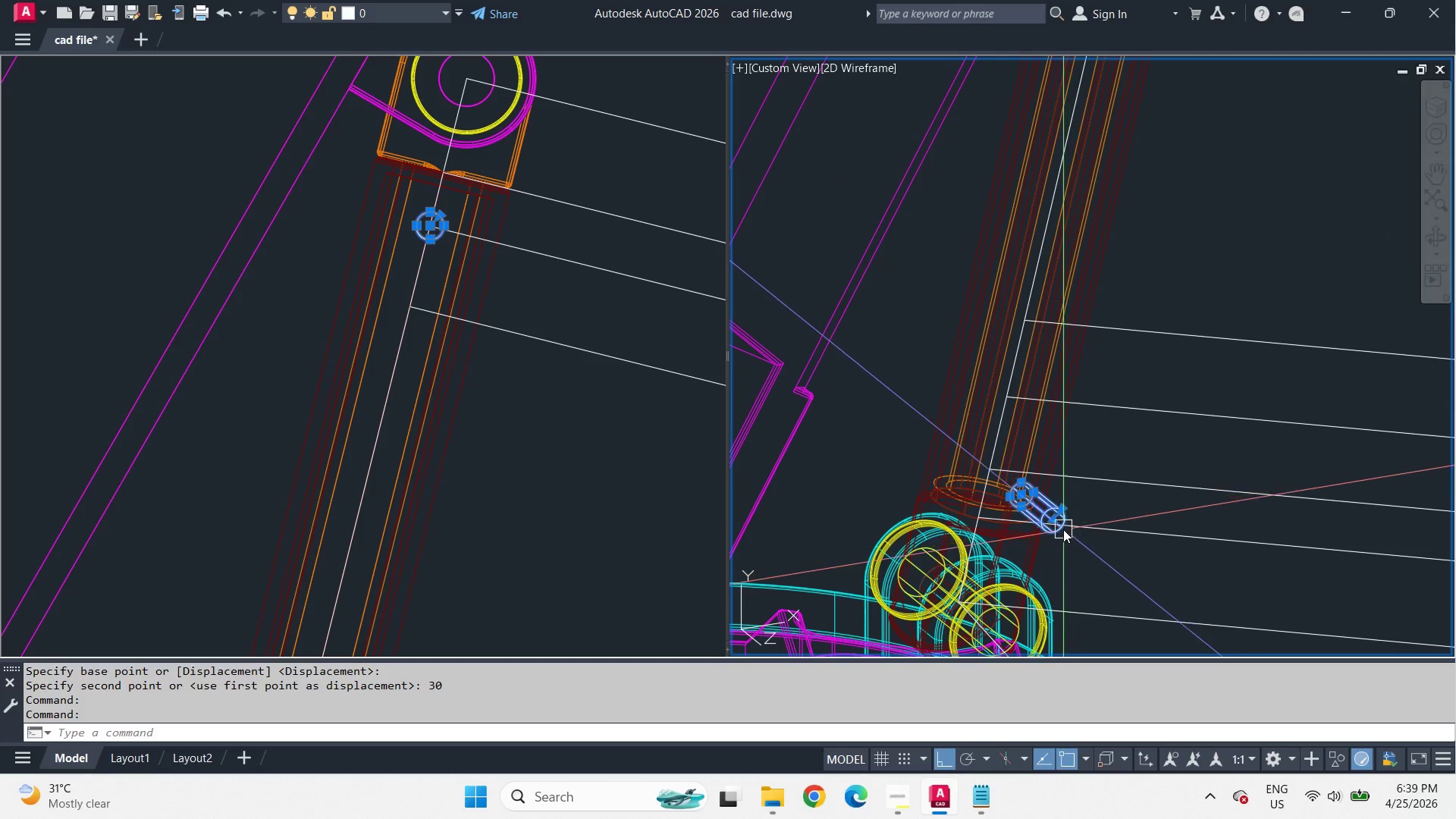 
scroll: coordinate [1156, 264], scroll_direction: down, amount: 2.0
 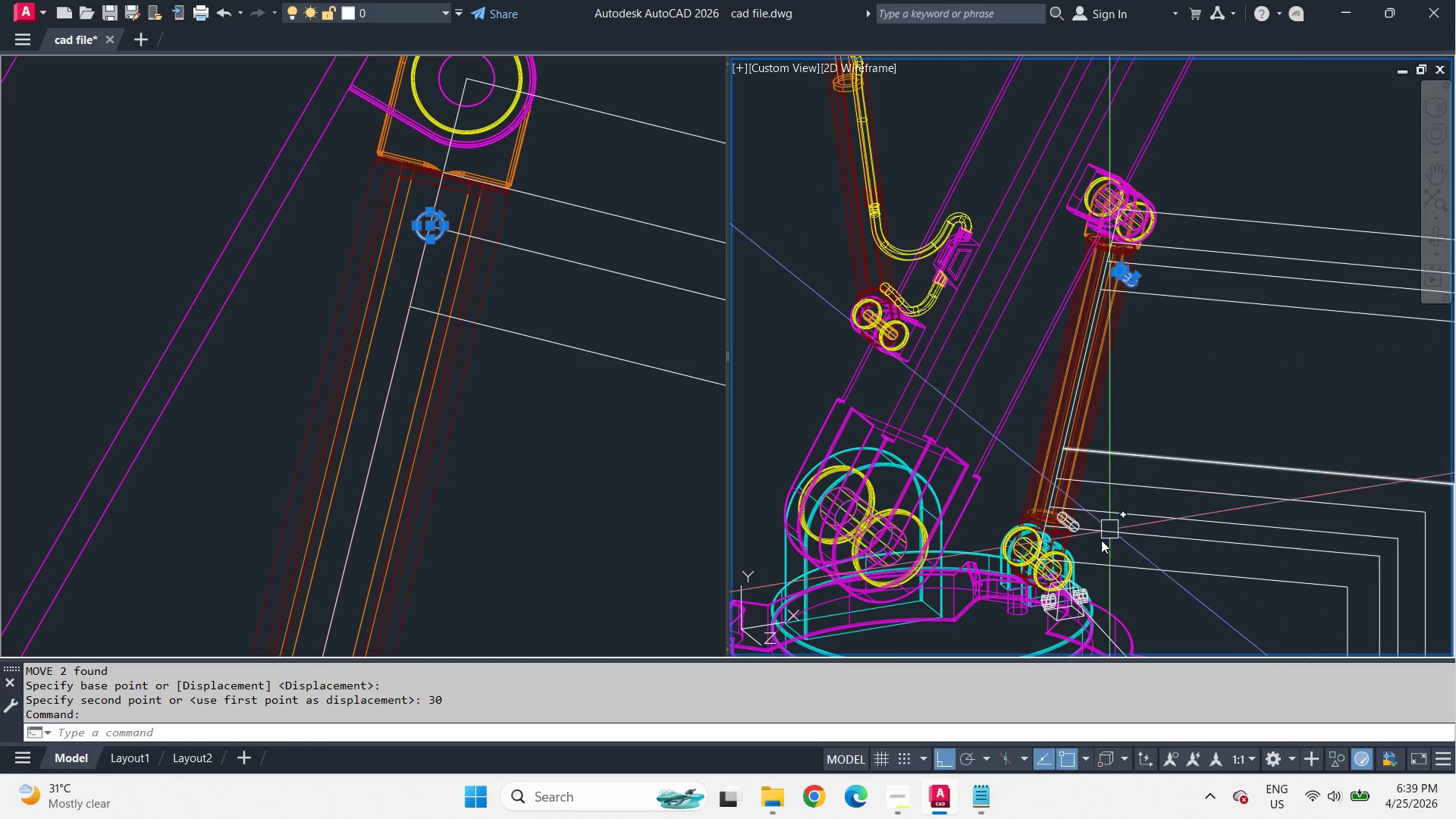 
scroll: coordinate [1085, 533], scroll_direction: up, amount: 2.0
 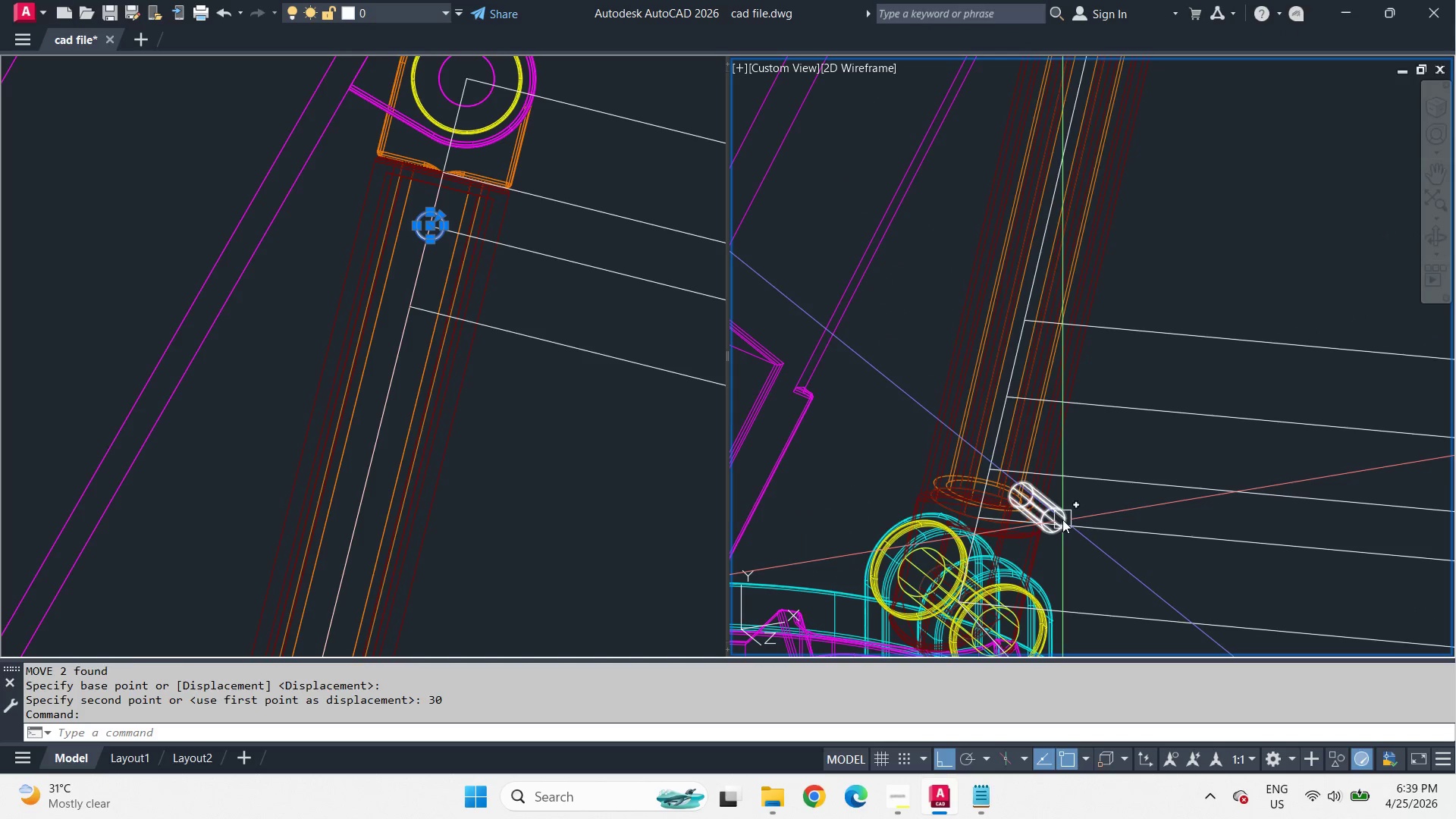 
key(Control+1)
 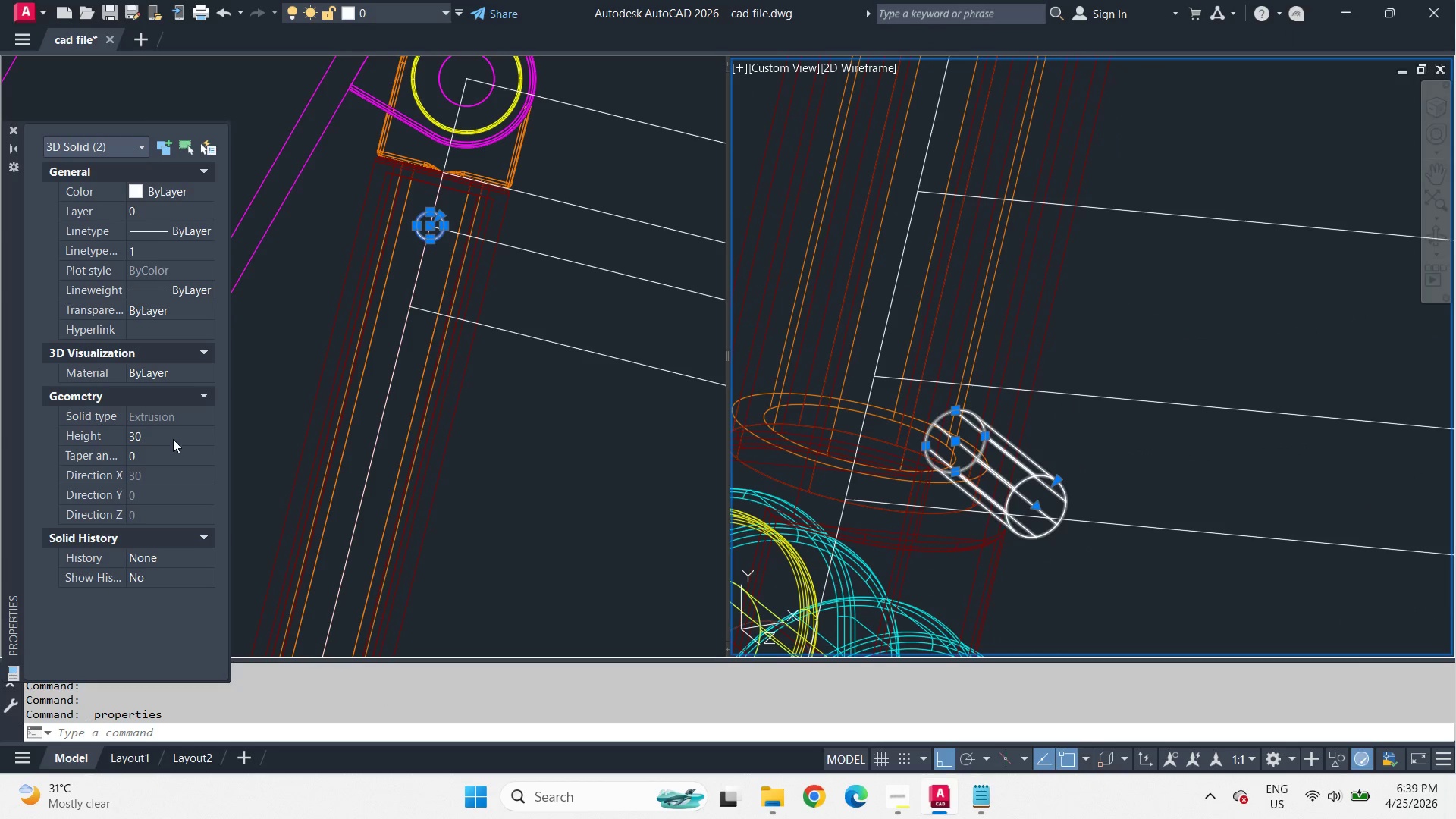 
scroll: coordinate [1061, 530], scroll_direction: up, amount: 2.0
 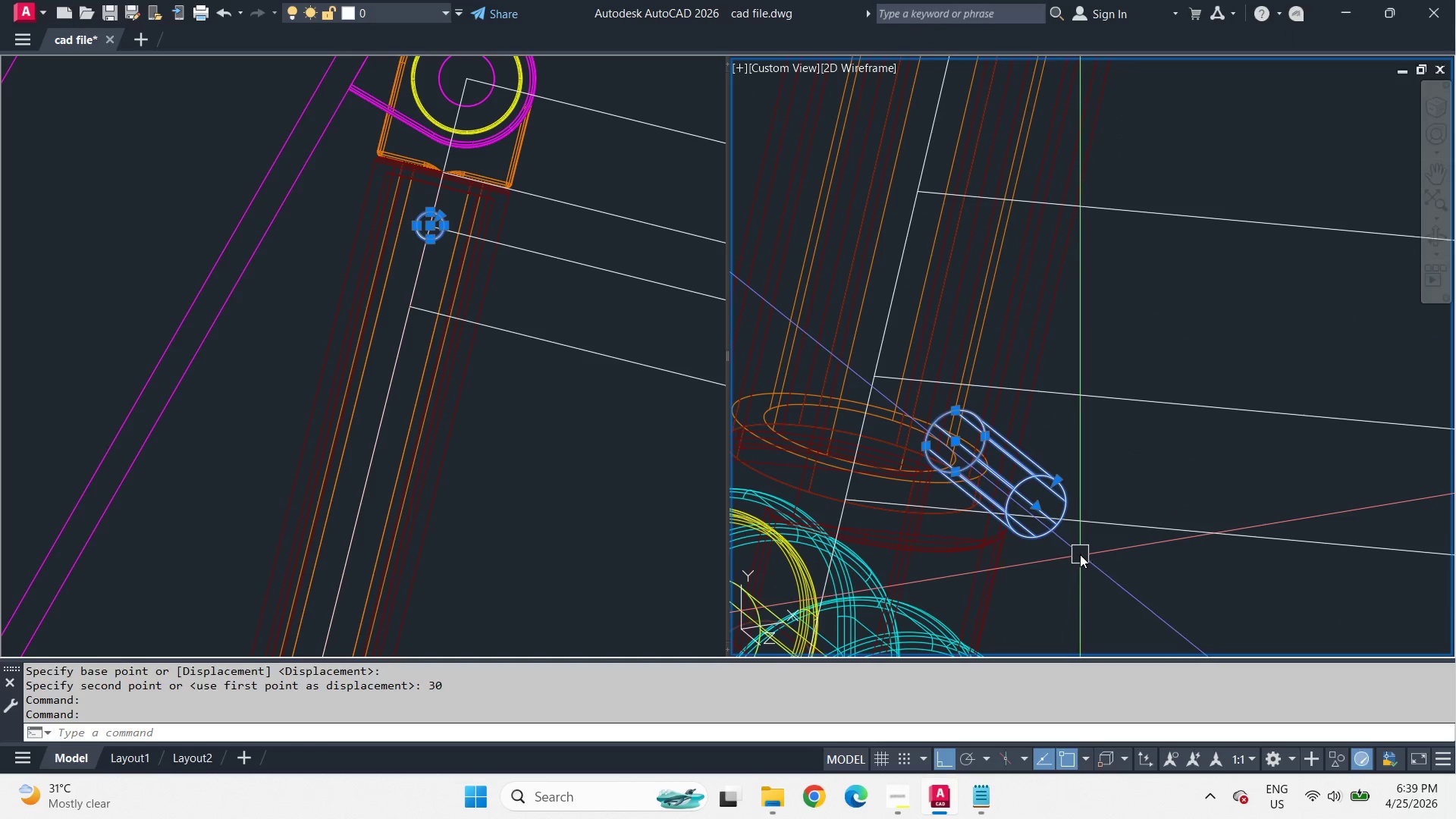 
left_click([171, 439])
 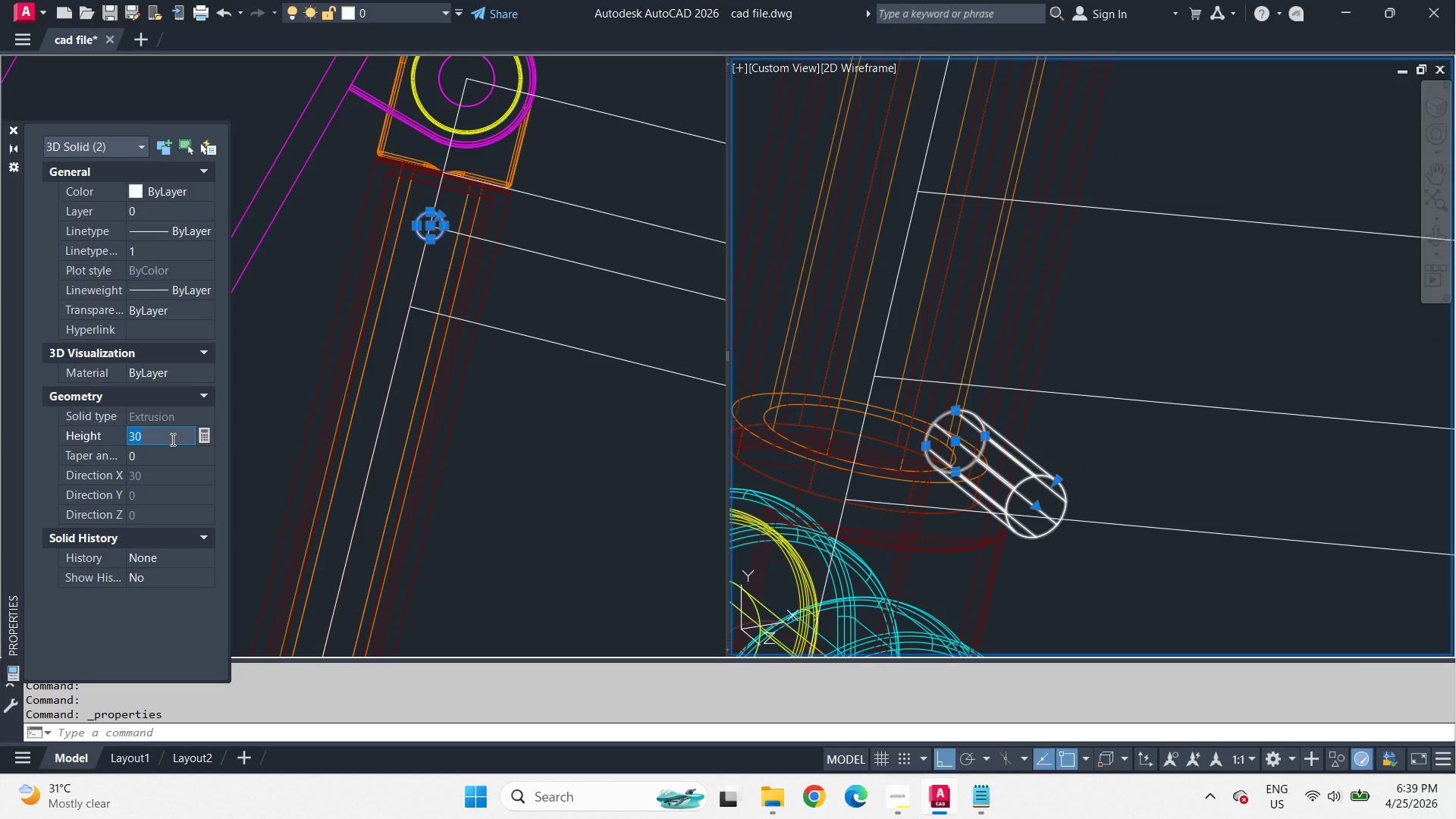 
key(Numpad7)
 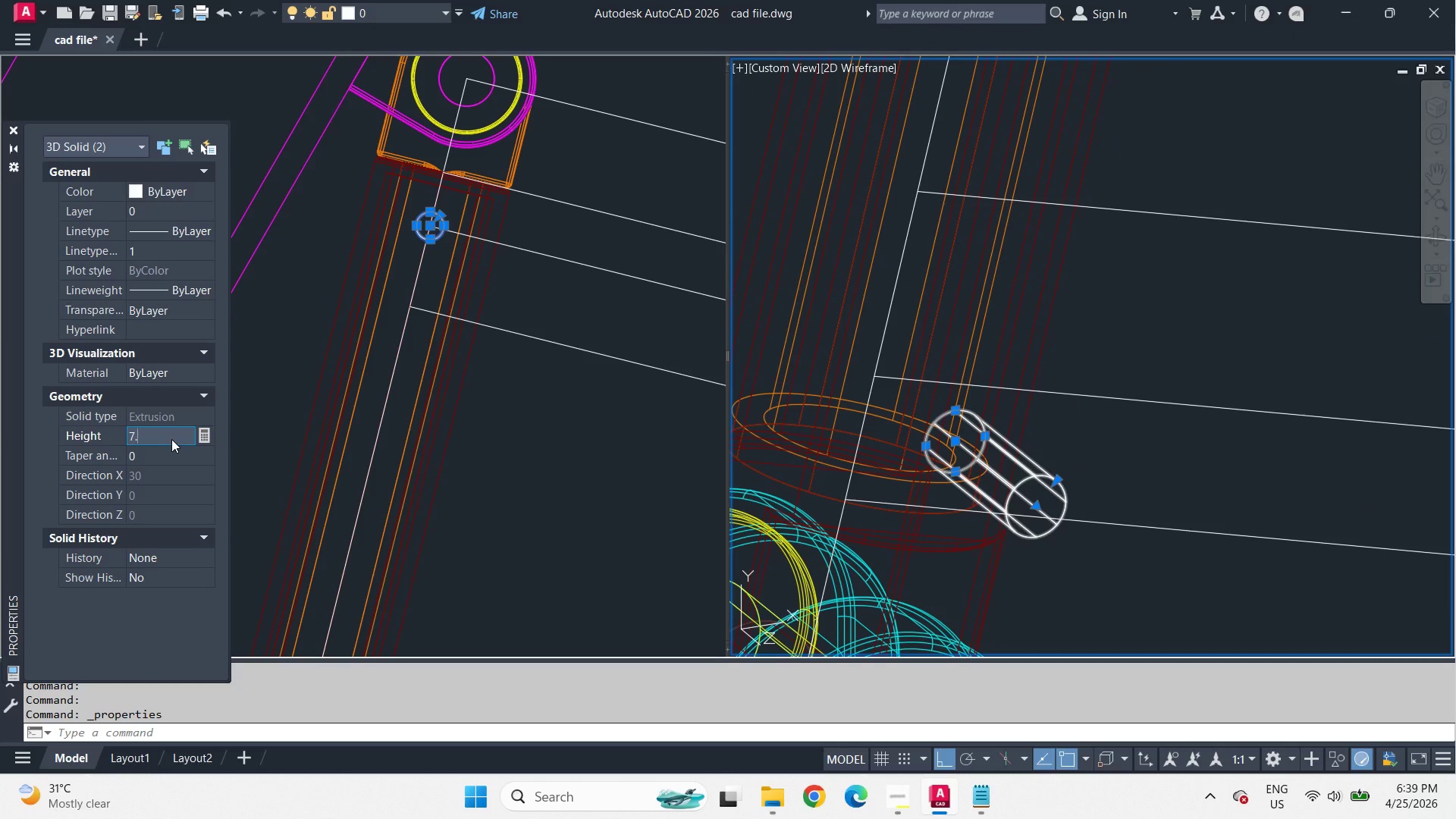 
key(NumpadDecimal)
 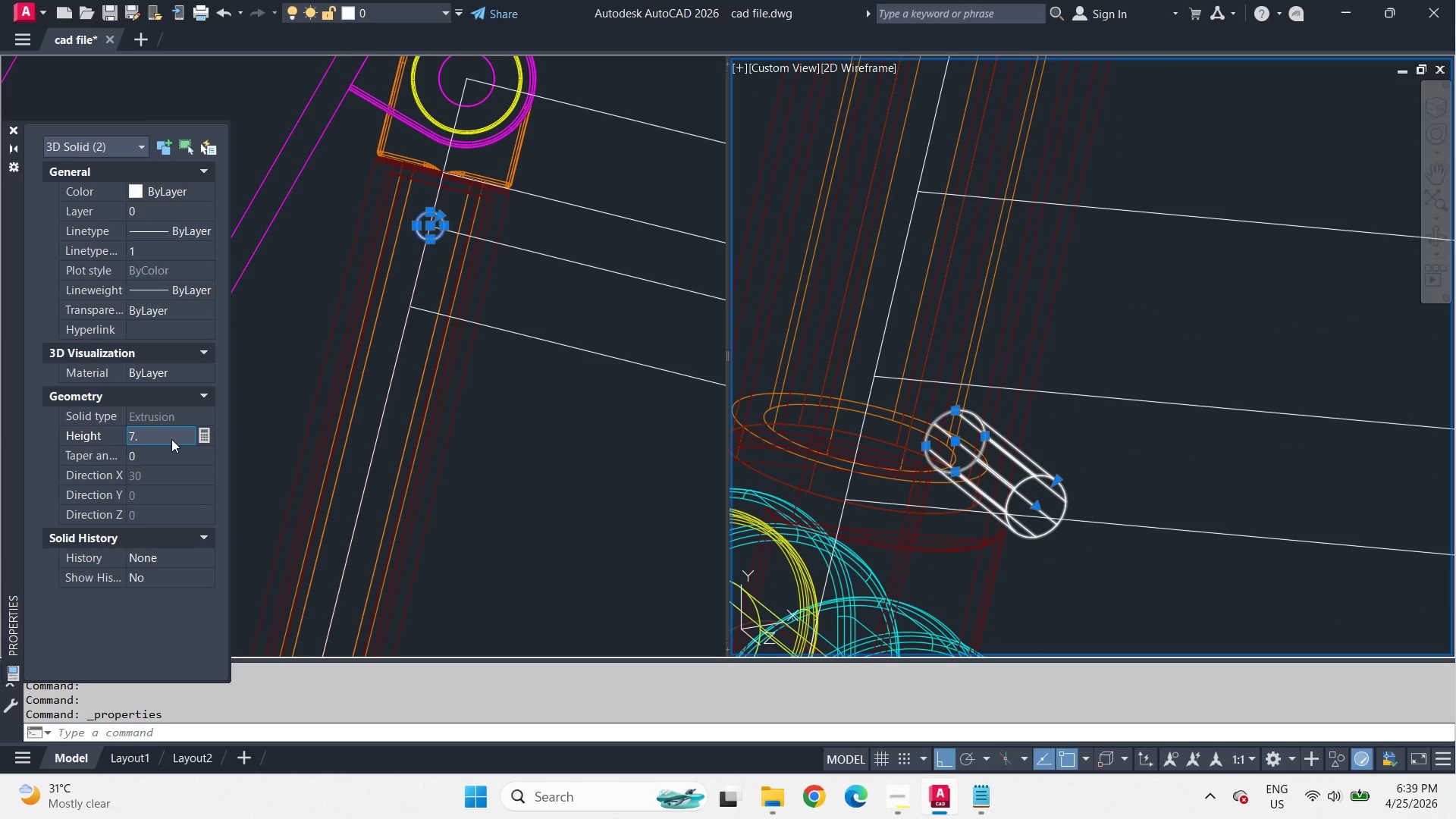 
key(Backspace)
 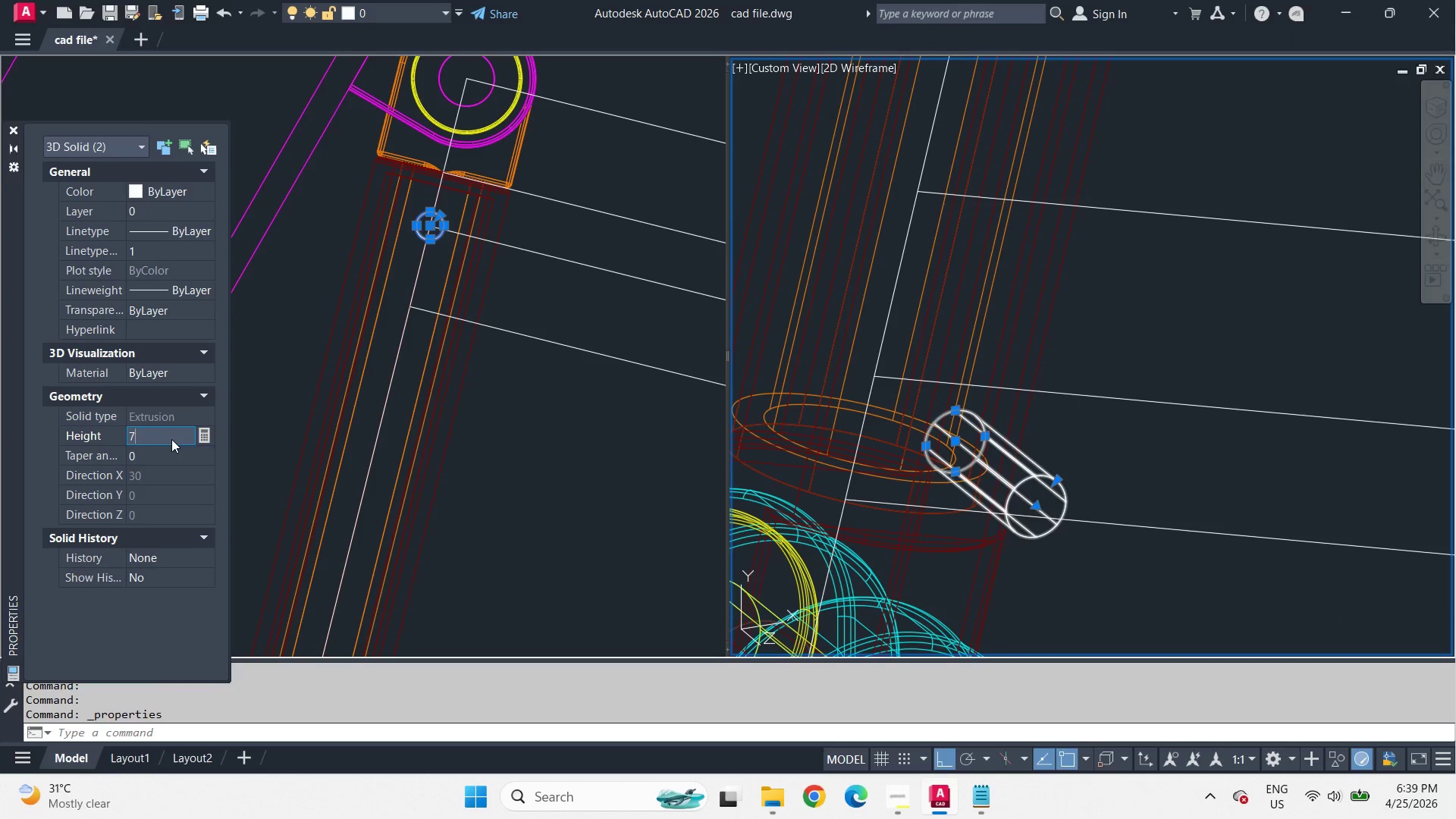 
key(NumpadEnter)
 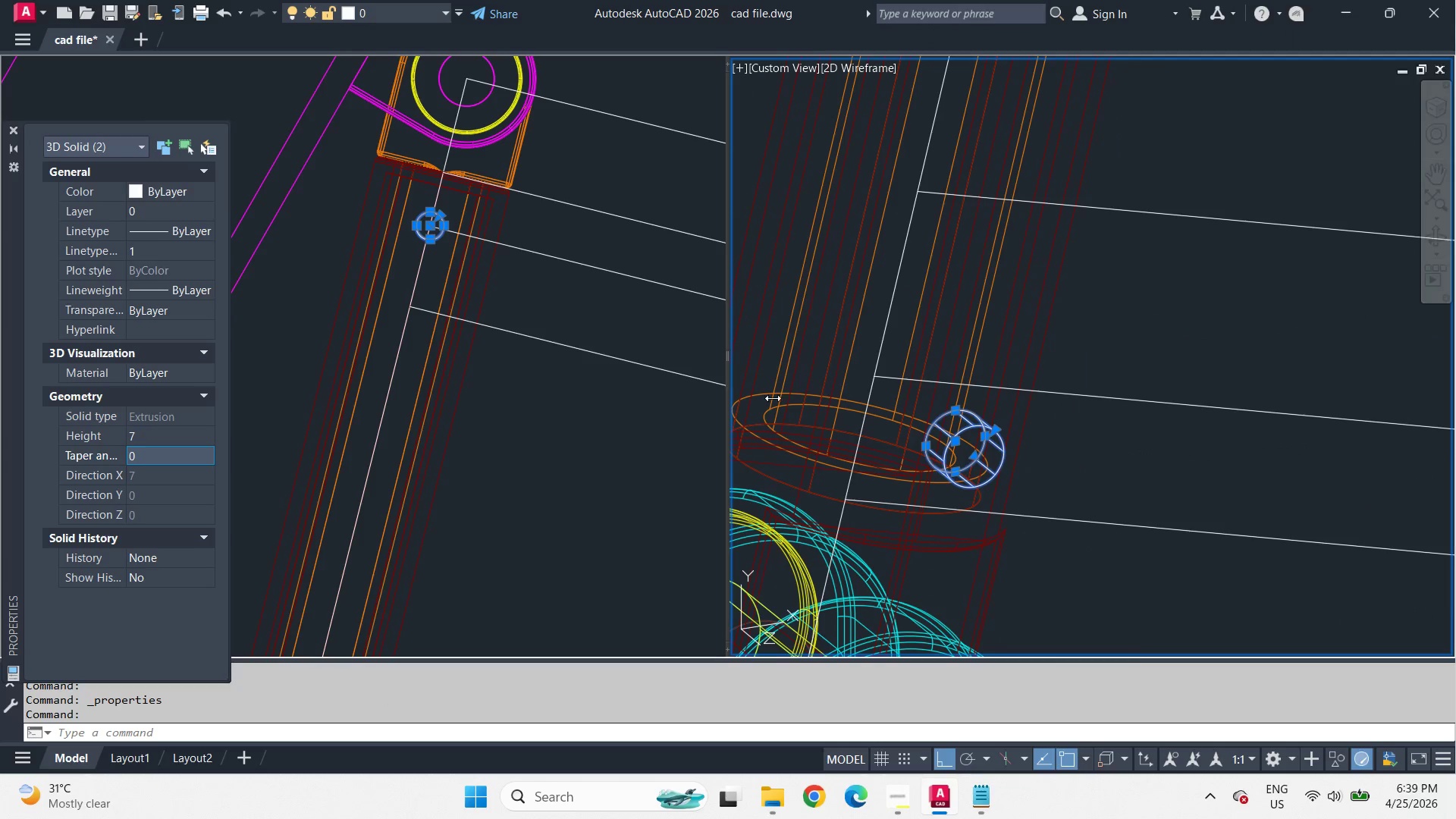 
key(Control+1)
 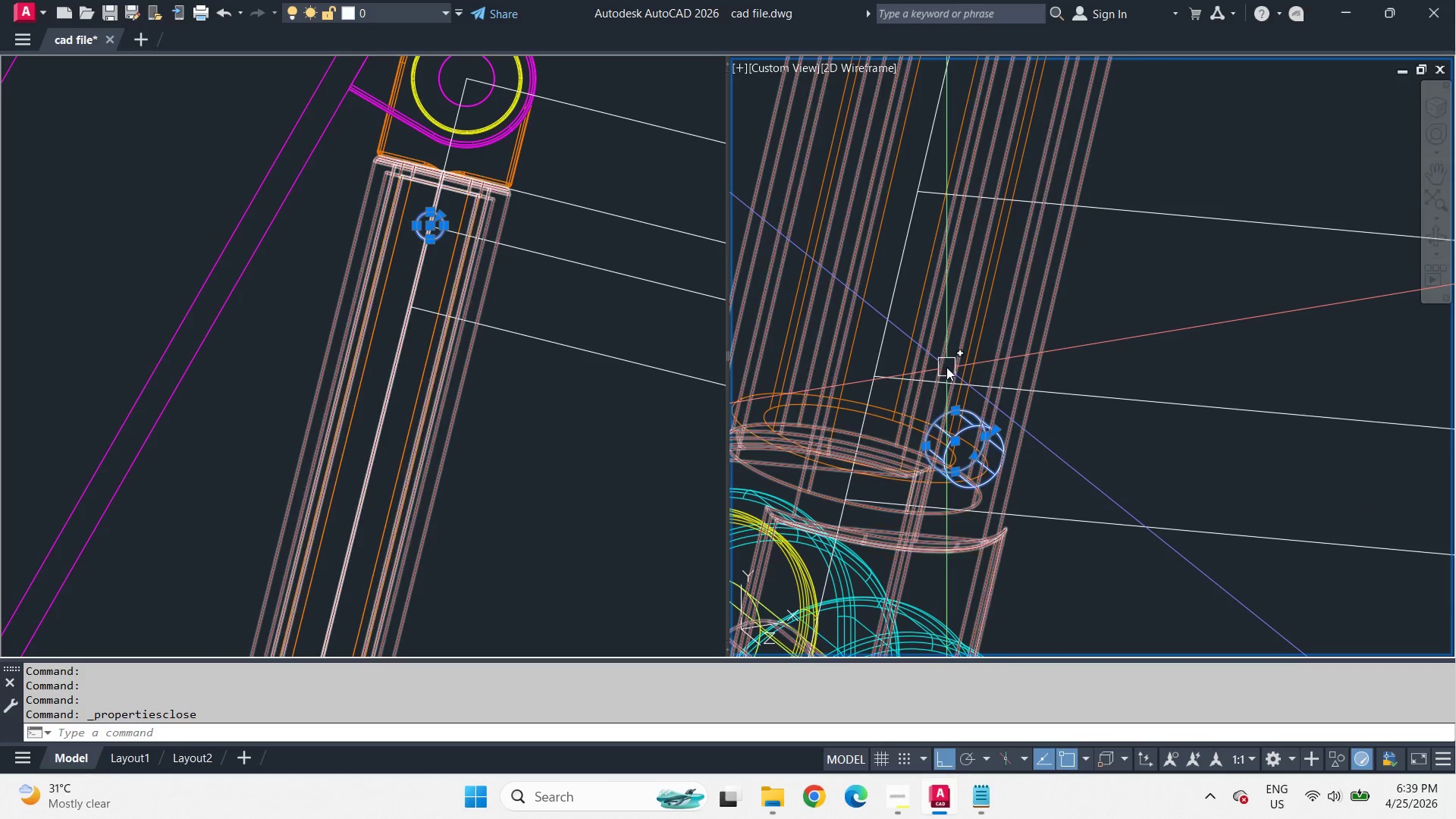 
scroll: coordinate [963, 430], scroll_direction: down, amount: 3.0
 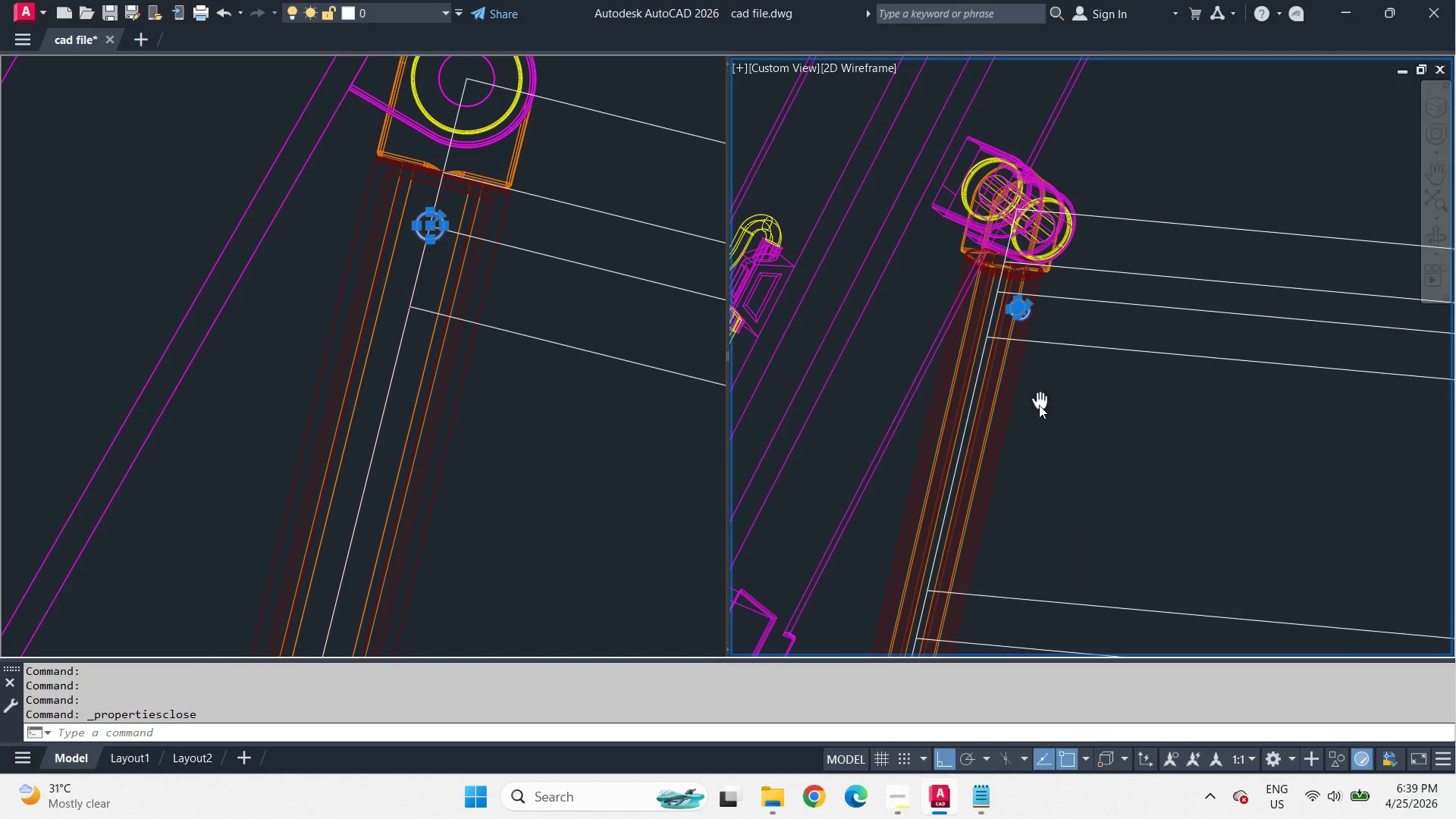 
key(M)
 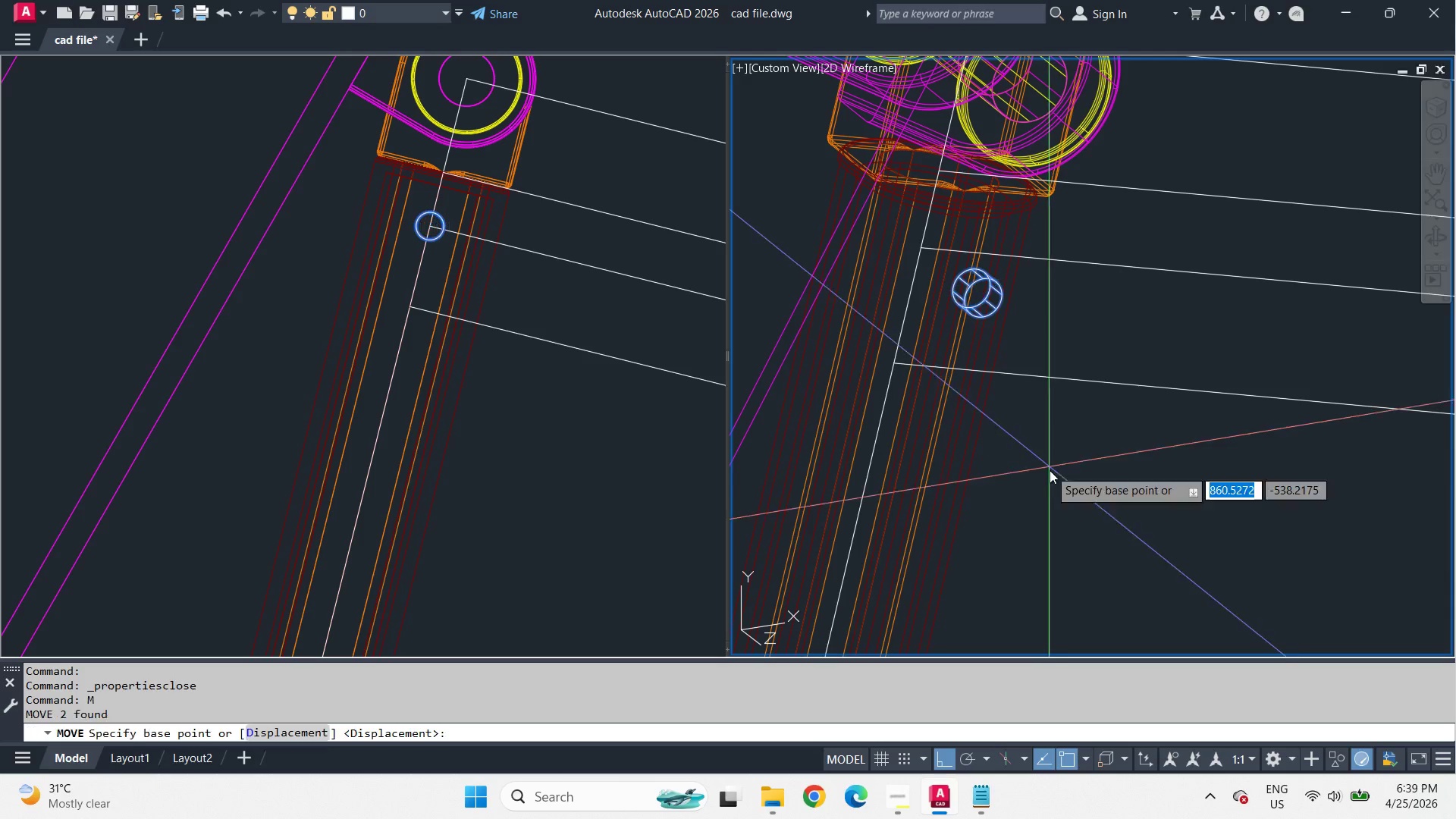 
scroll: coordinate [1039, 336], scroll_direction: up, amount: 2.0
 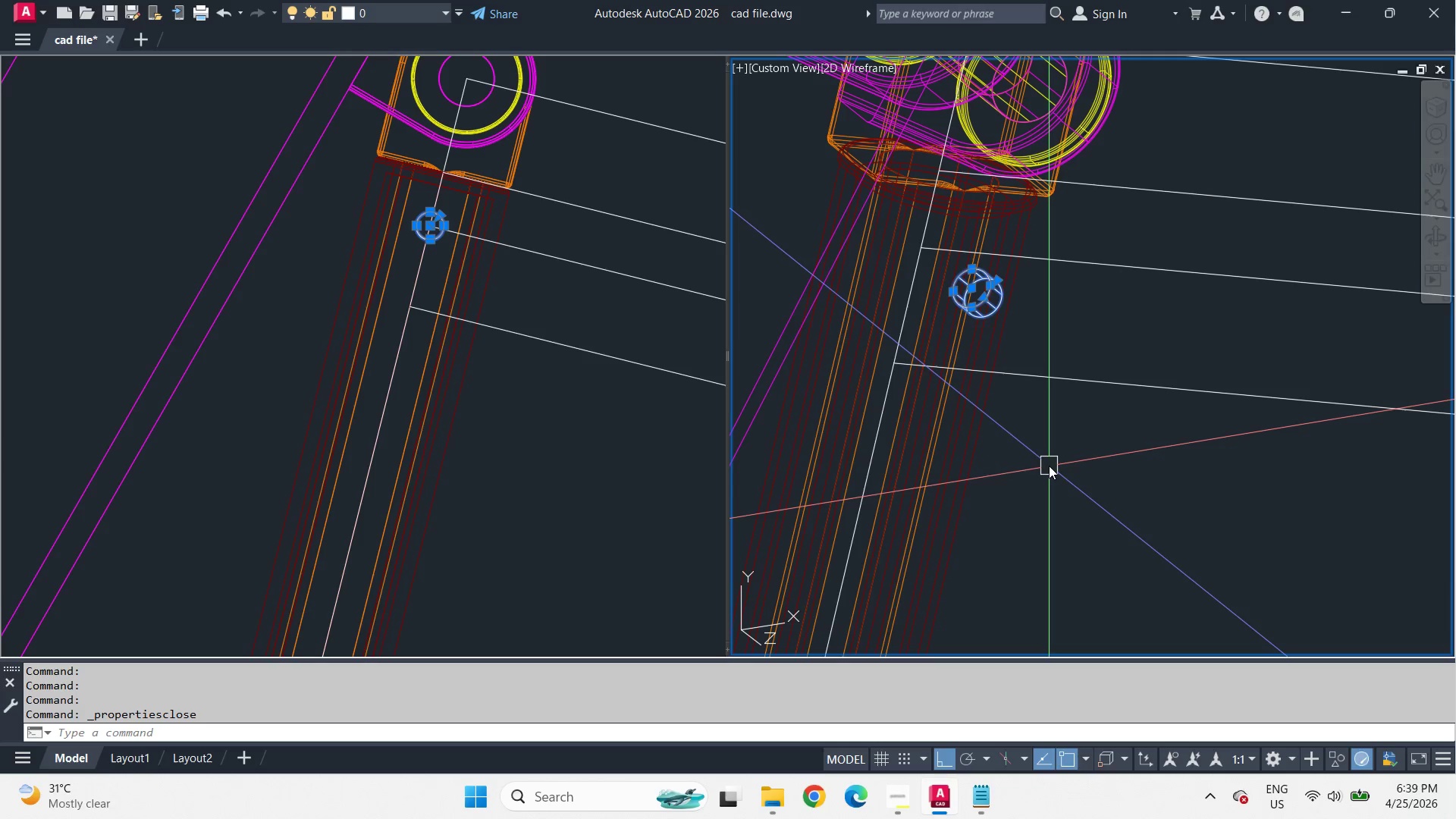 
key(Space)
 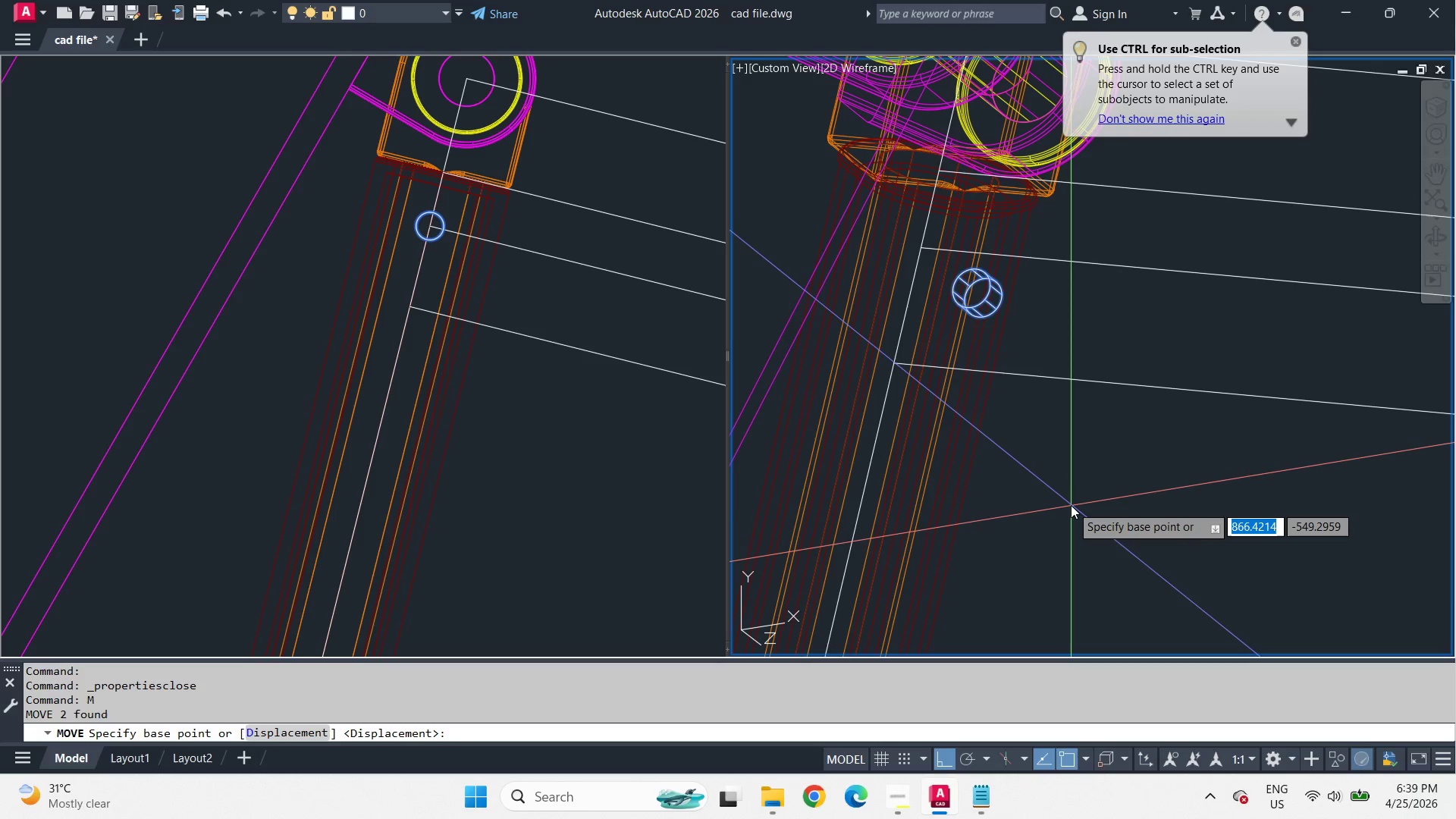 
left_click([1071, 505])
 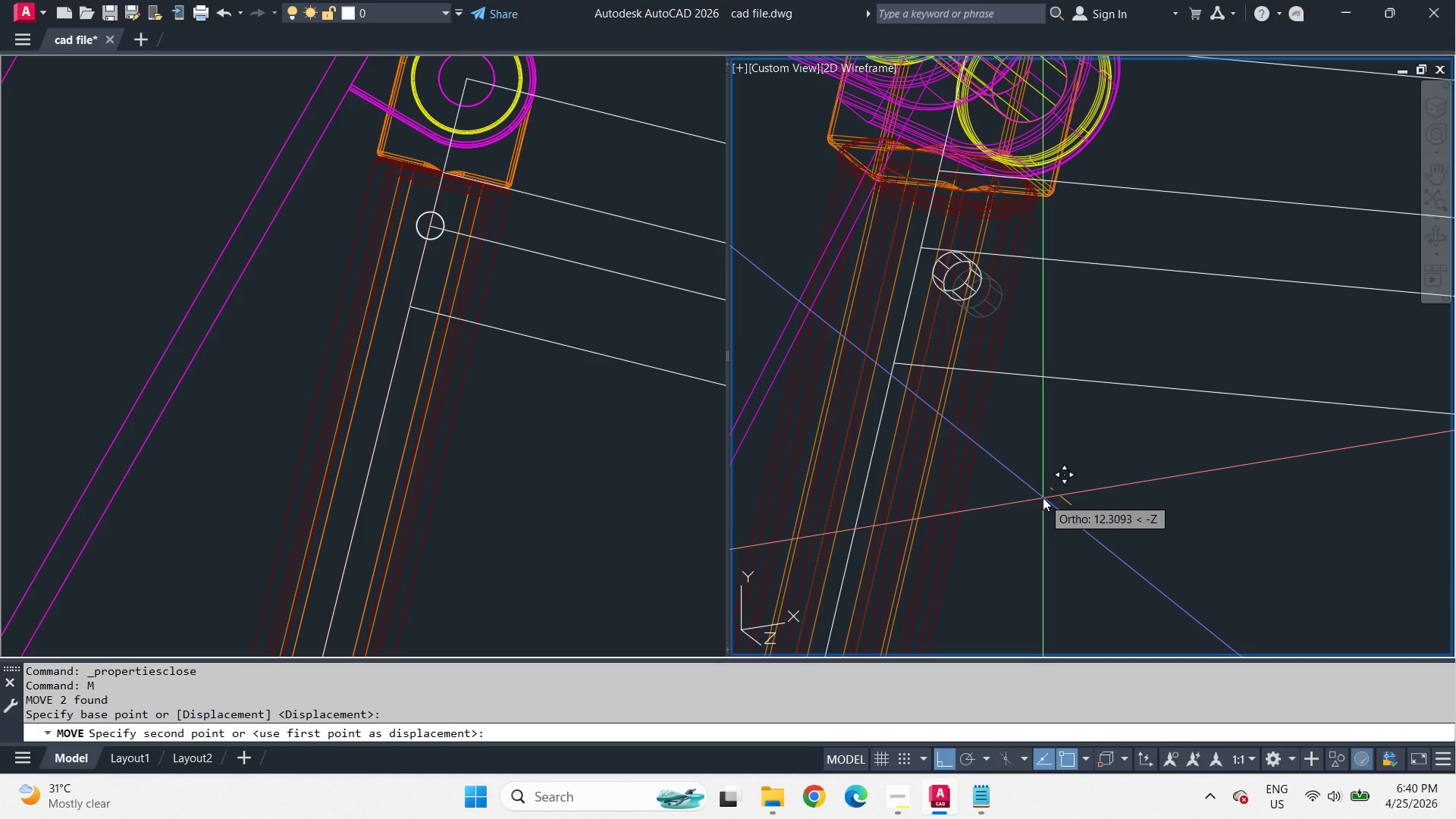 
wait(14.0)
 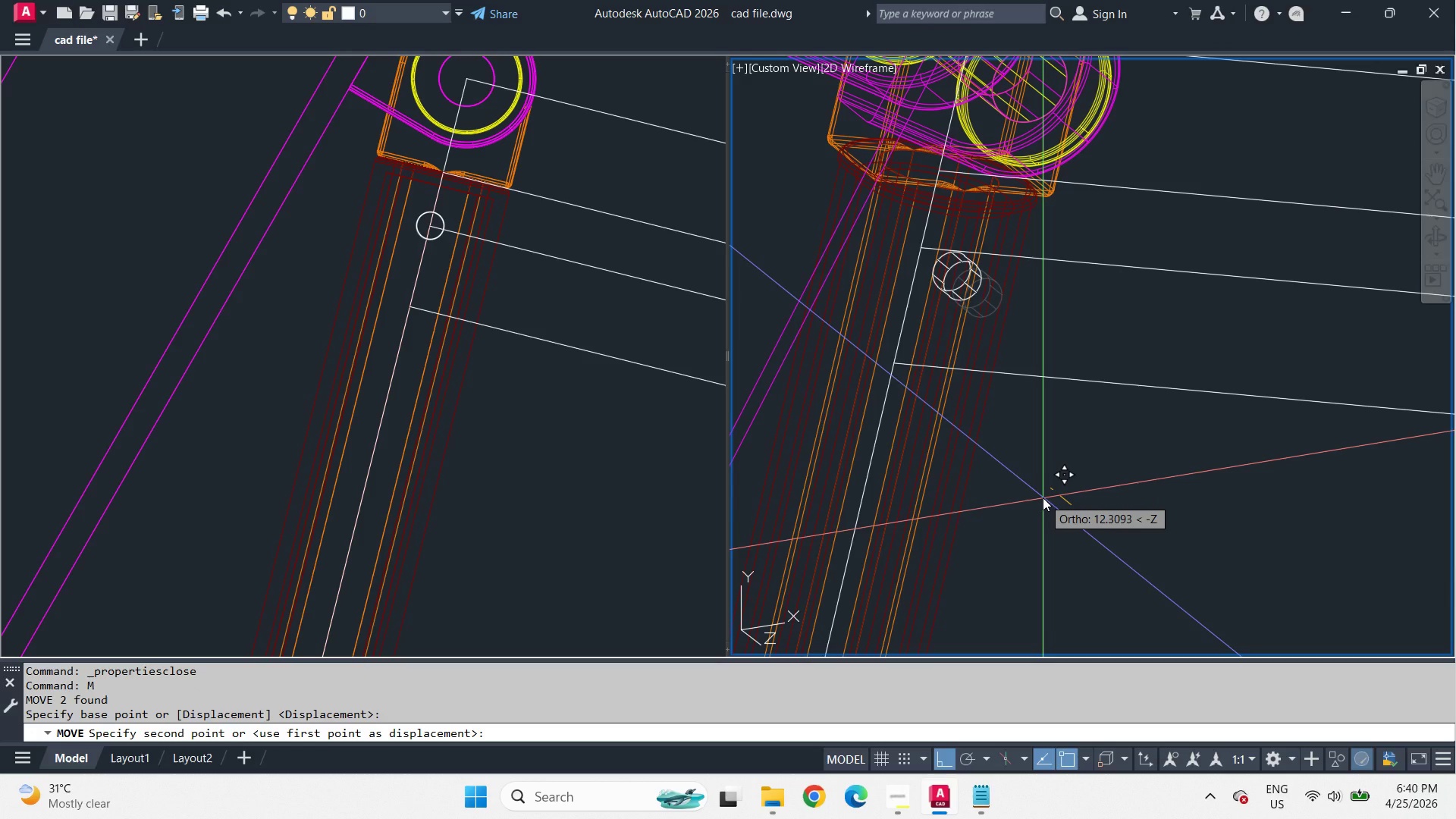 
key(Numpad7)
 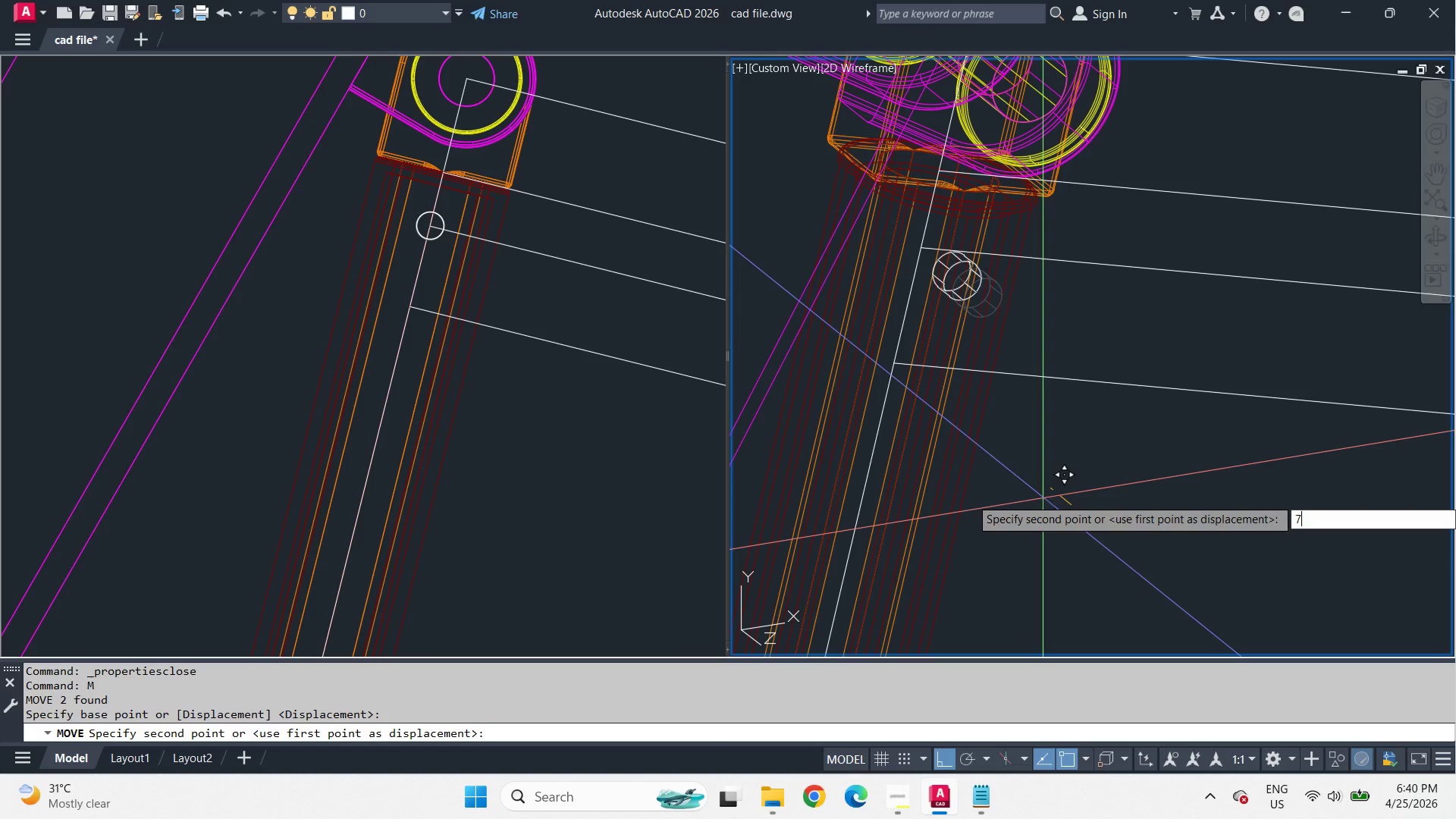 
key(NumpadEnter)
 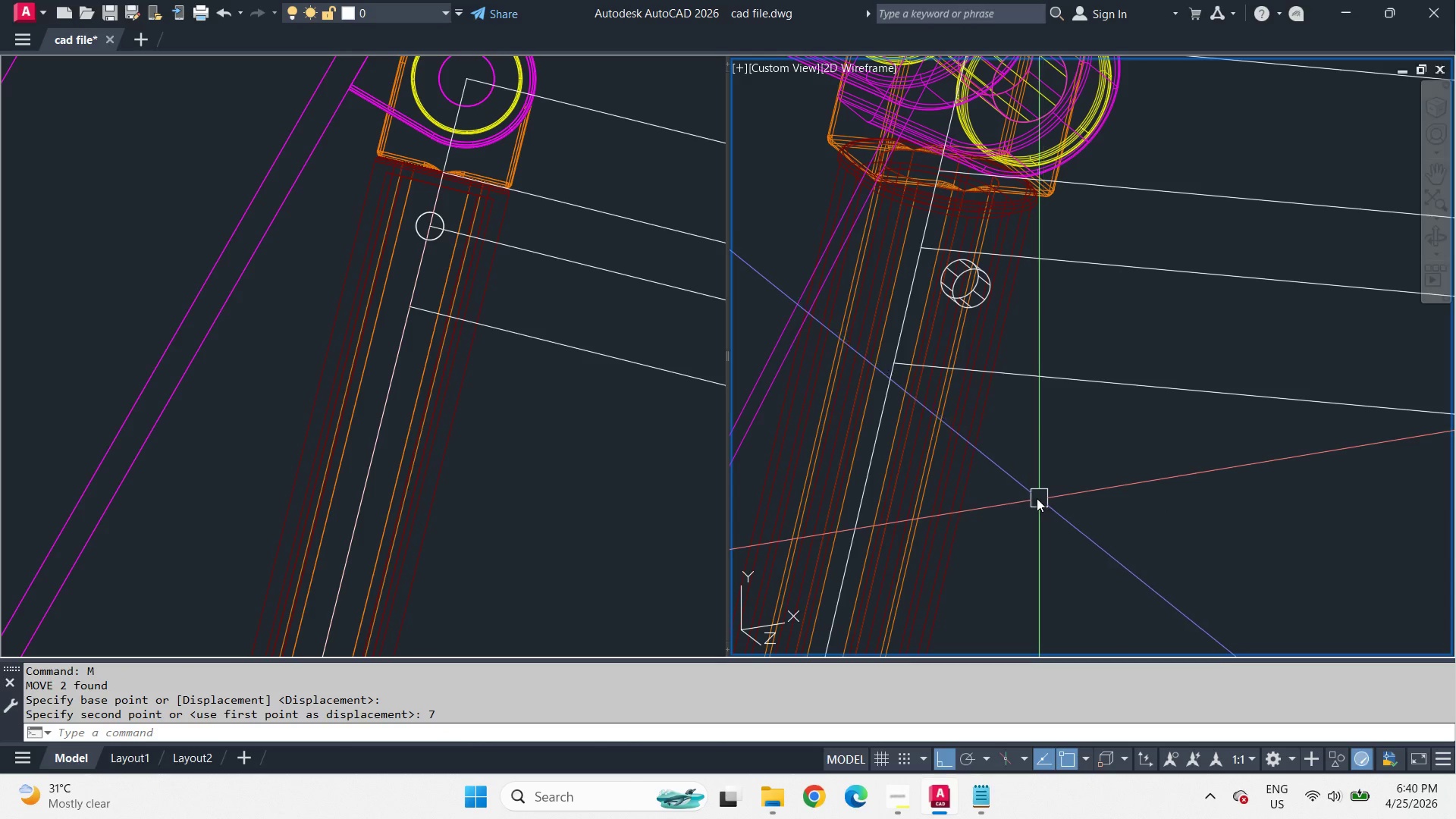 
hold_key(key=ShiftLeft, duration=0.33)
 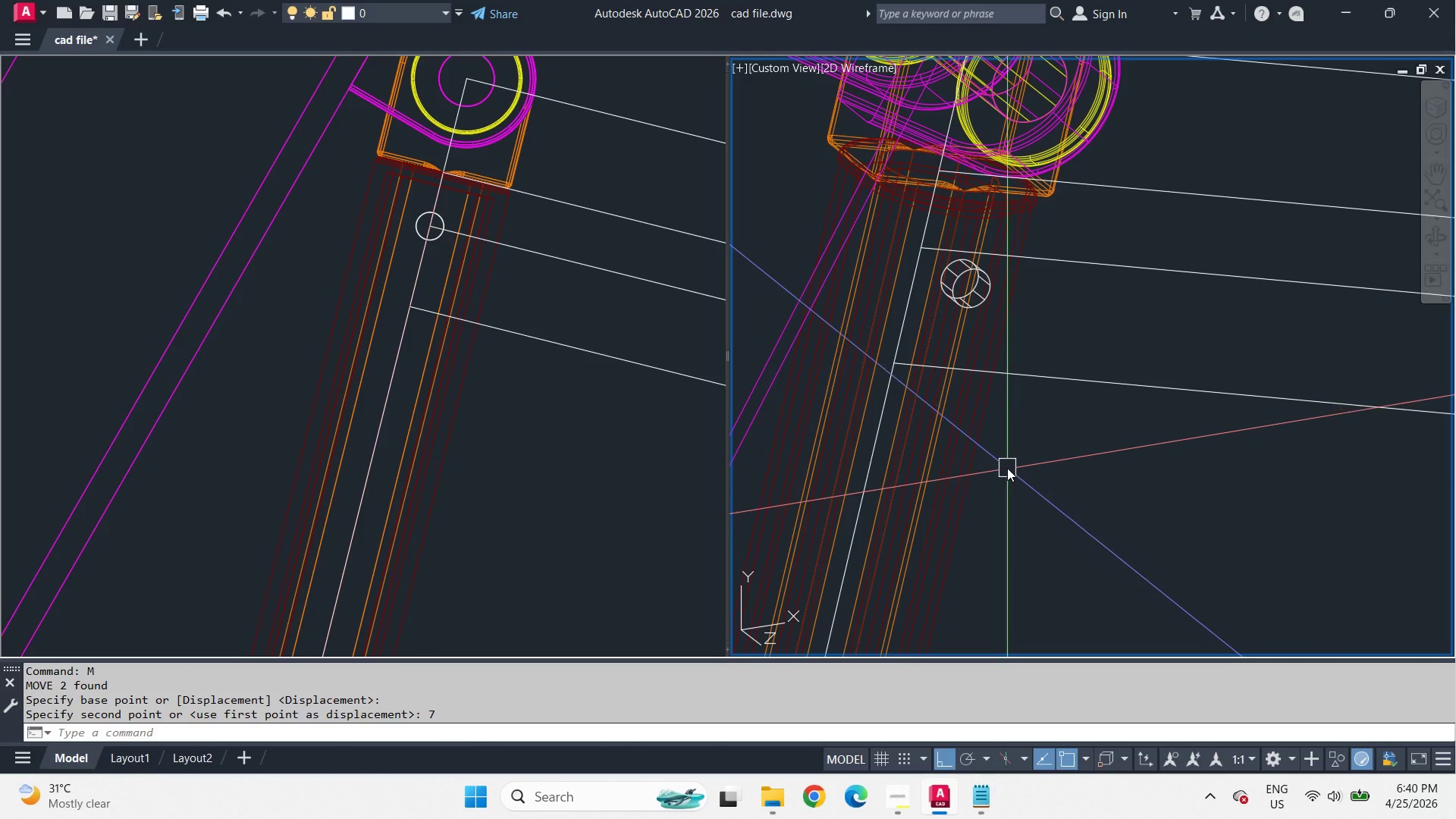 
hold_key(key=ShiftLeft, duration=2.36)
 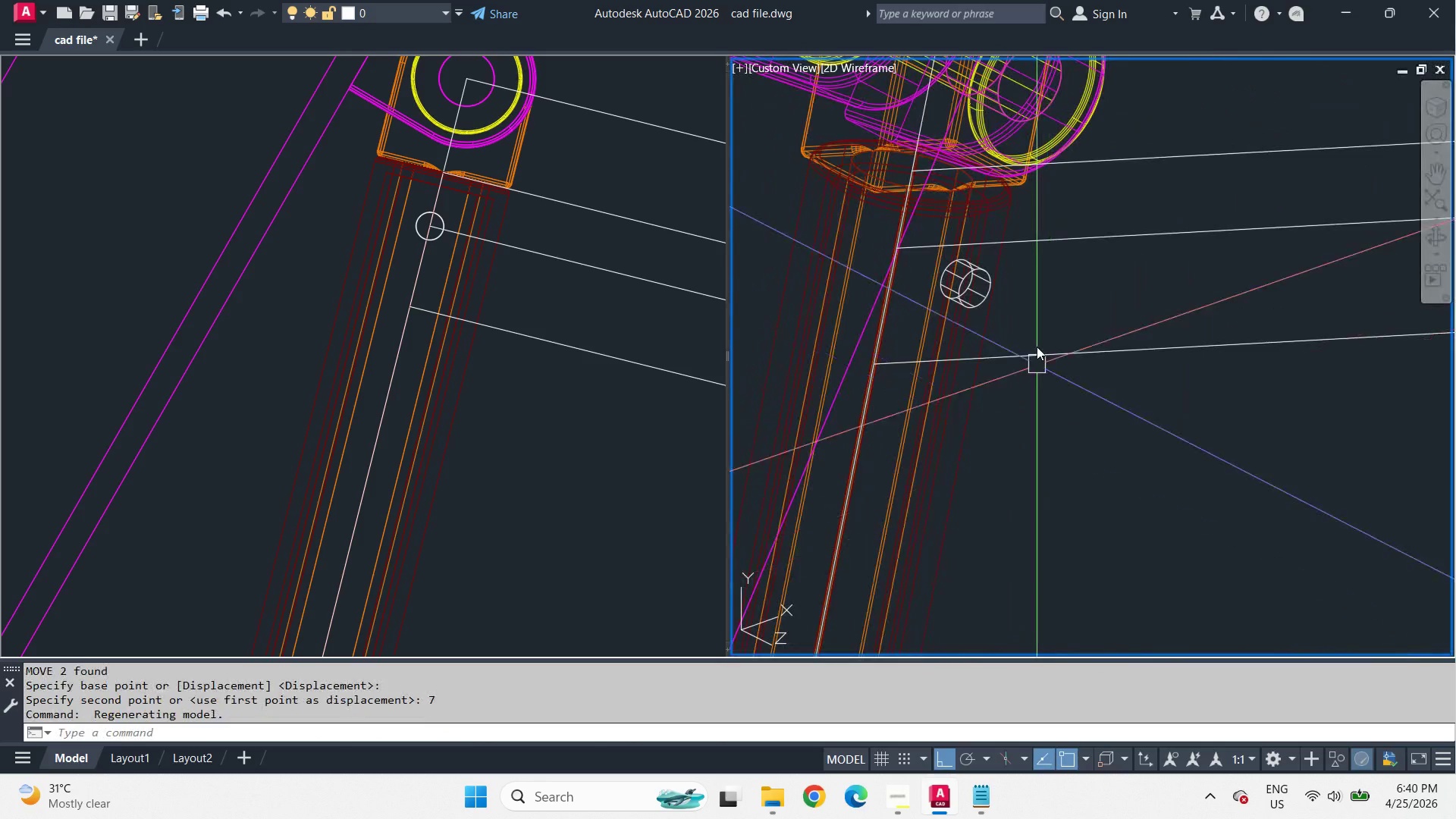 
type(di )
 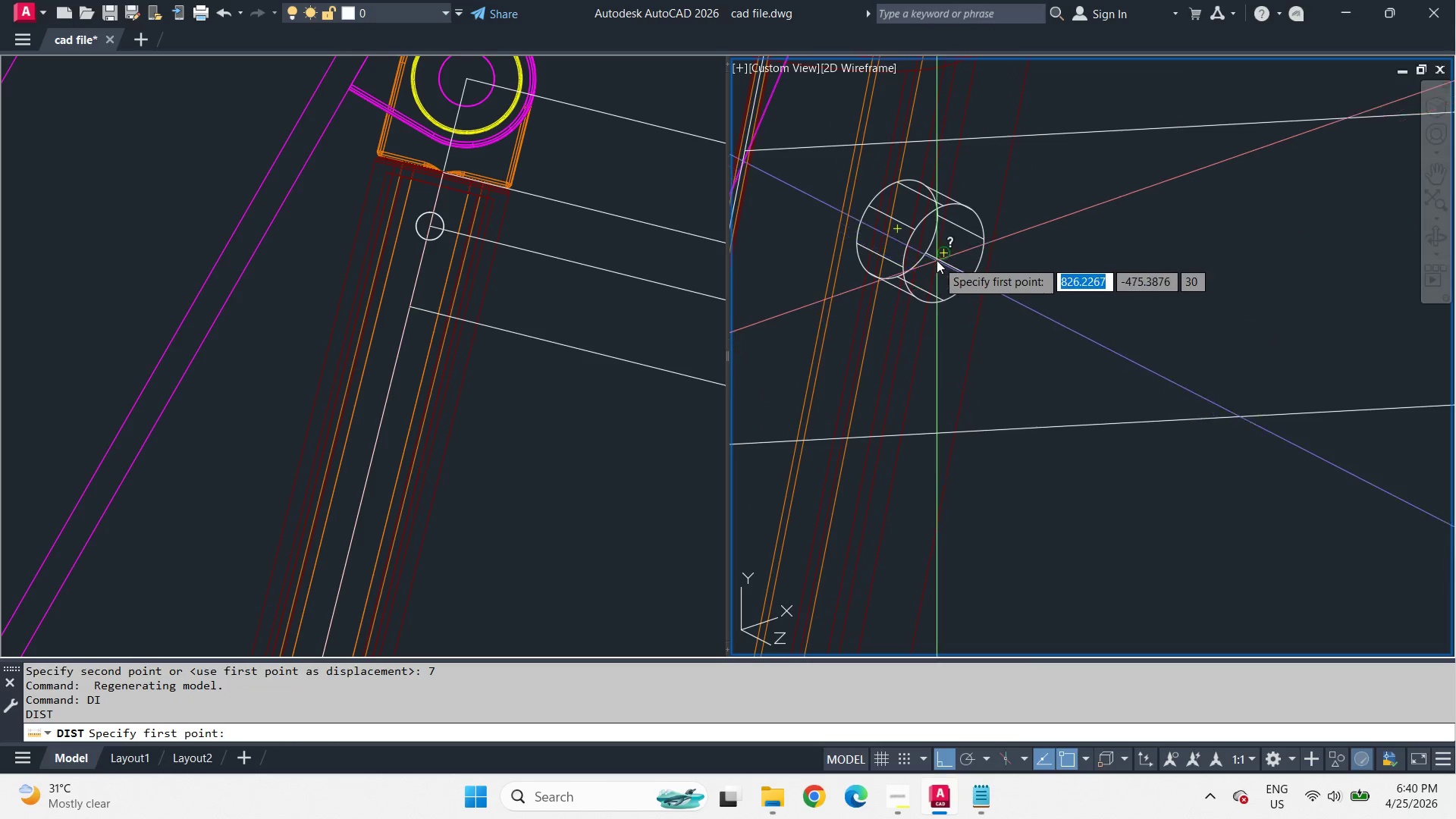 
scroll: coordinate [1037, 343], scroll_direction: up, amount: 2.0
 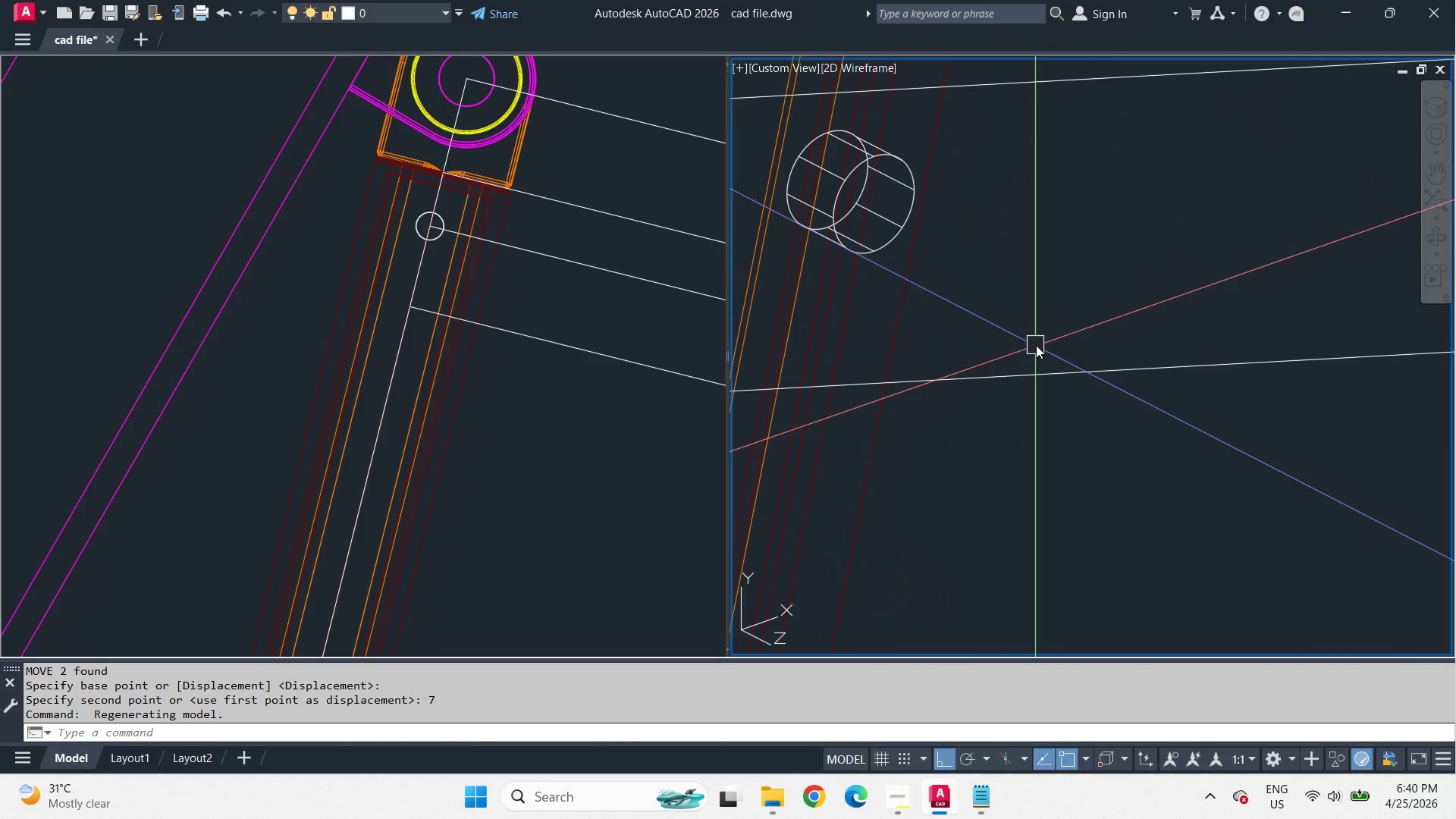 
left_click_drag(start_coordinate=[938, 255], to_coordinate=[937, 259])
 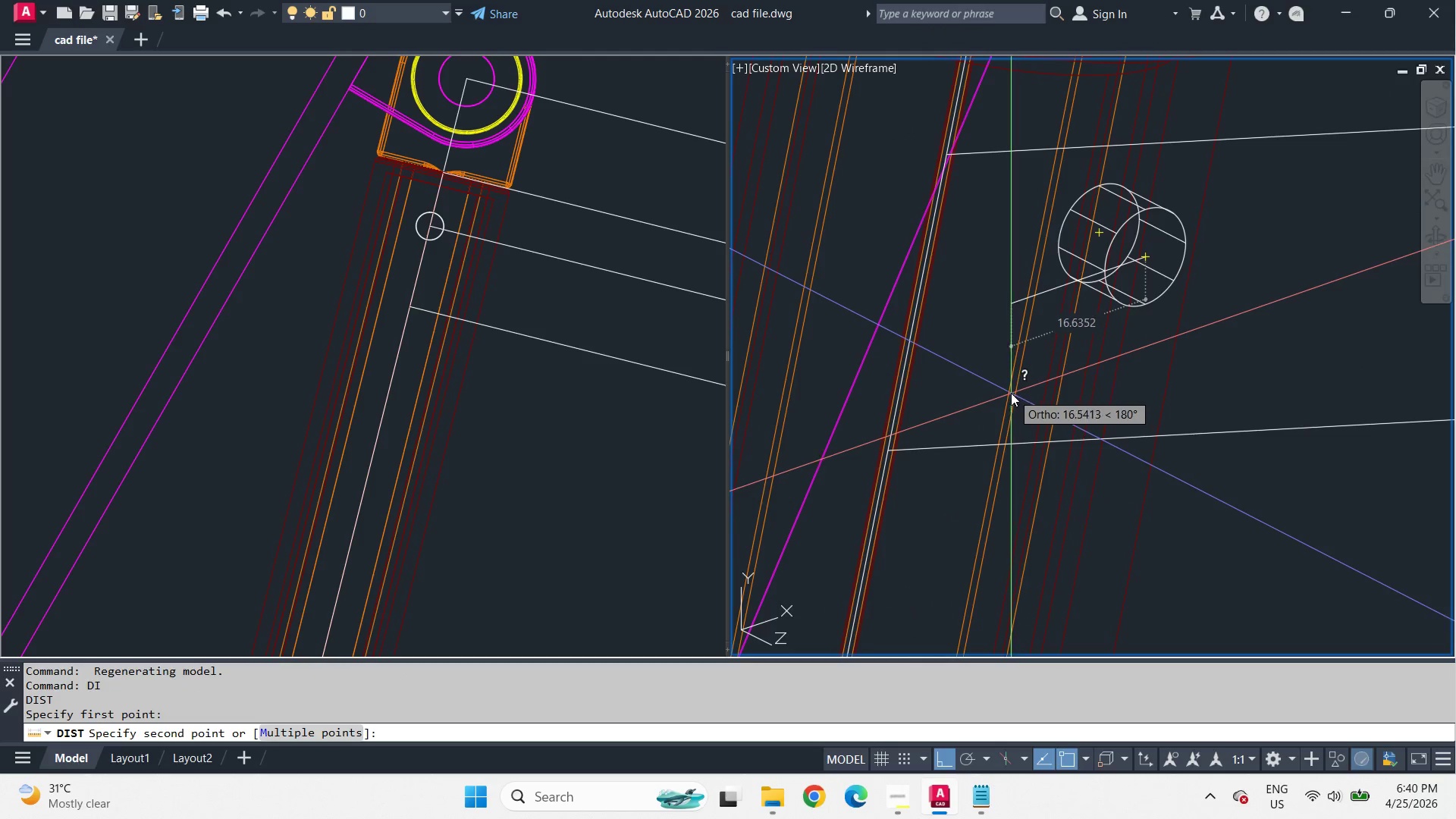 
scroll: coordinate [993, 446], scroll_direction: down, amount: 2.0
 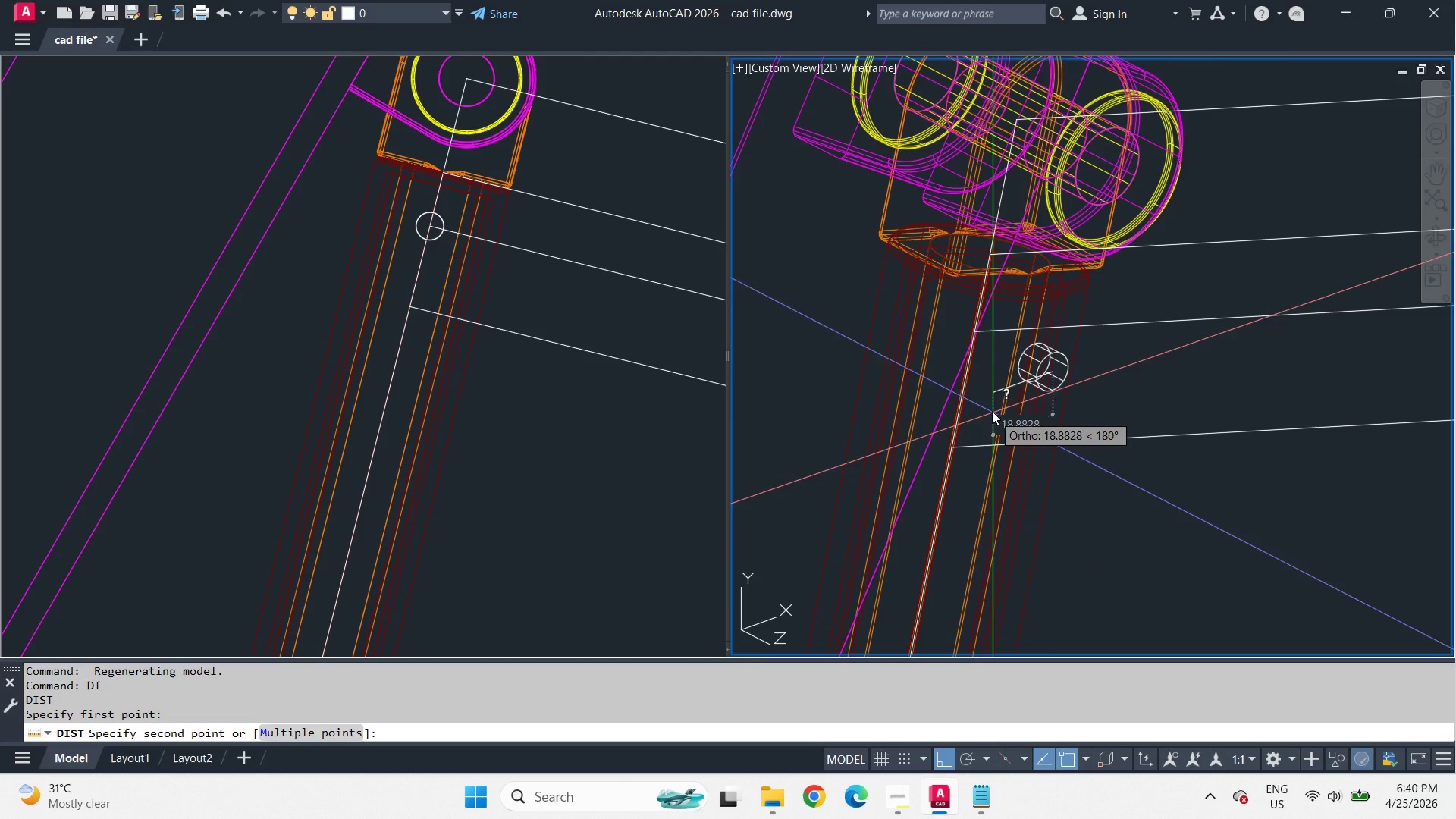 
scroll: coordinate [981, 386], scroll_direction: up, amount: 2.0
 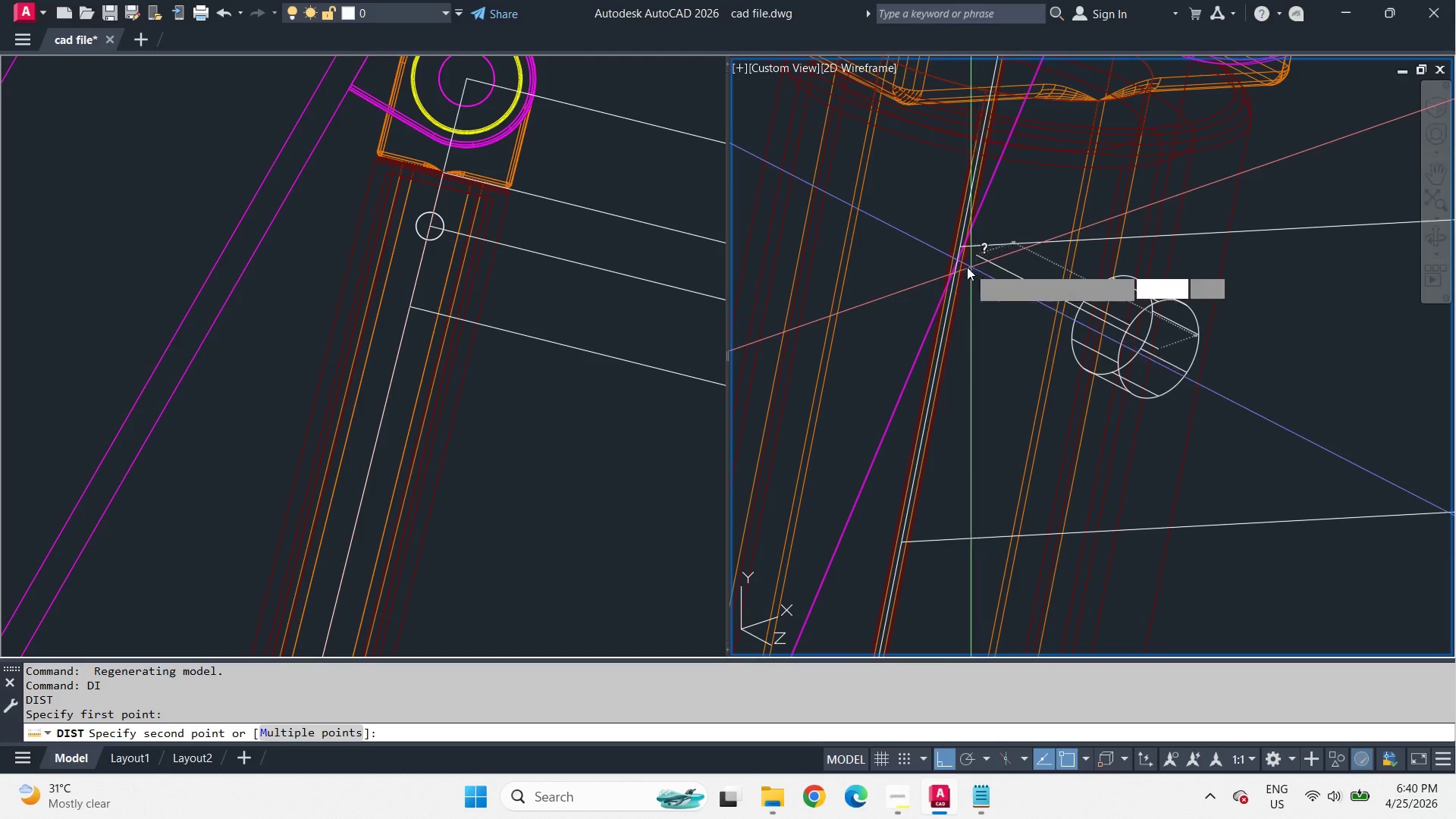 
type(eend end)
 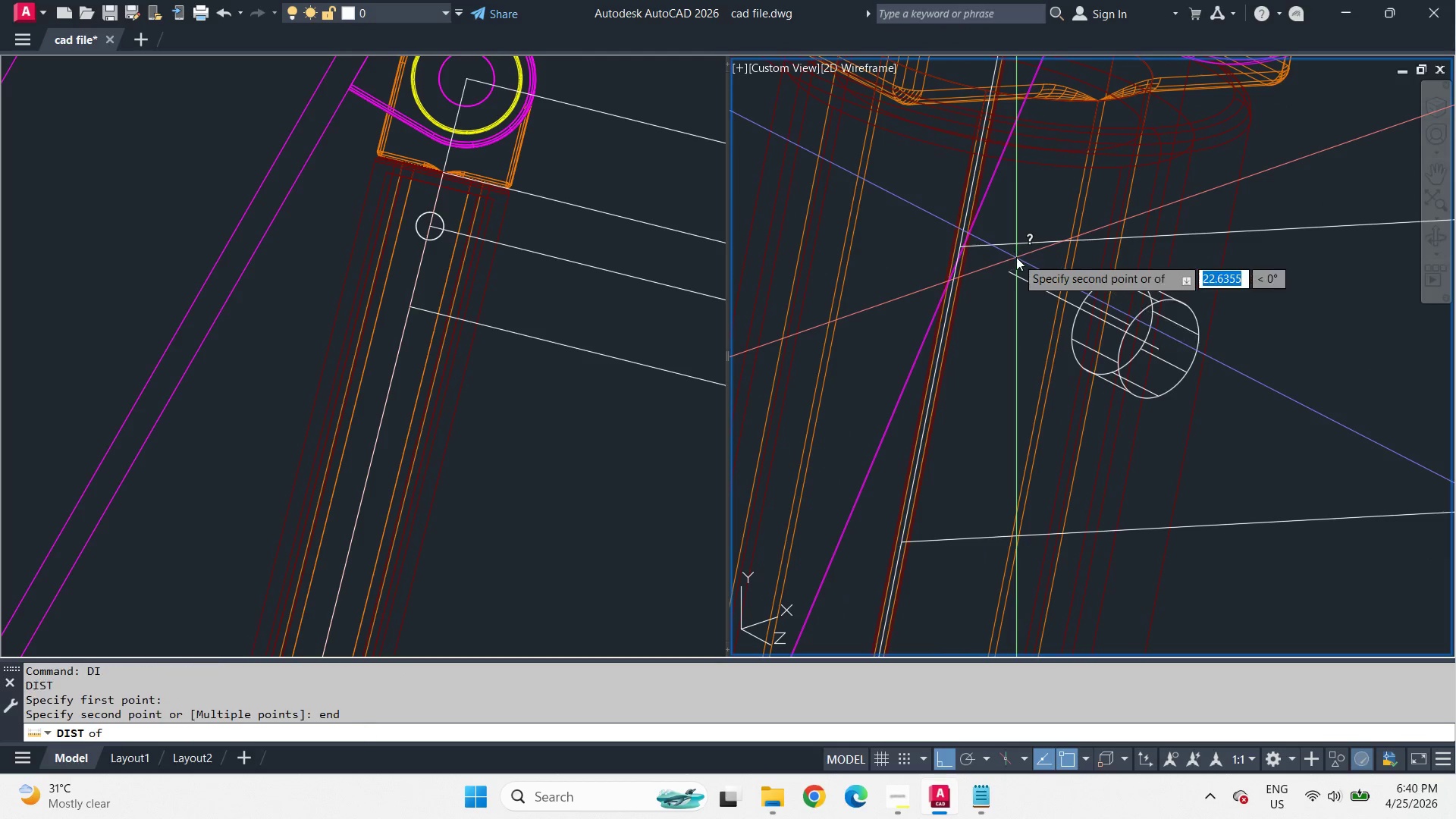 
key(Space)
 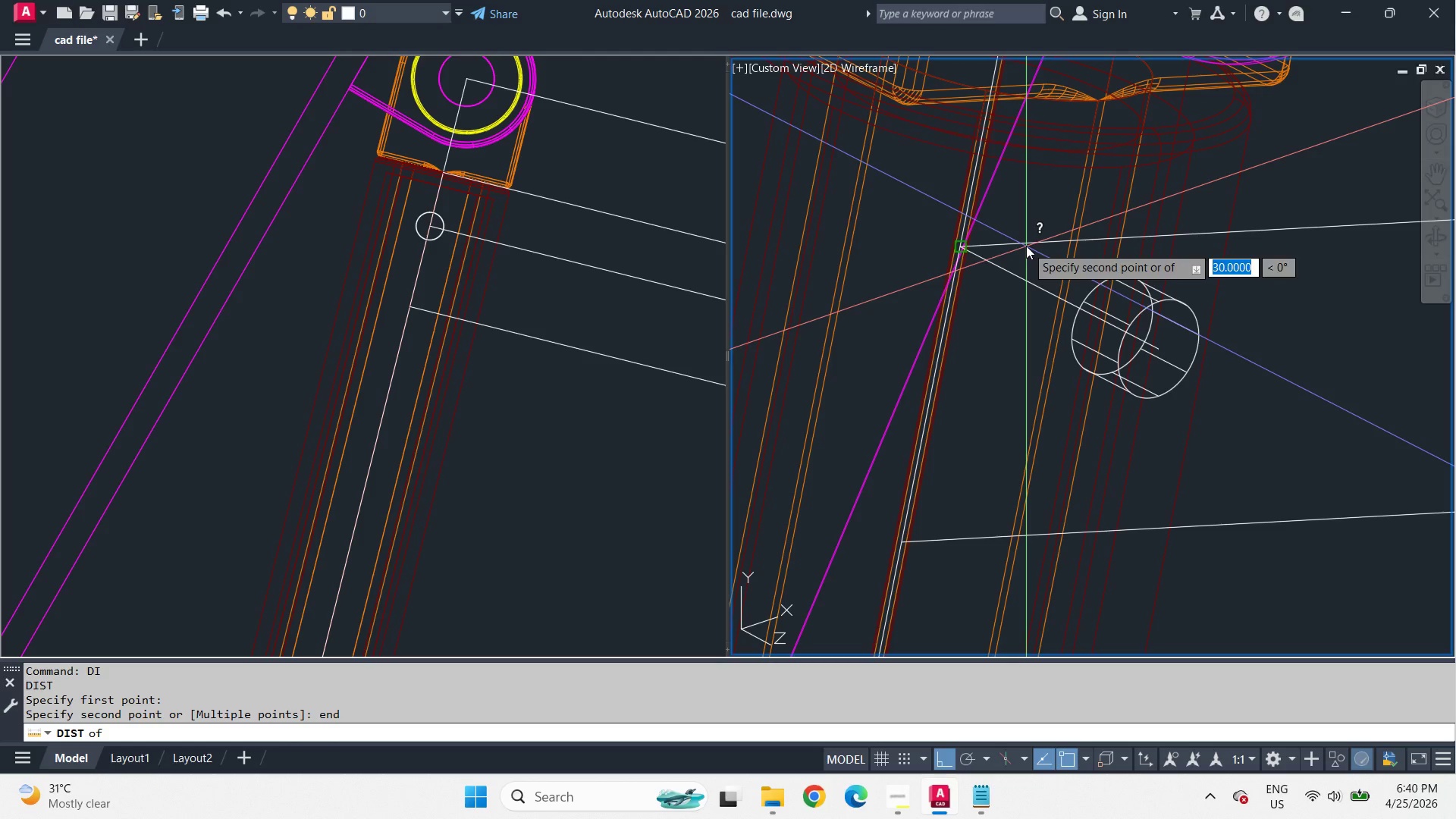 
left_click([1026, 246])
 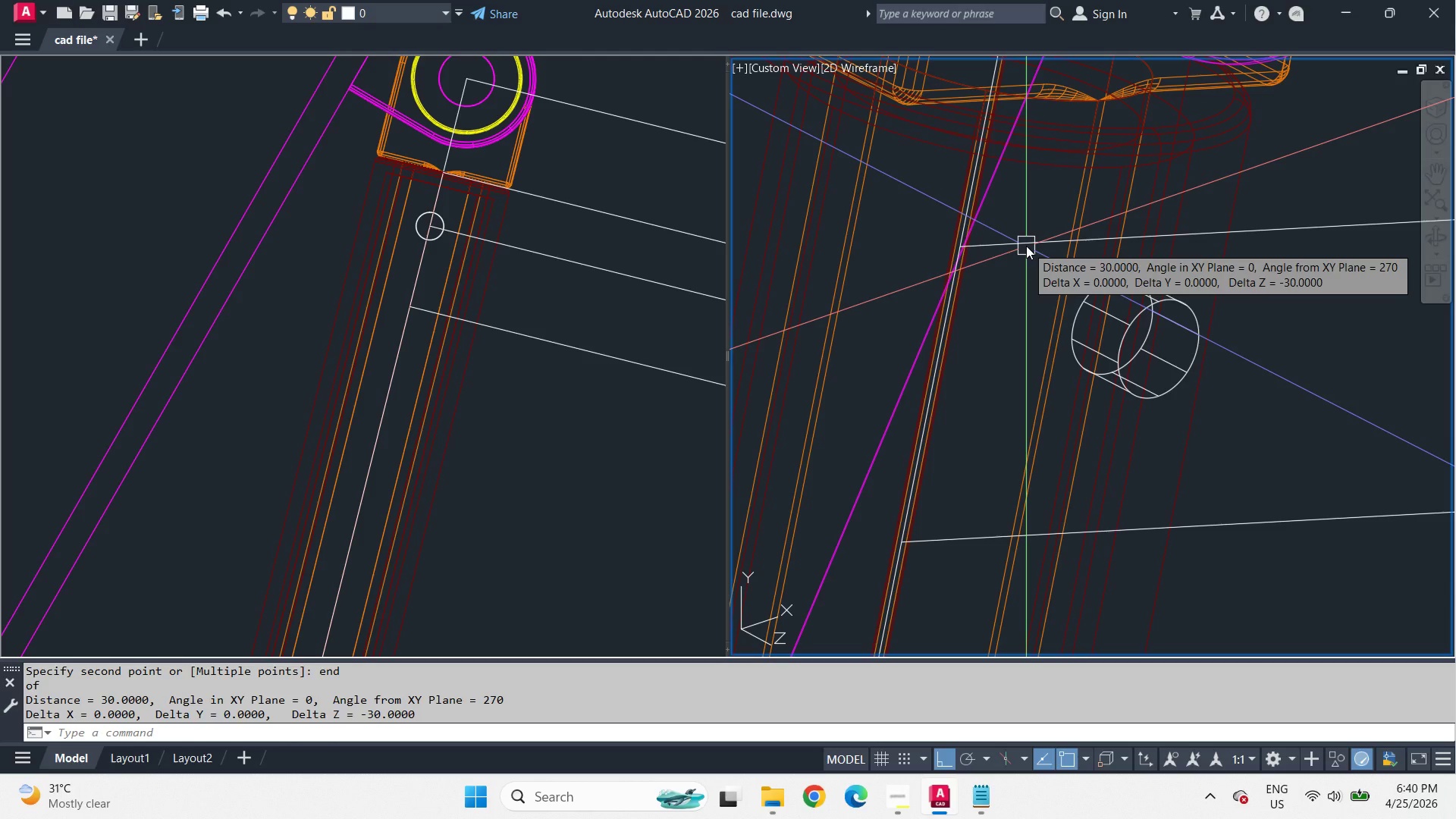 
scroll: coordinate [1034, 337], scroll_direction: down, amount: 2.0
 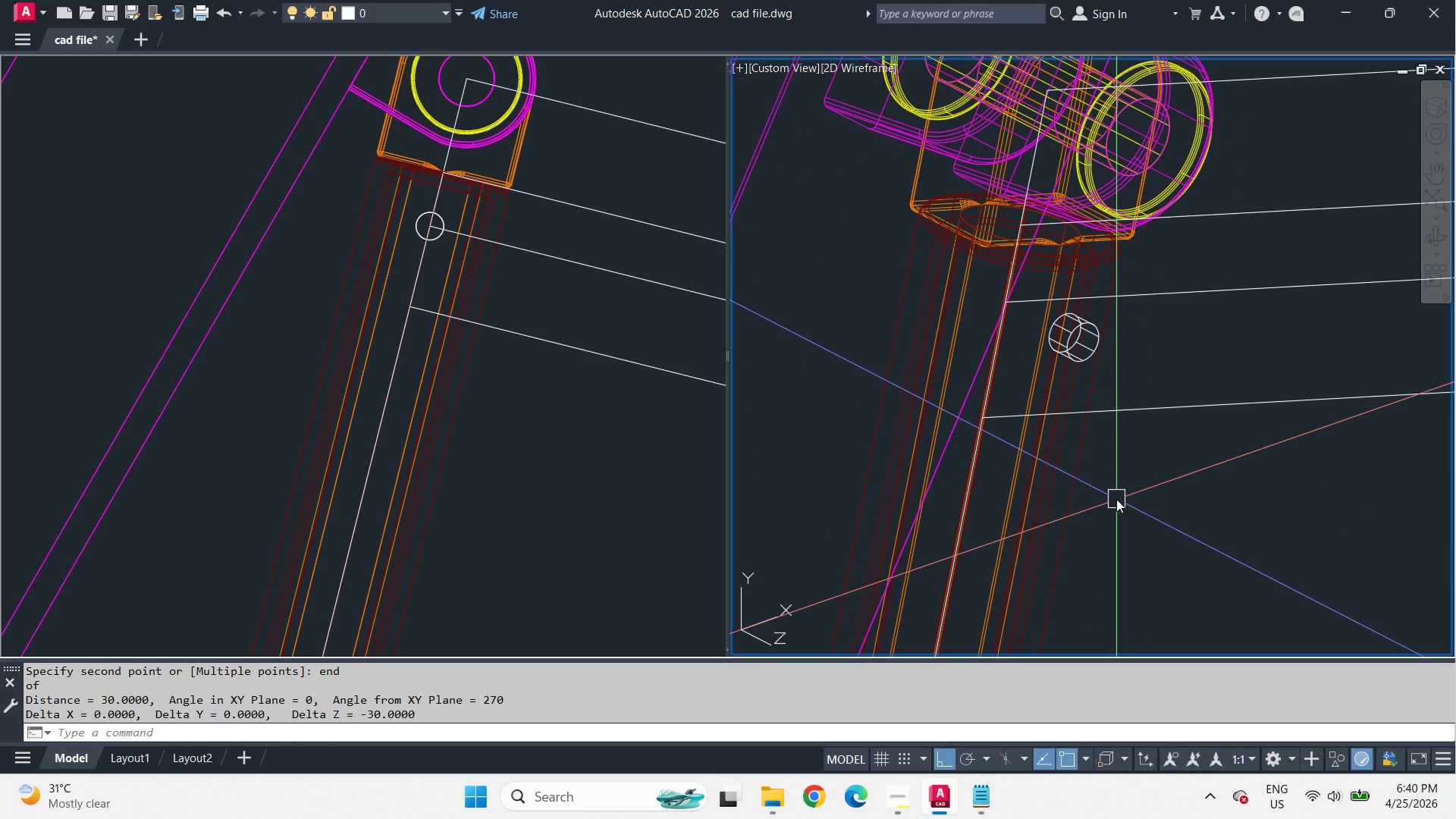 
type(uni )
 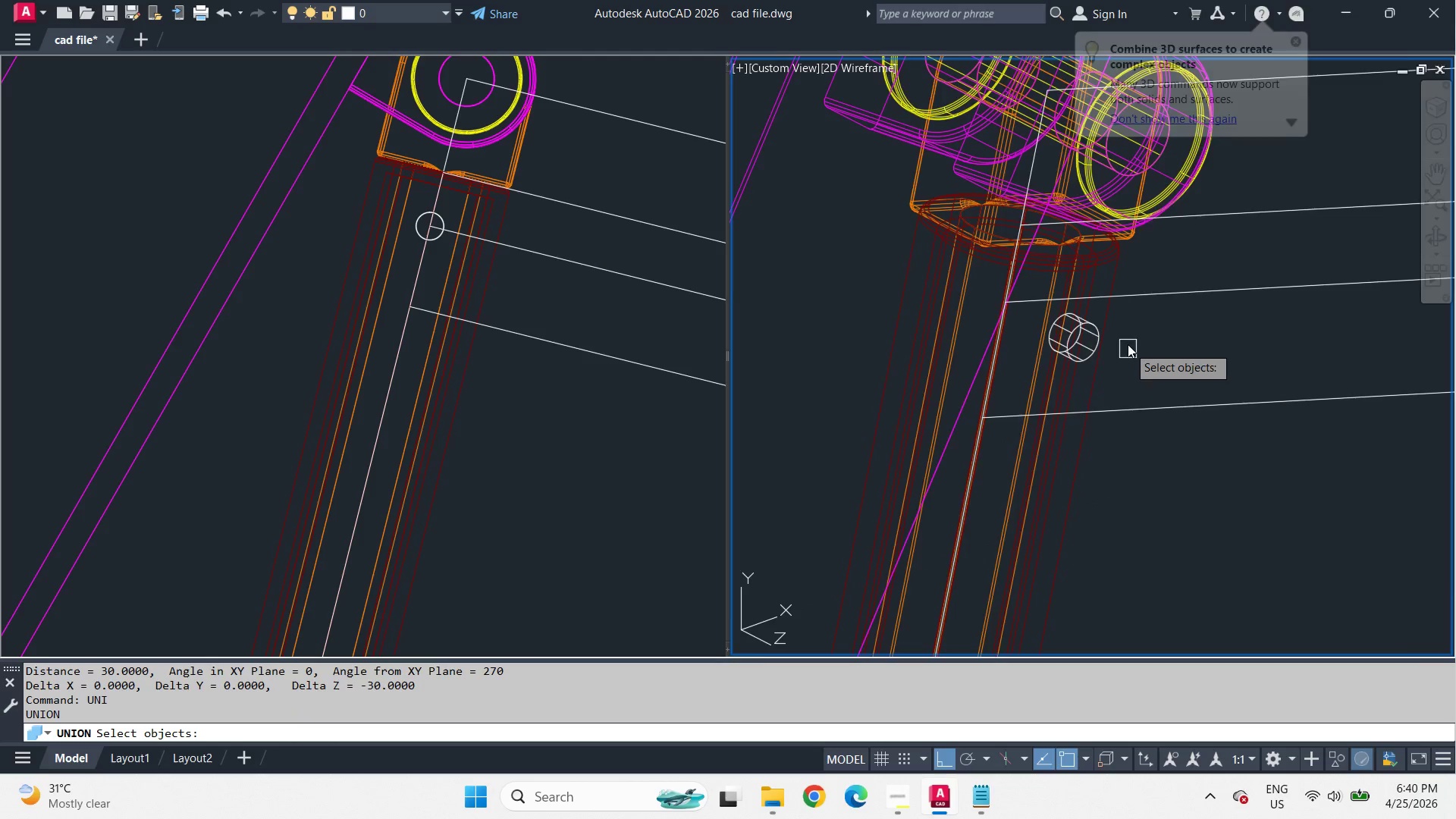 
left_click([1103, 311])
 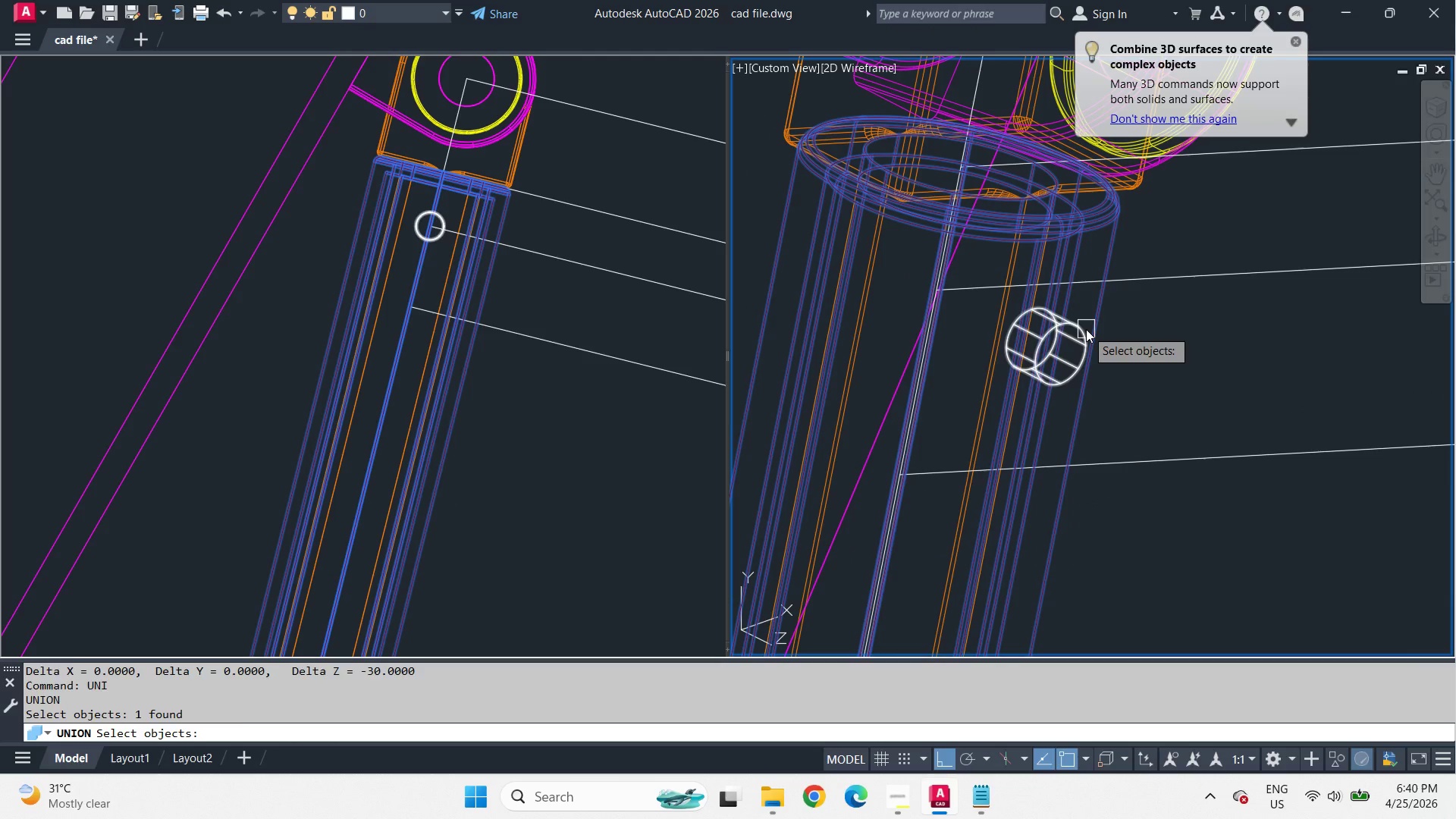 
left_click([1086, 329])
 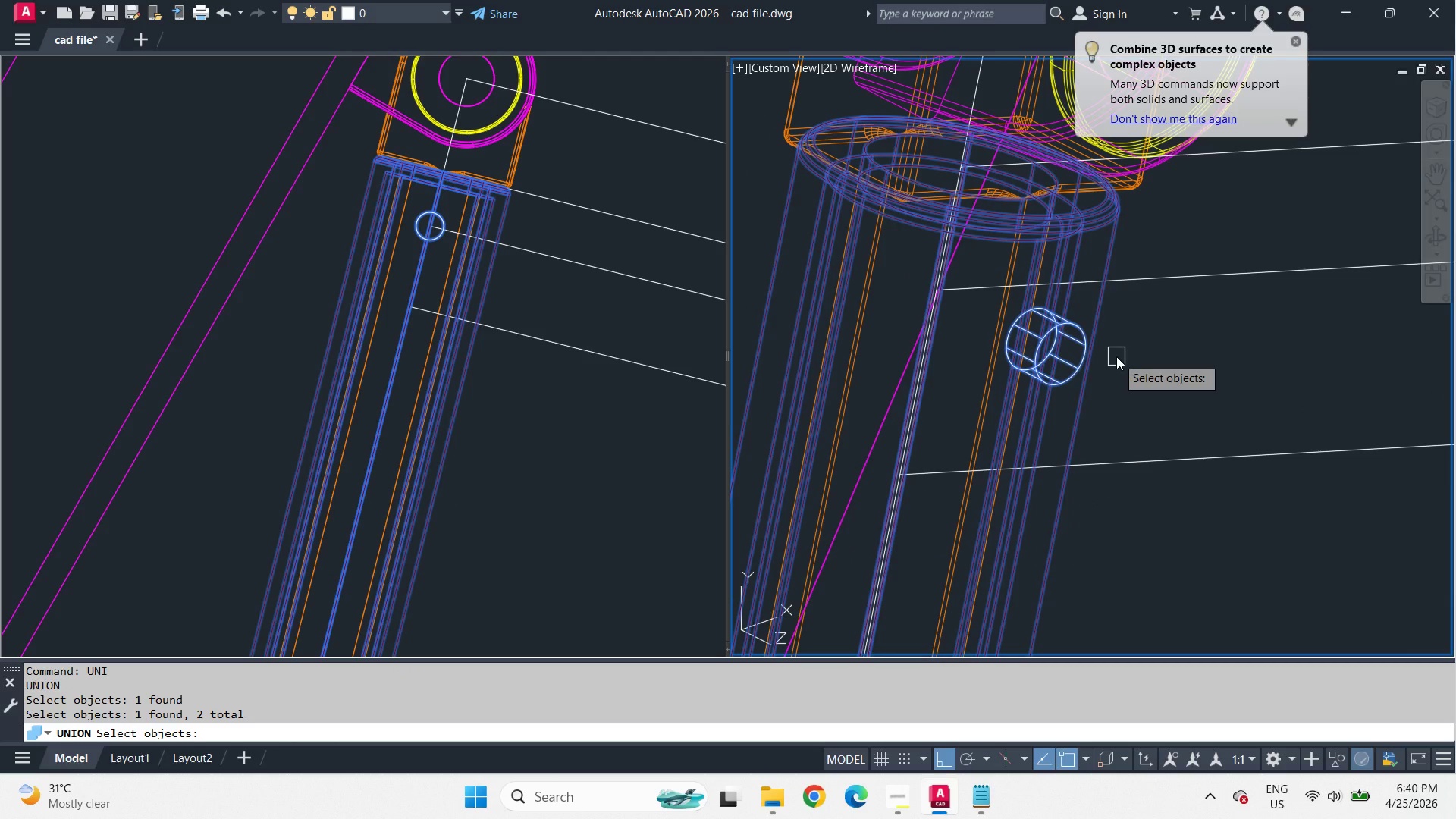 
scroll: coordinate [1121, 322], scroll_direction: up, amount: 1.0
 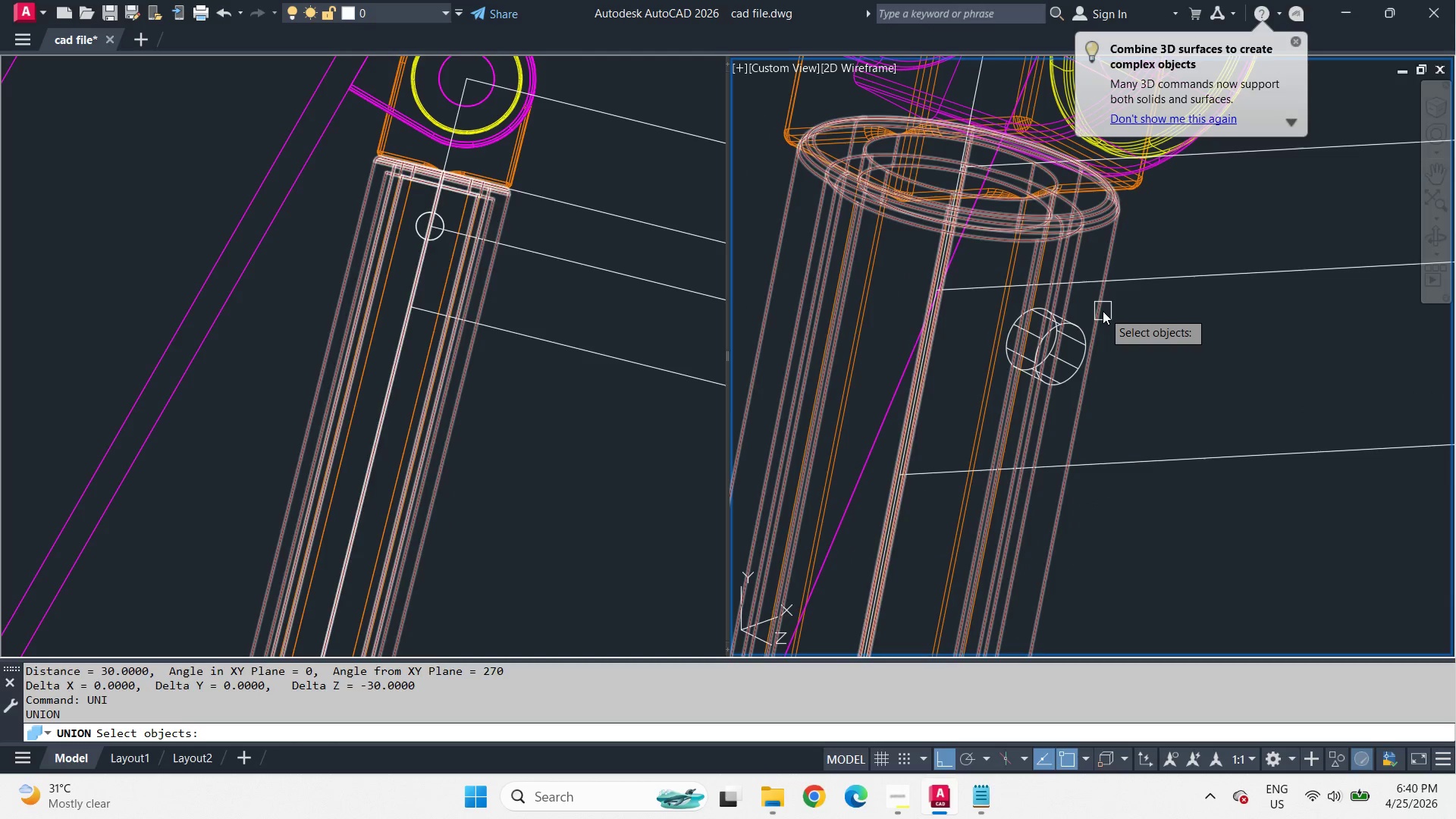 
key(Space)
 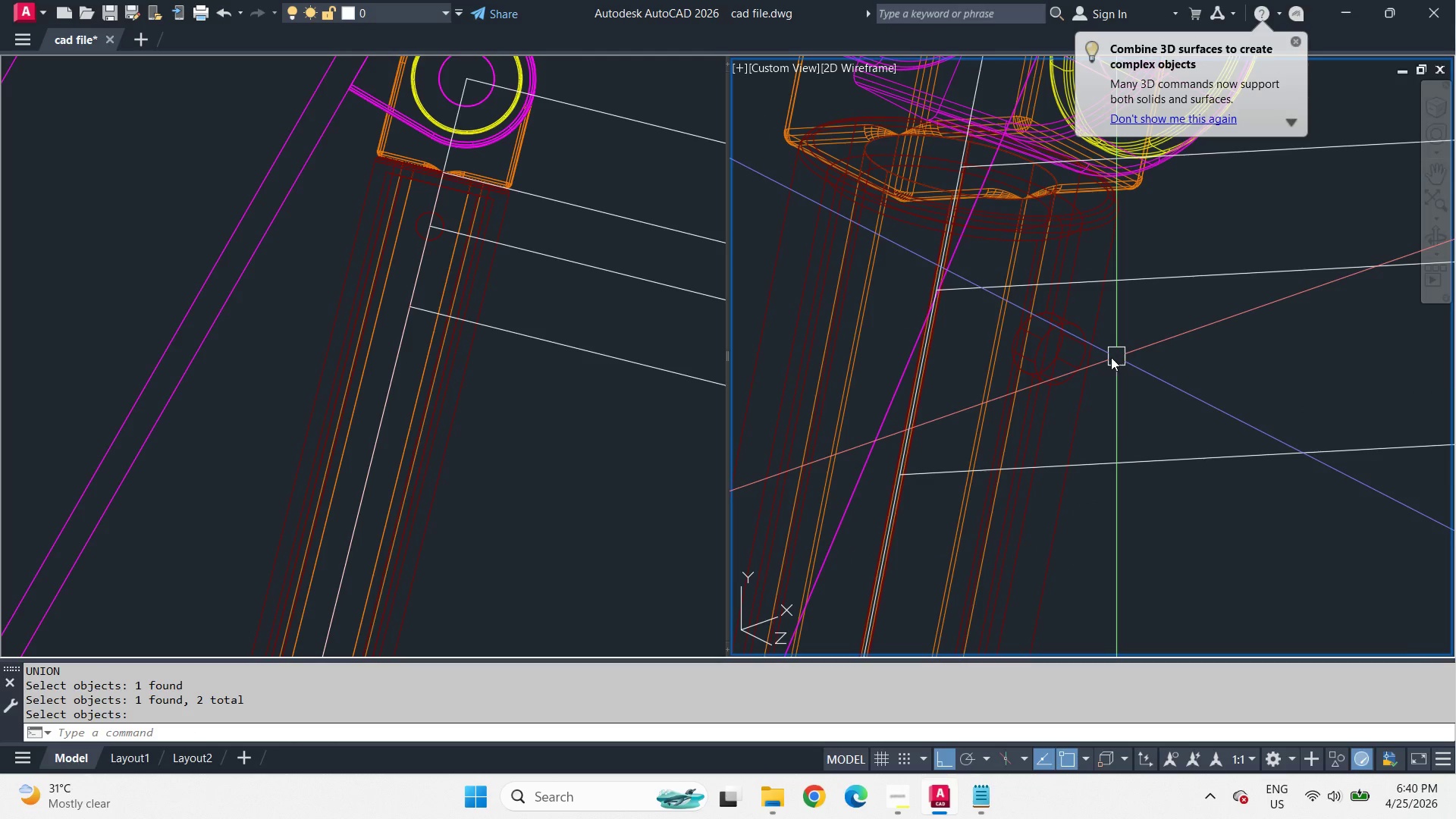 
key(D)
 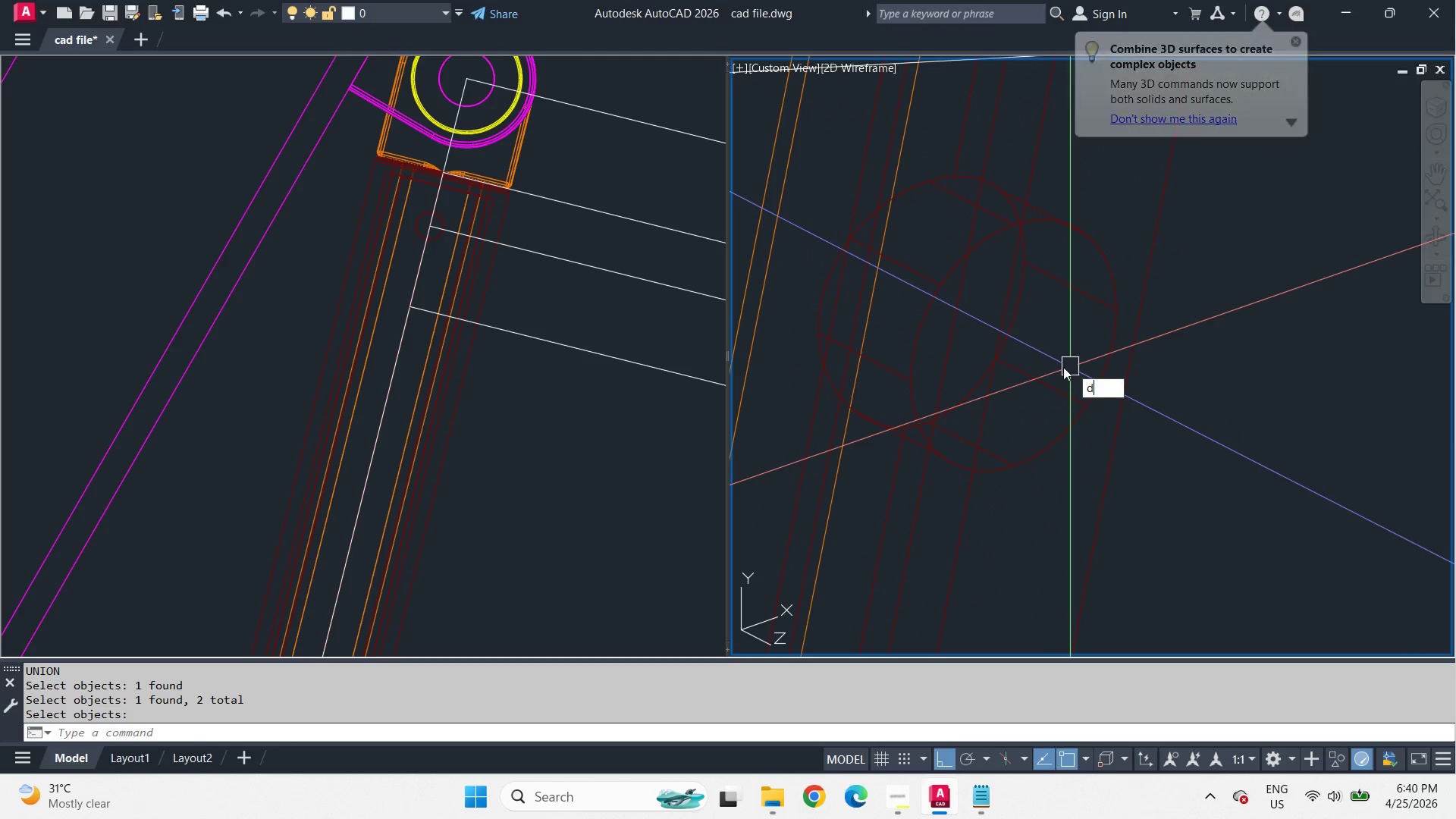 
key(I)
 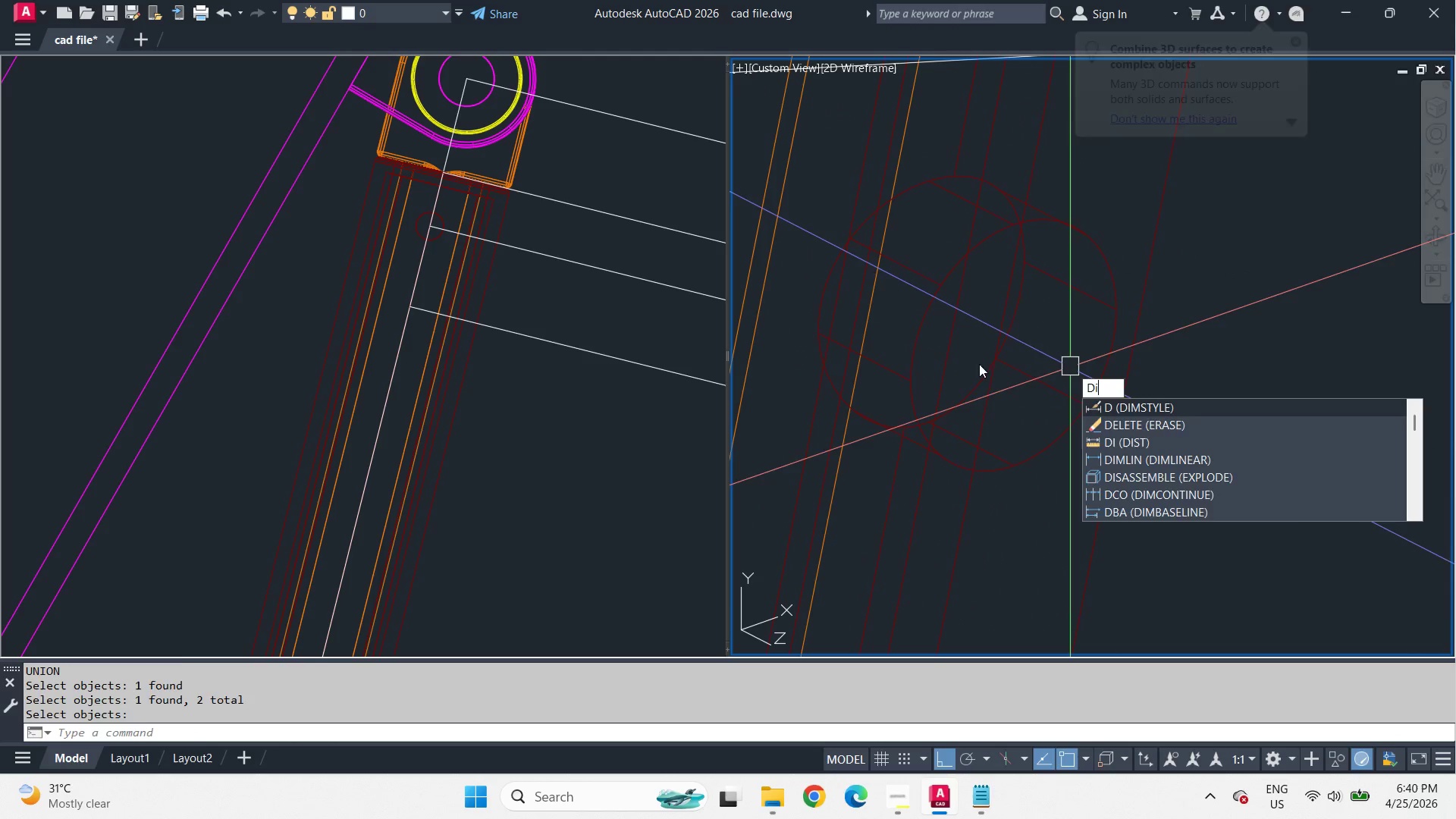 
key(Space)
 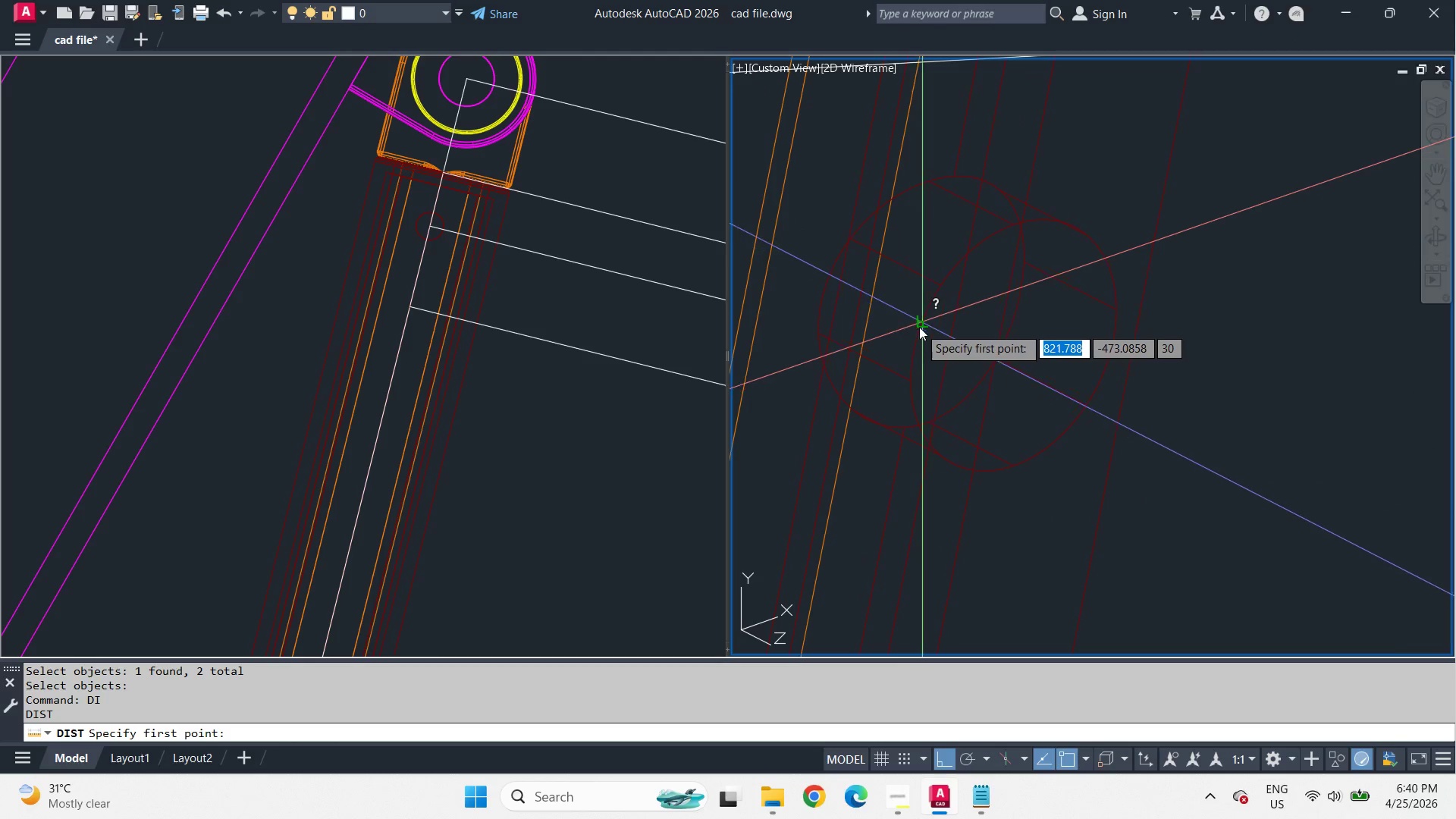 
scroll: coordinate [1070, 359], scroll_direction: up, amount: 3.0
 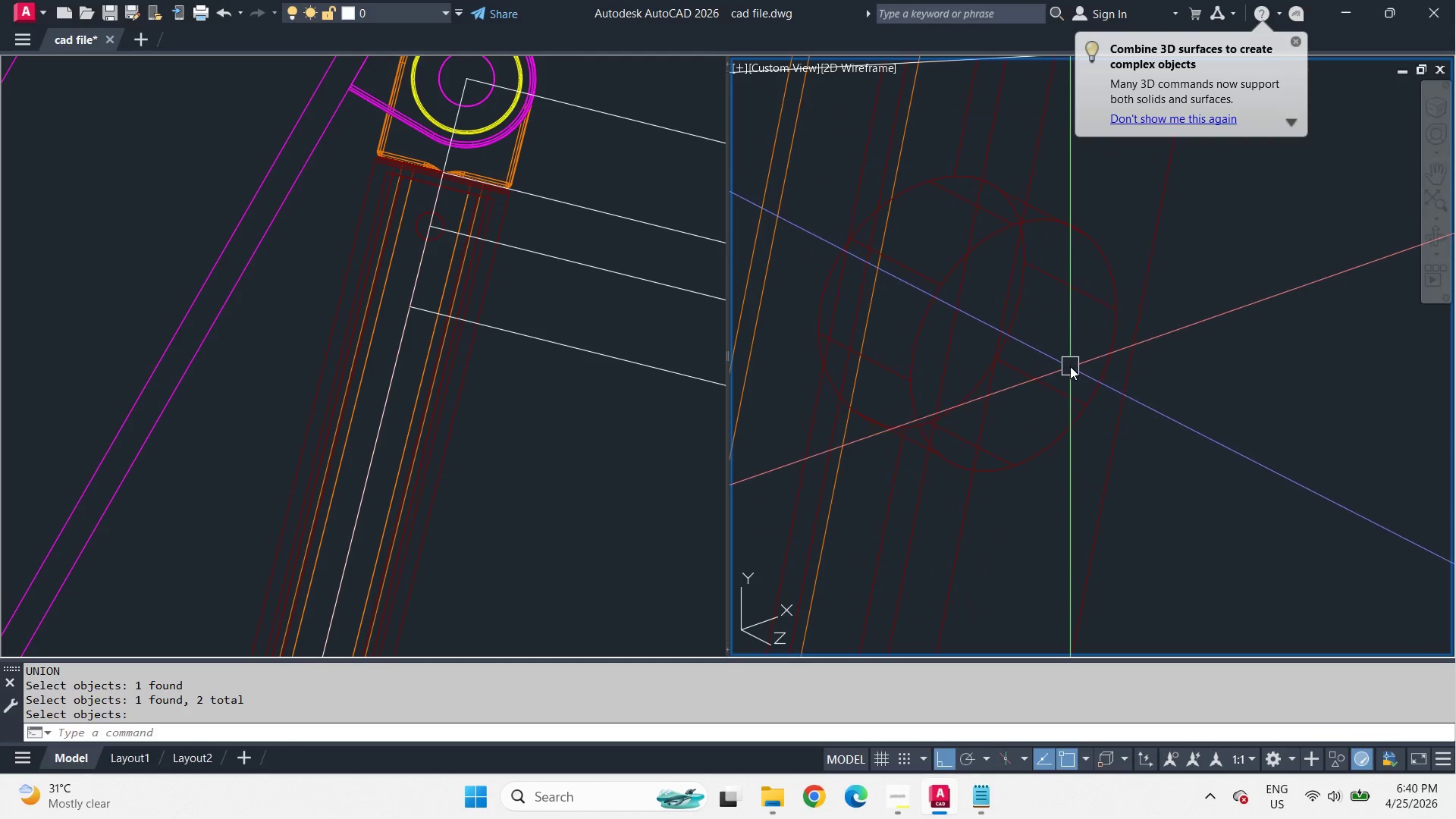 
left_click([920, 325])
 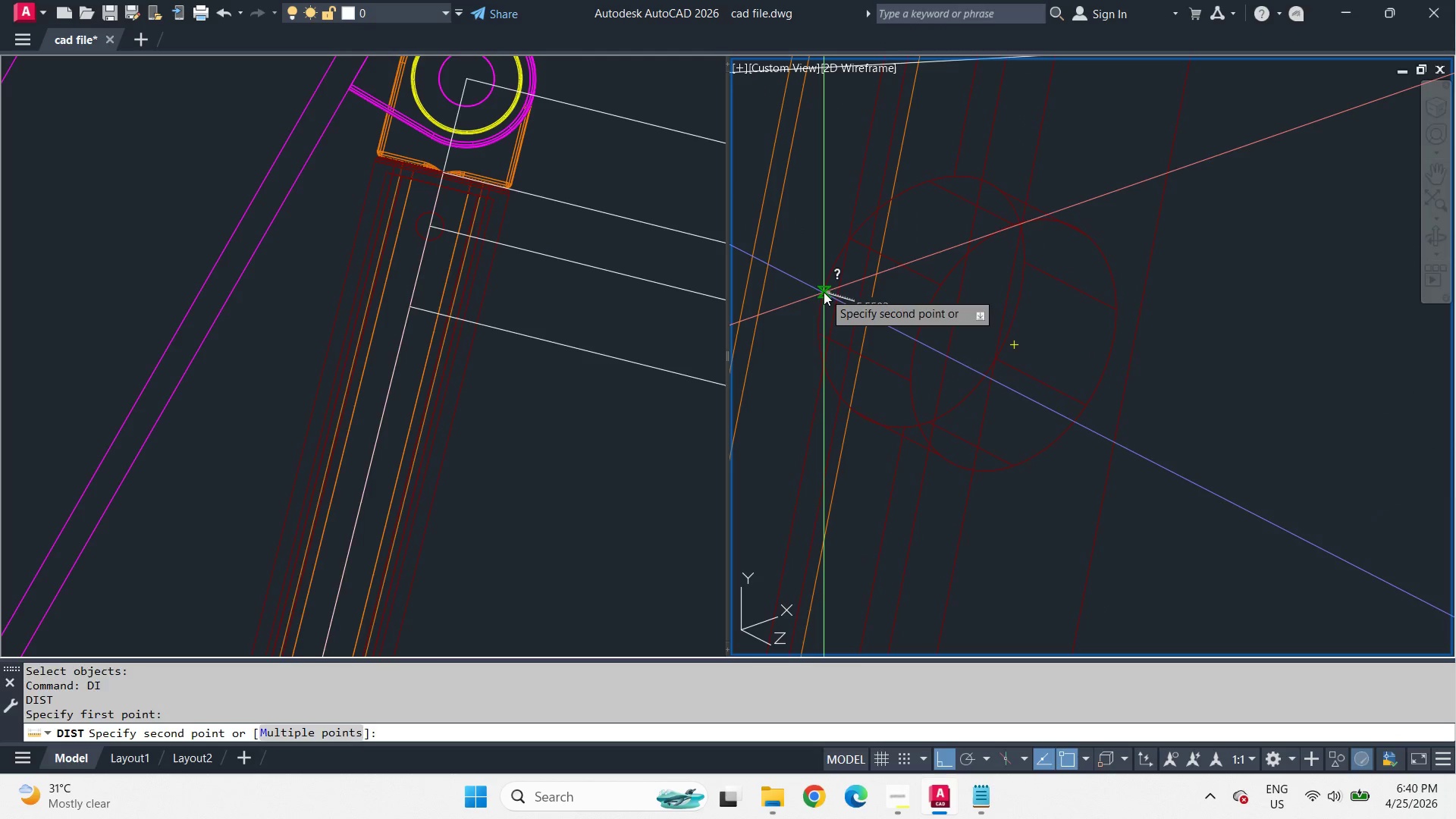 
key(Escape)
 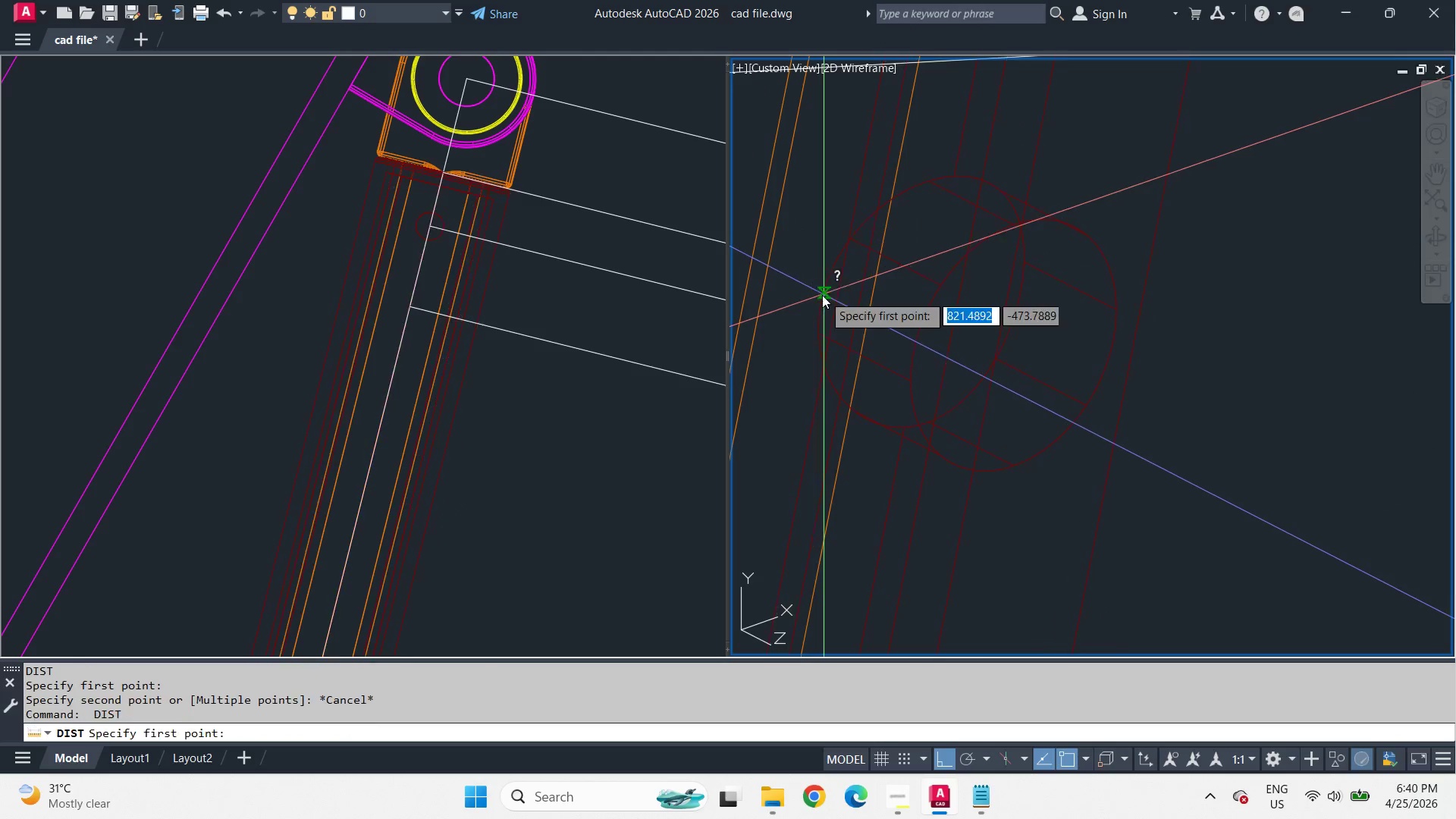 
key(Space)
 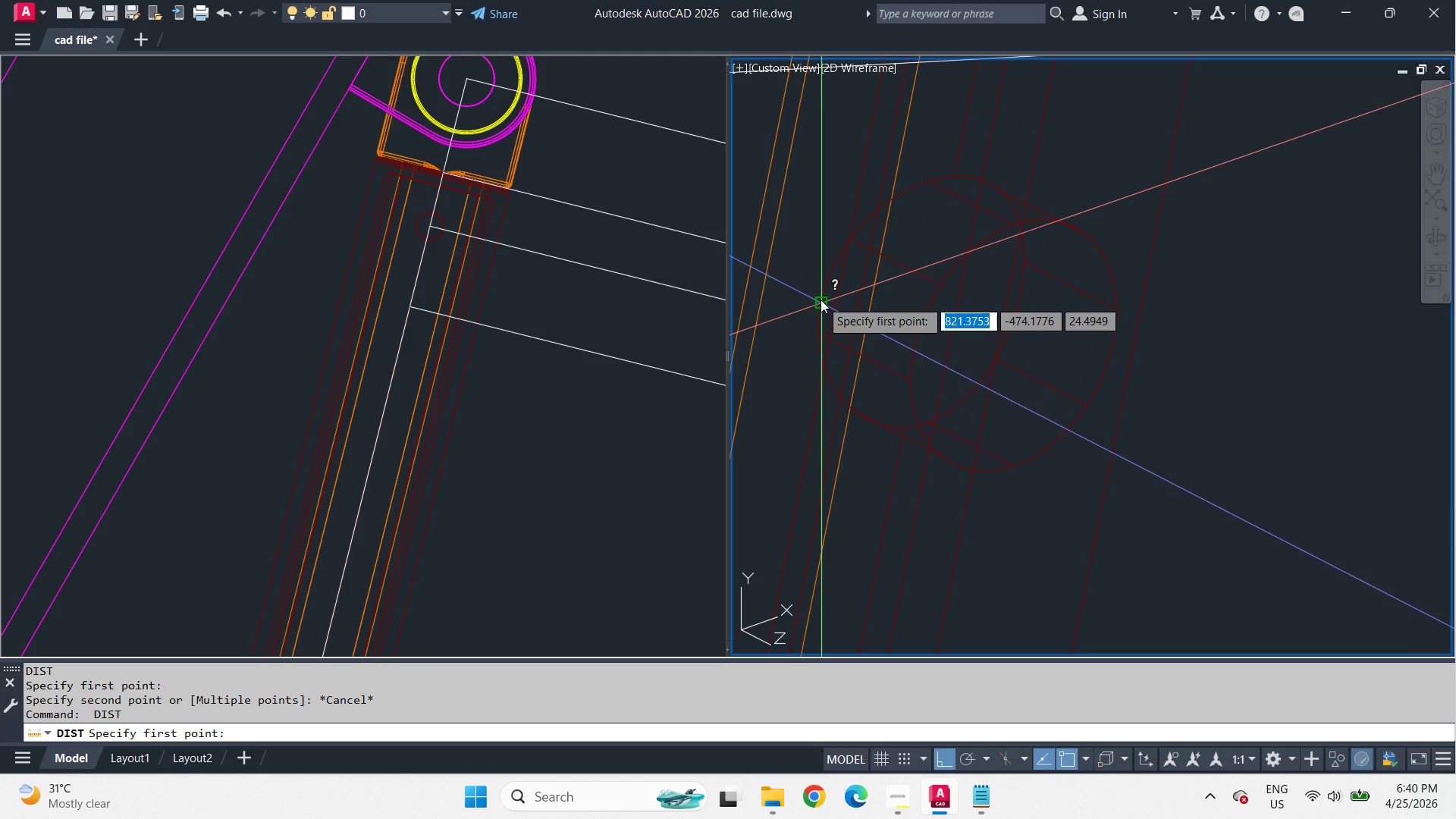 
left_click_drag(start_coordinate=[821, 300], to_coordinate=[843, 321])
 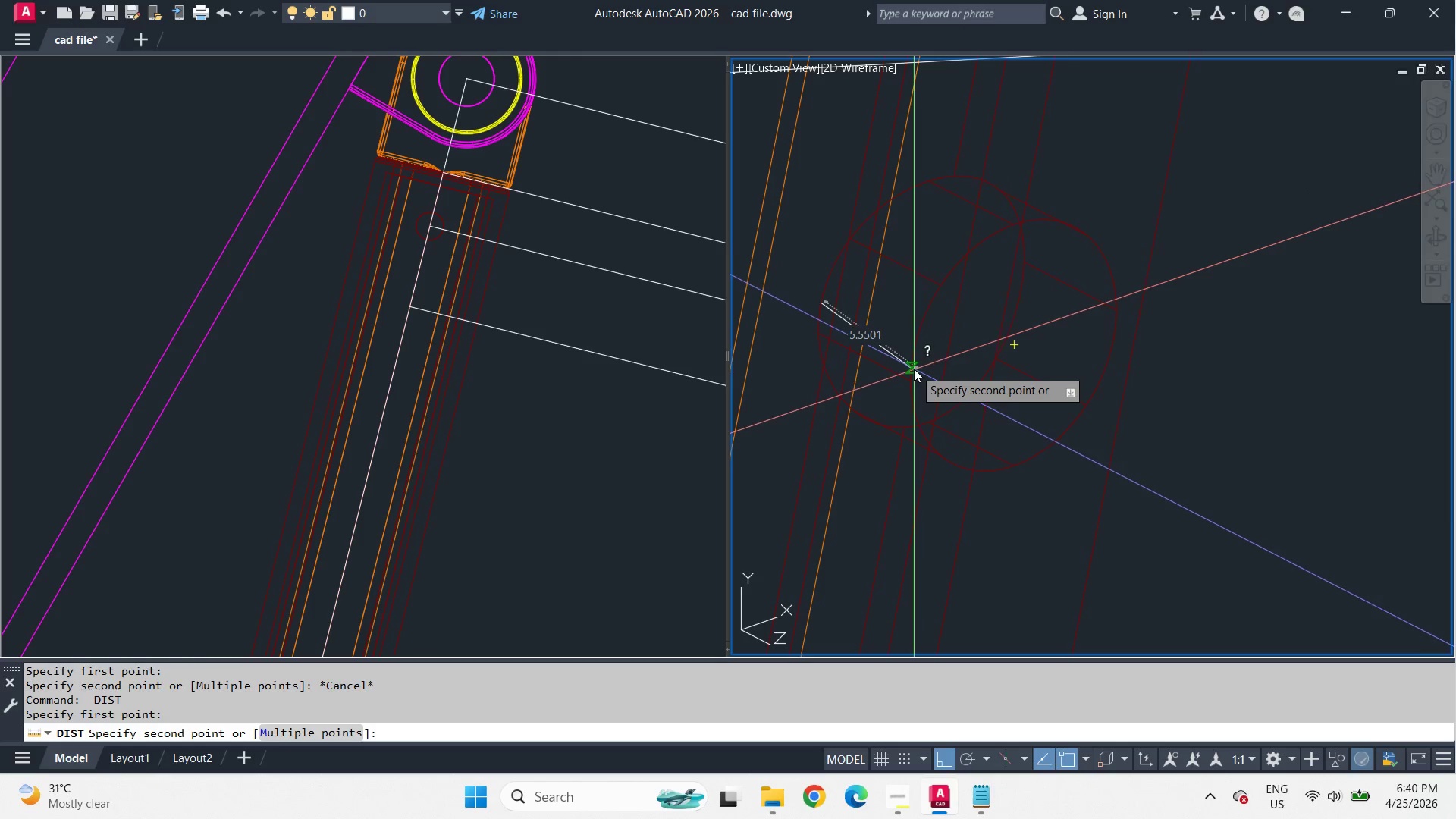 
key(Escape)
 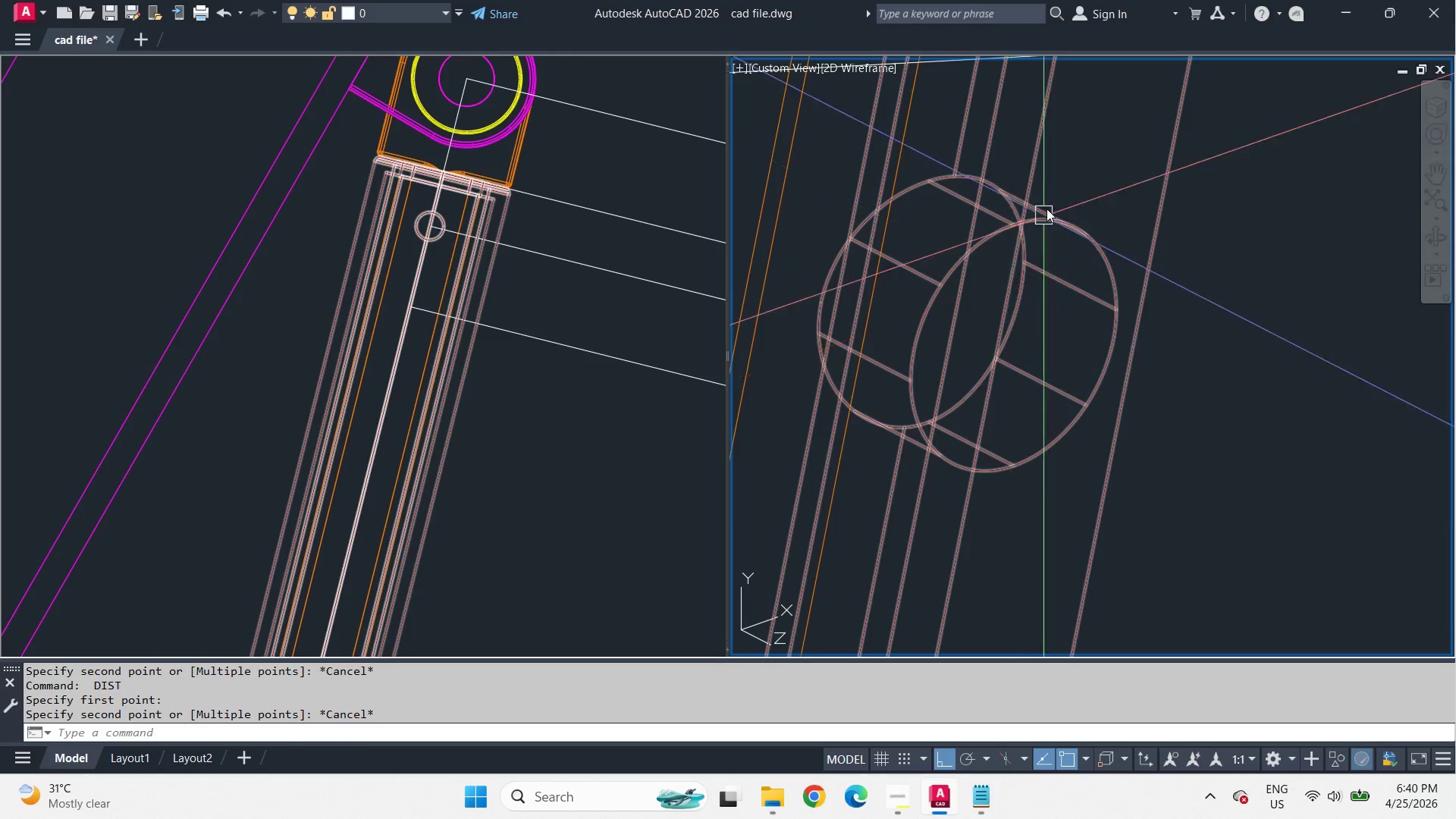 
scroll: coordinate [1063, 190], scroll_direction: down, amount: 6.0
 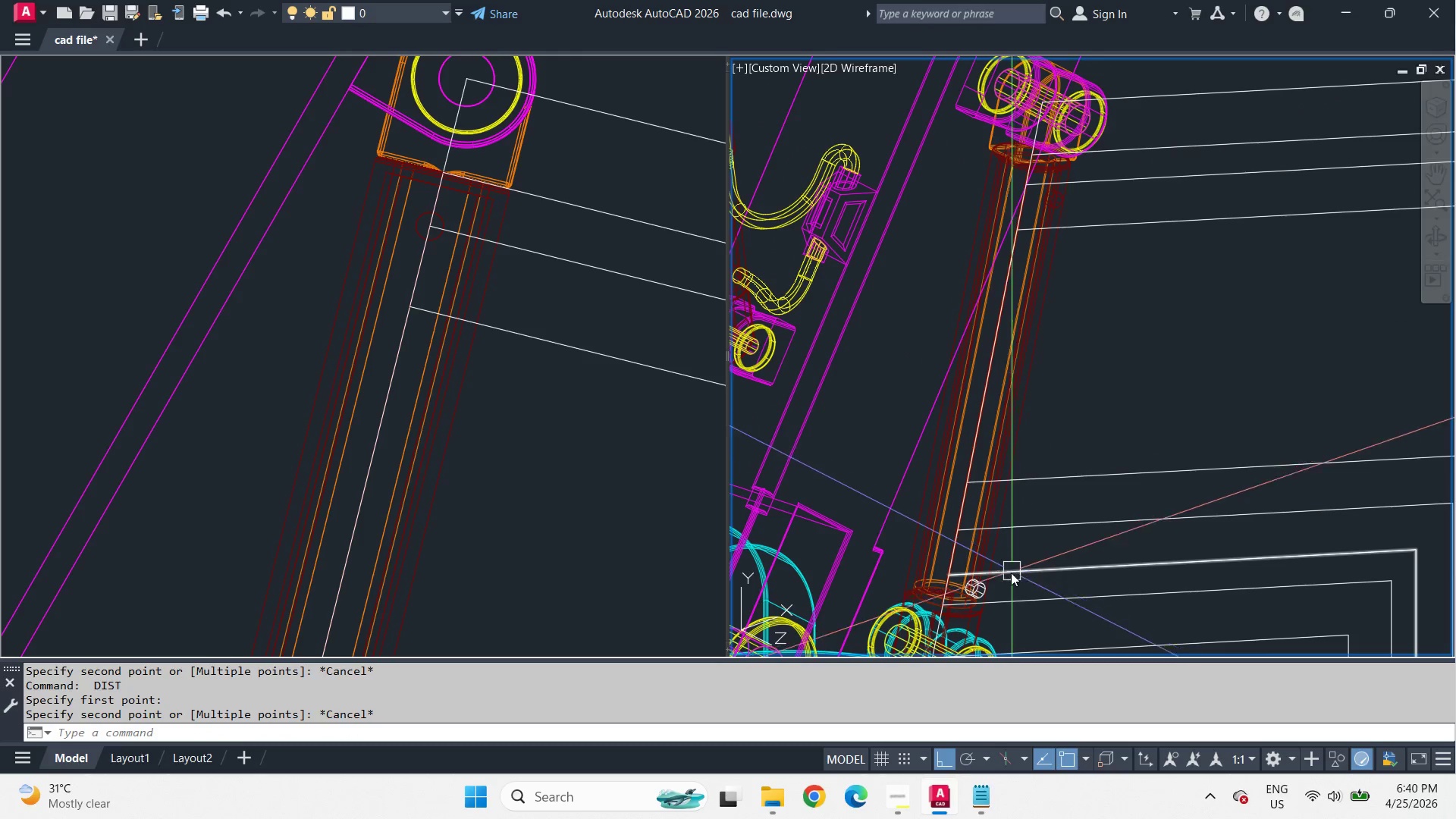 
type(uni )
 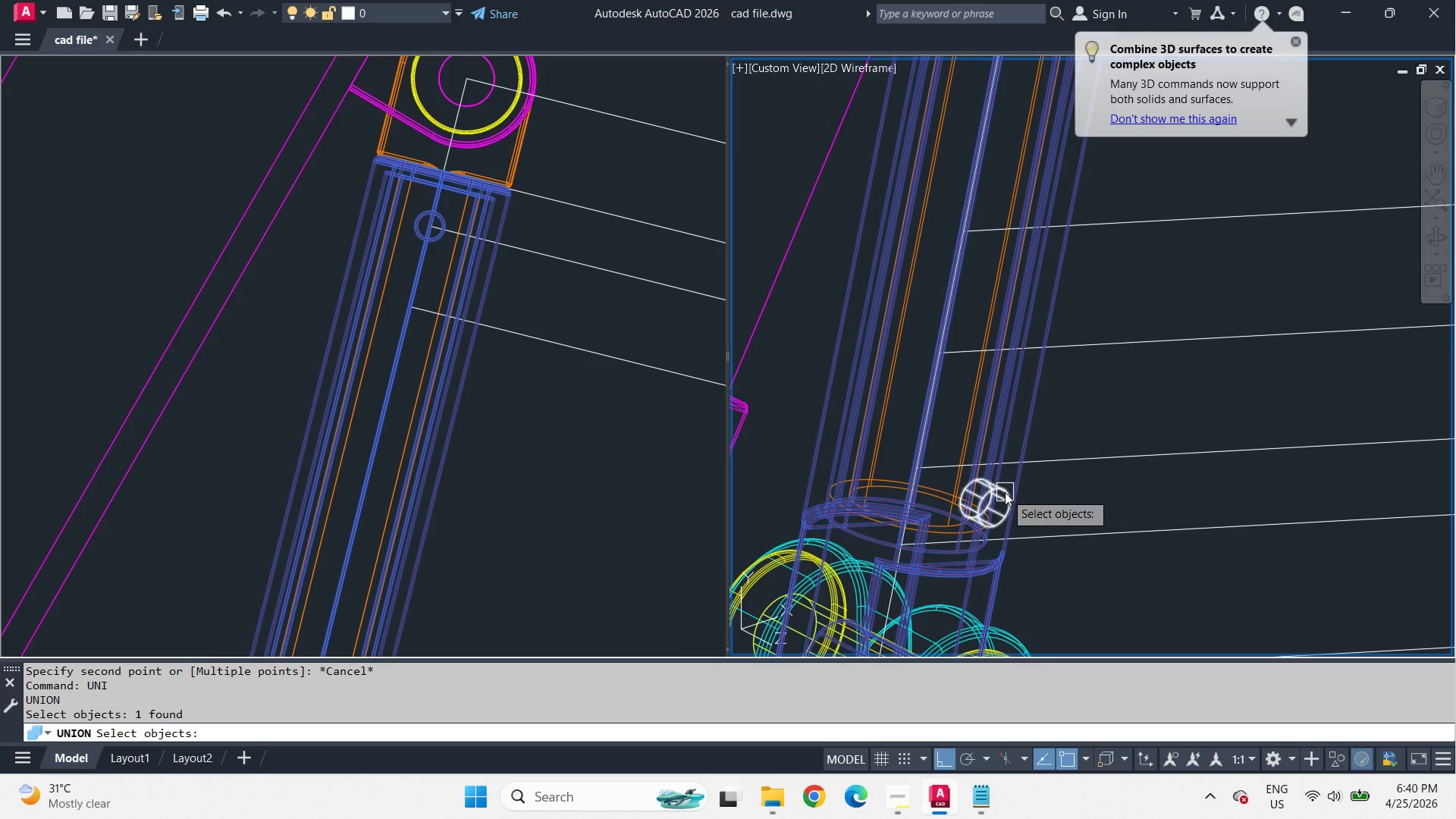 
scroll: coordinate [980, 599], scroll_direction: up, amount: 2.0
 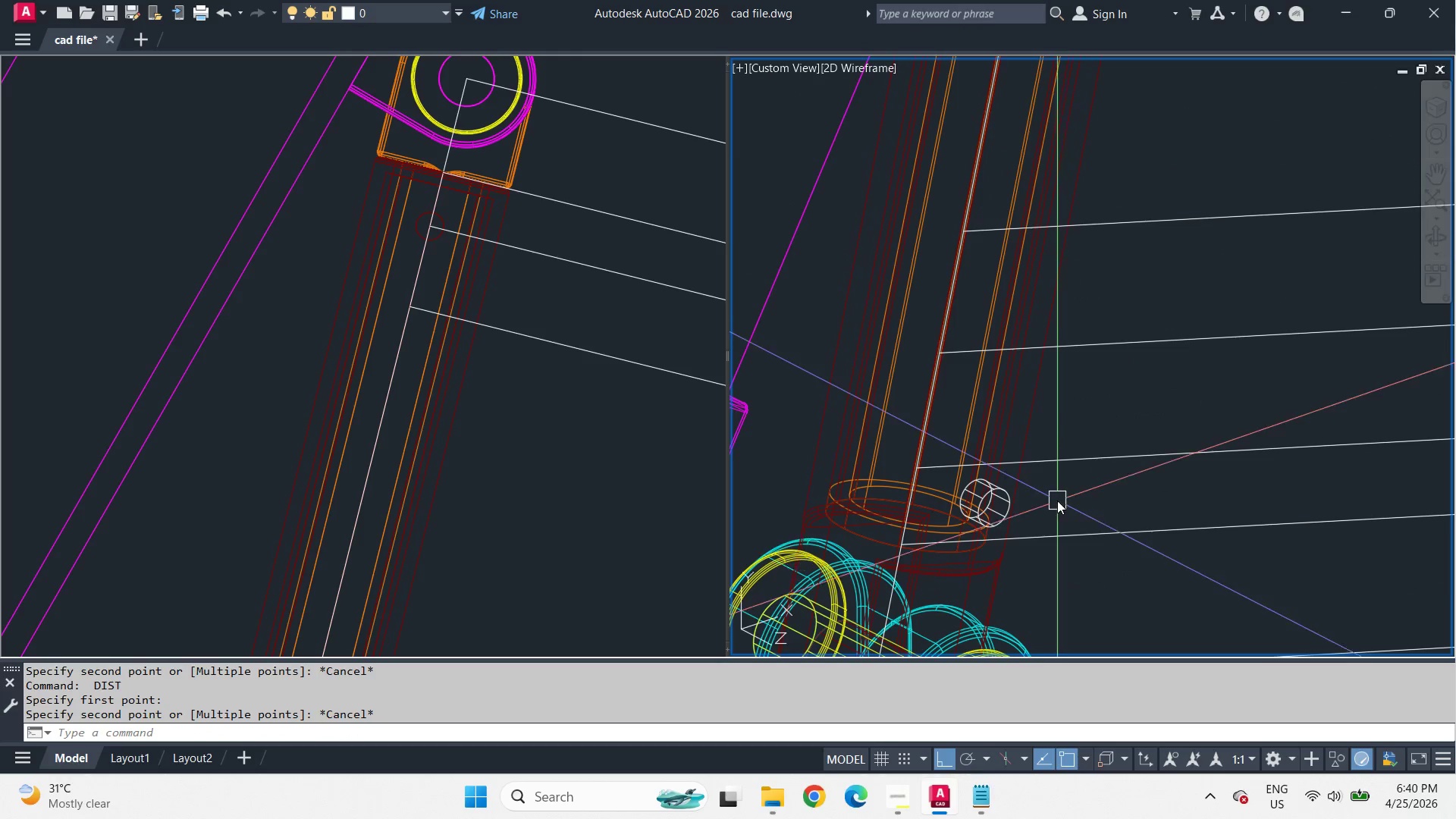 
double_click([1005, 492])
 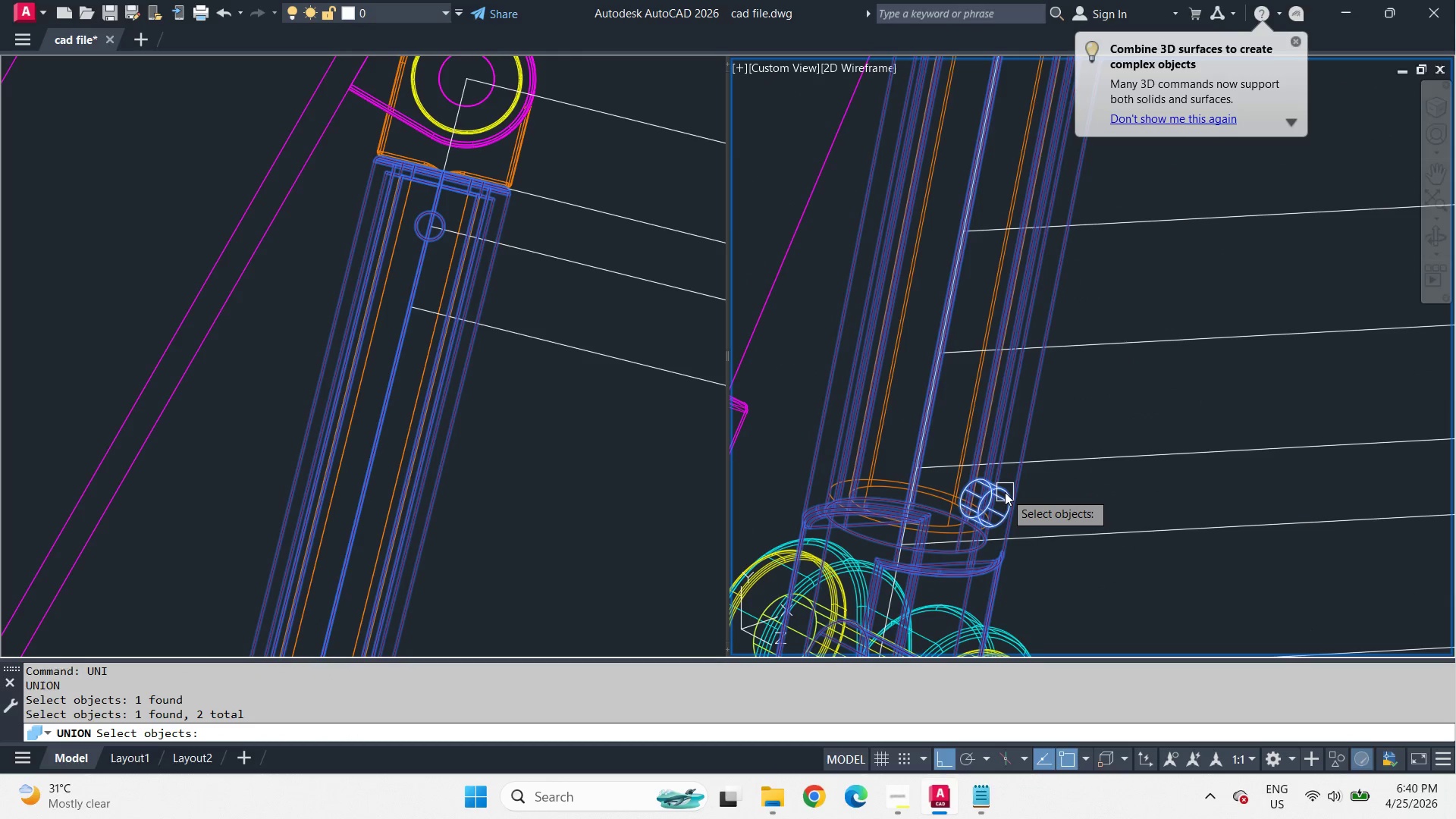 
key(Space)
 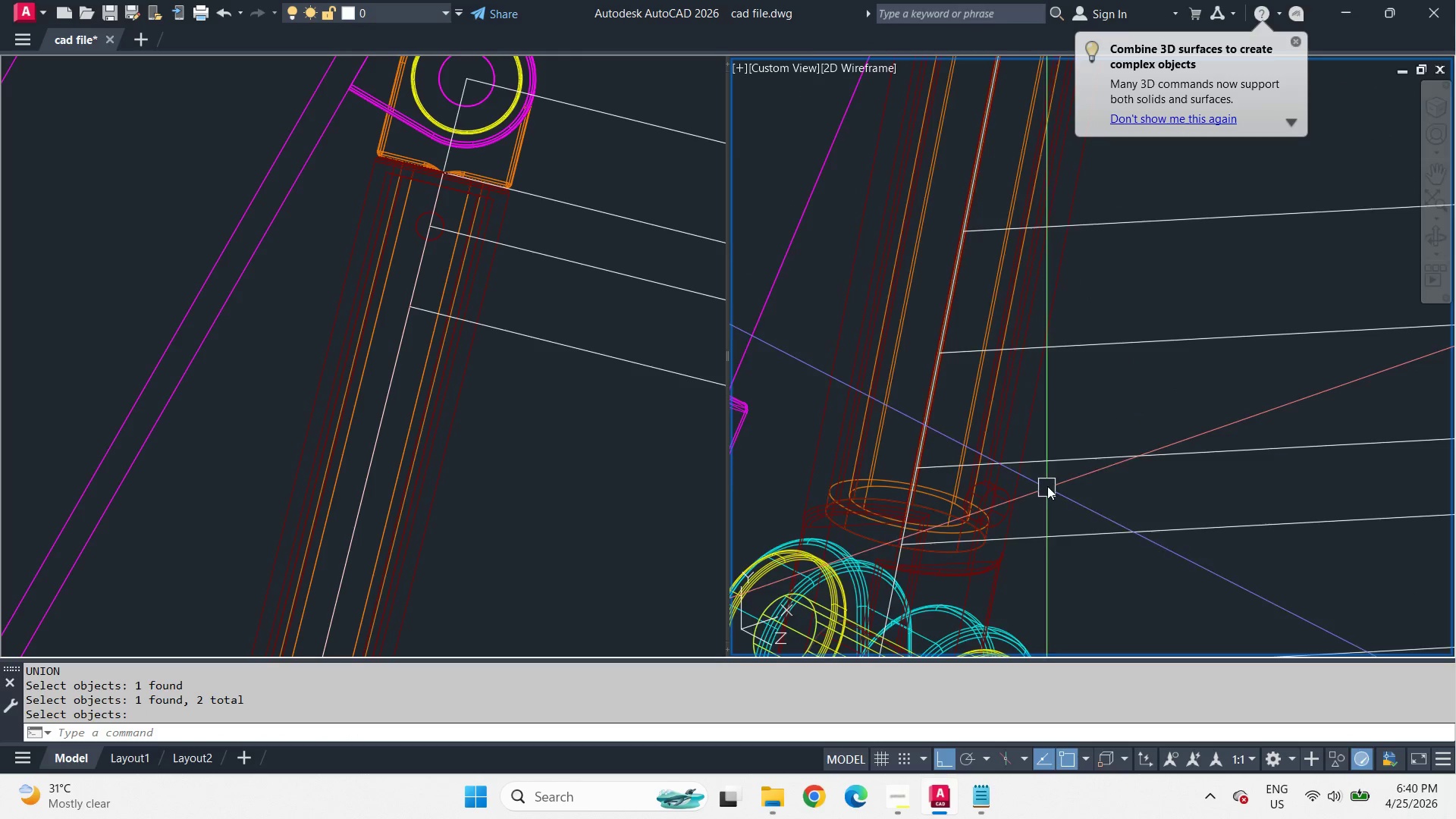 
hold_key(key=ShiftLeft, duration=1.55)
 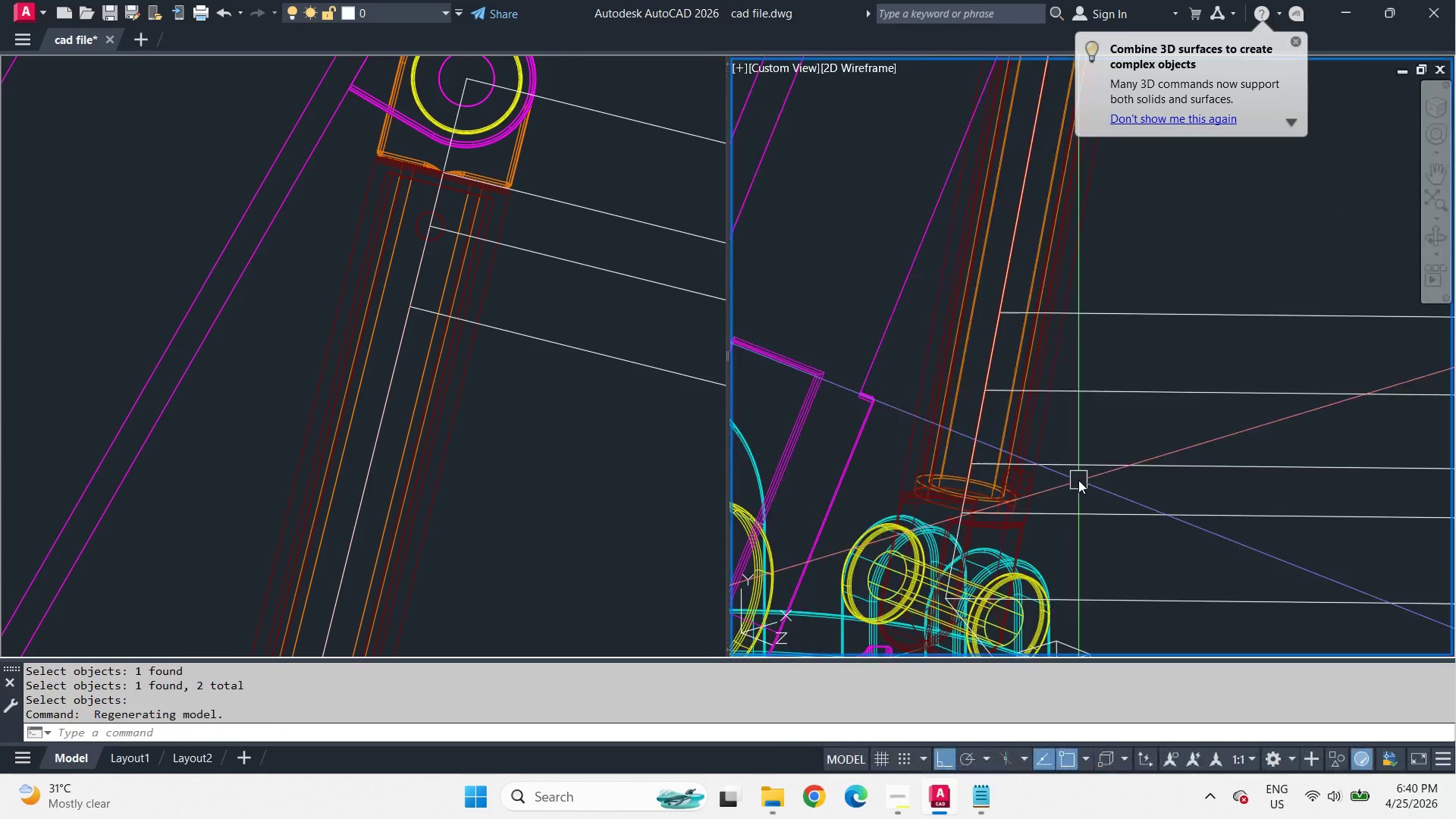 
scroll: coordinate [1056, 475], scroll_direction: down, amount: 1.0
 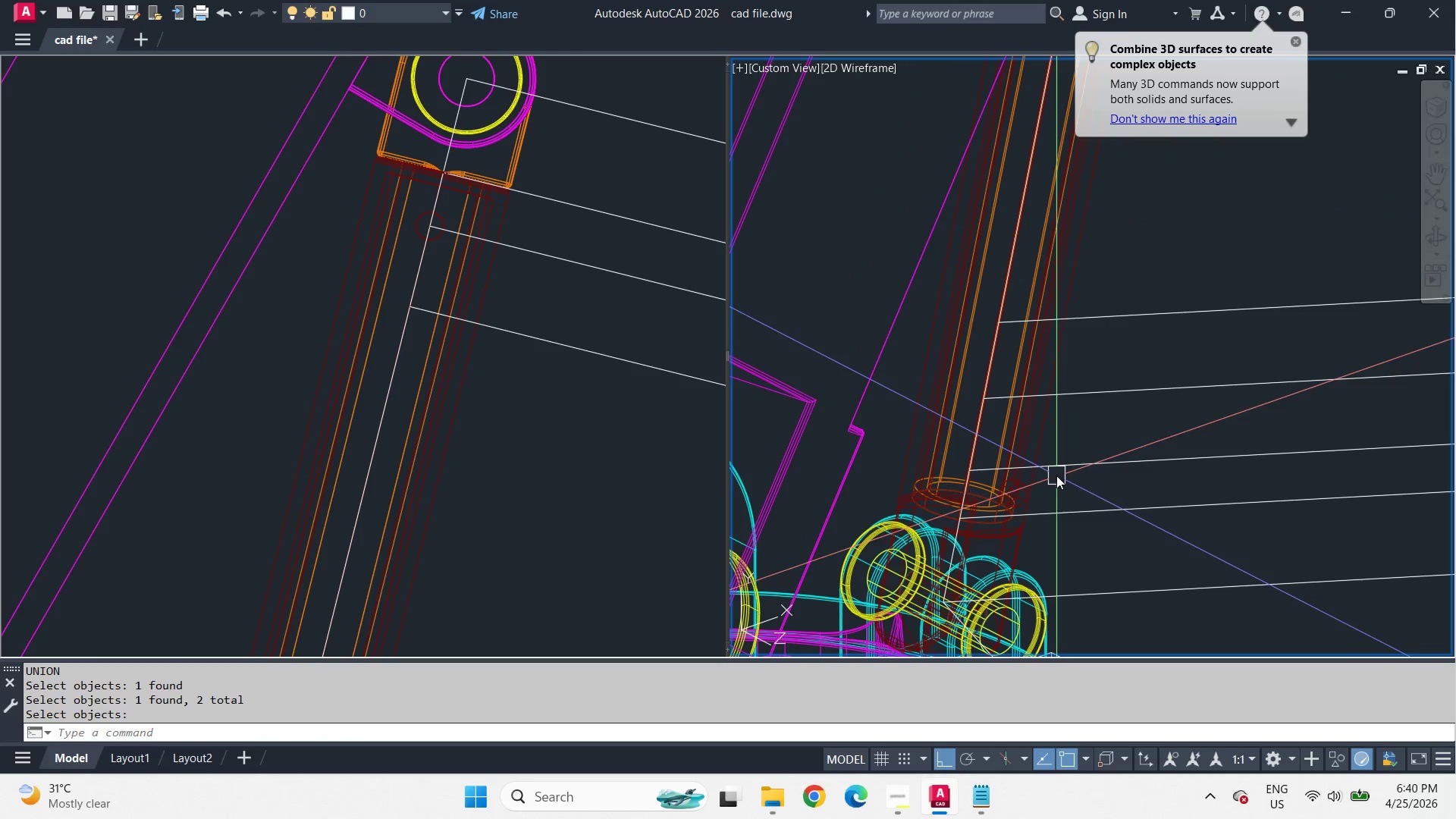 
key(V)
 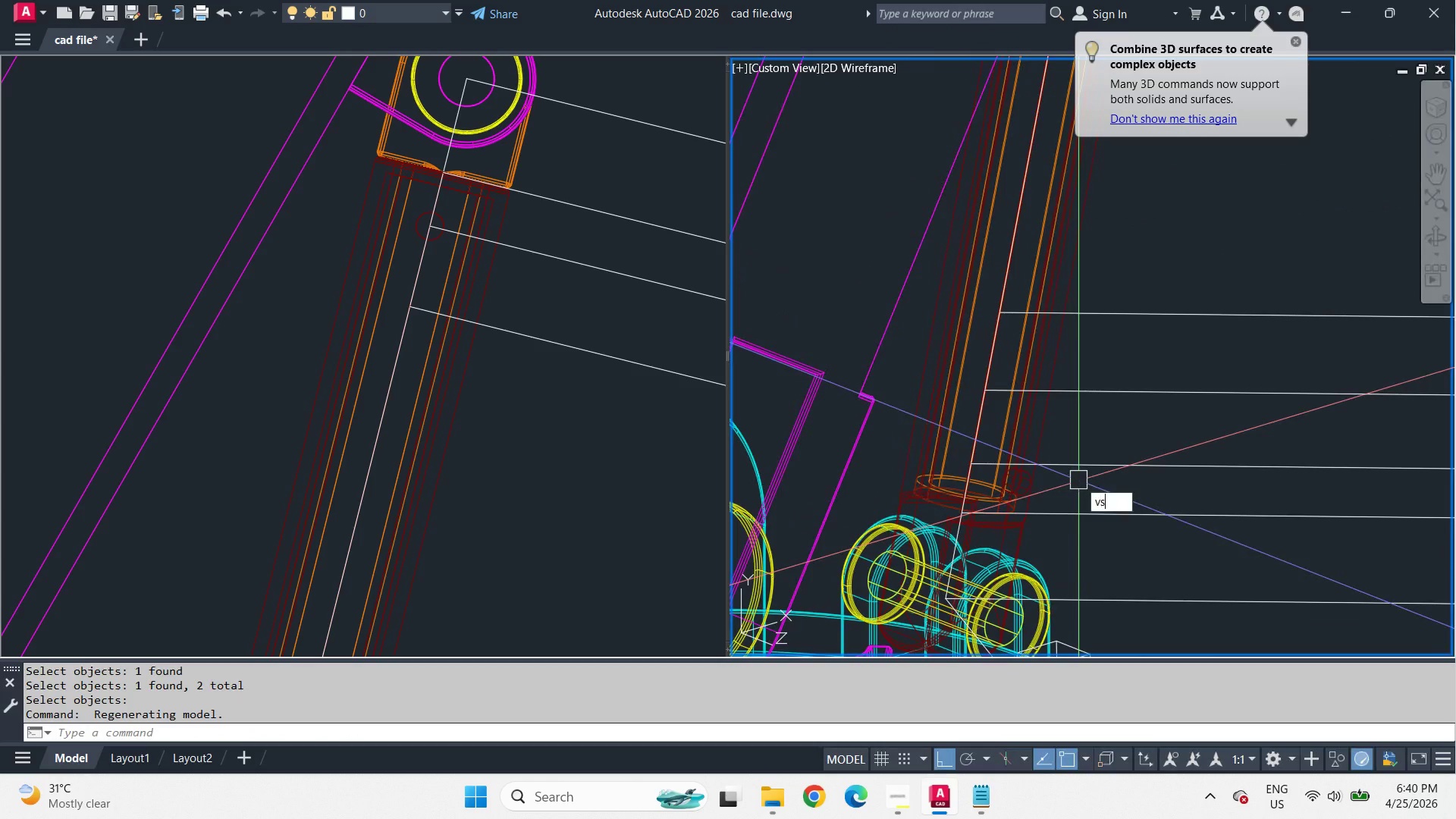 
hold_key(key=S, duration=0.41)
 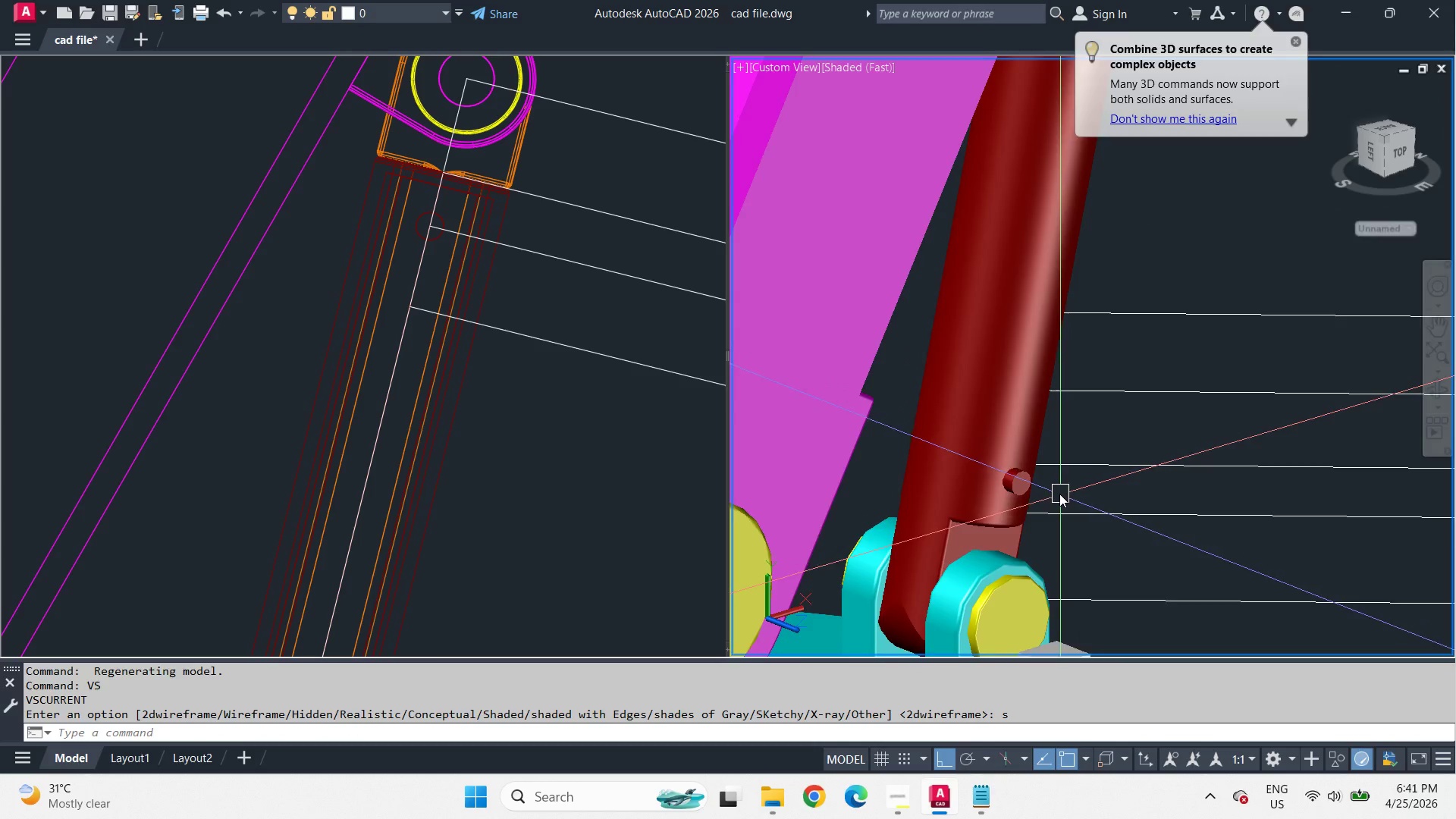 
key(Space)
 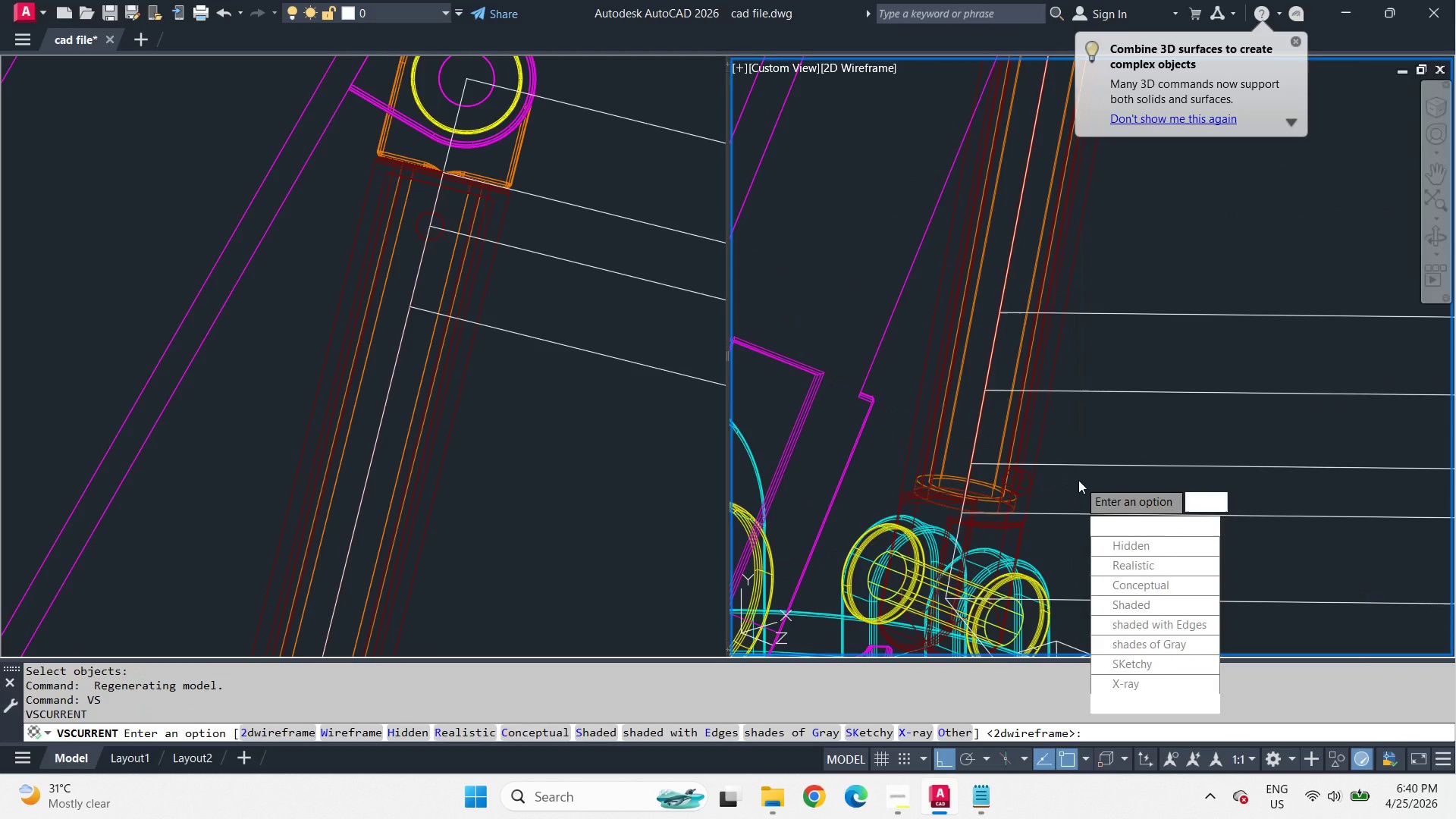 
key(Space)
 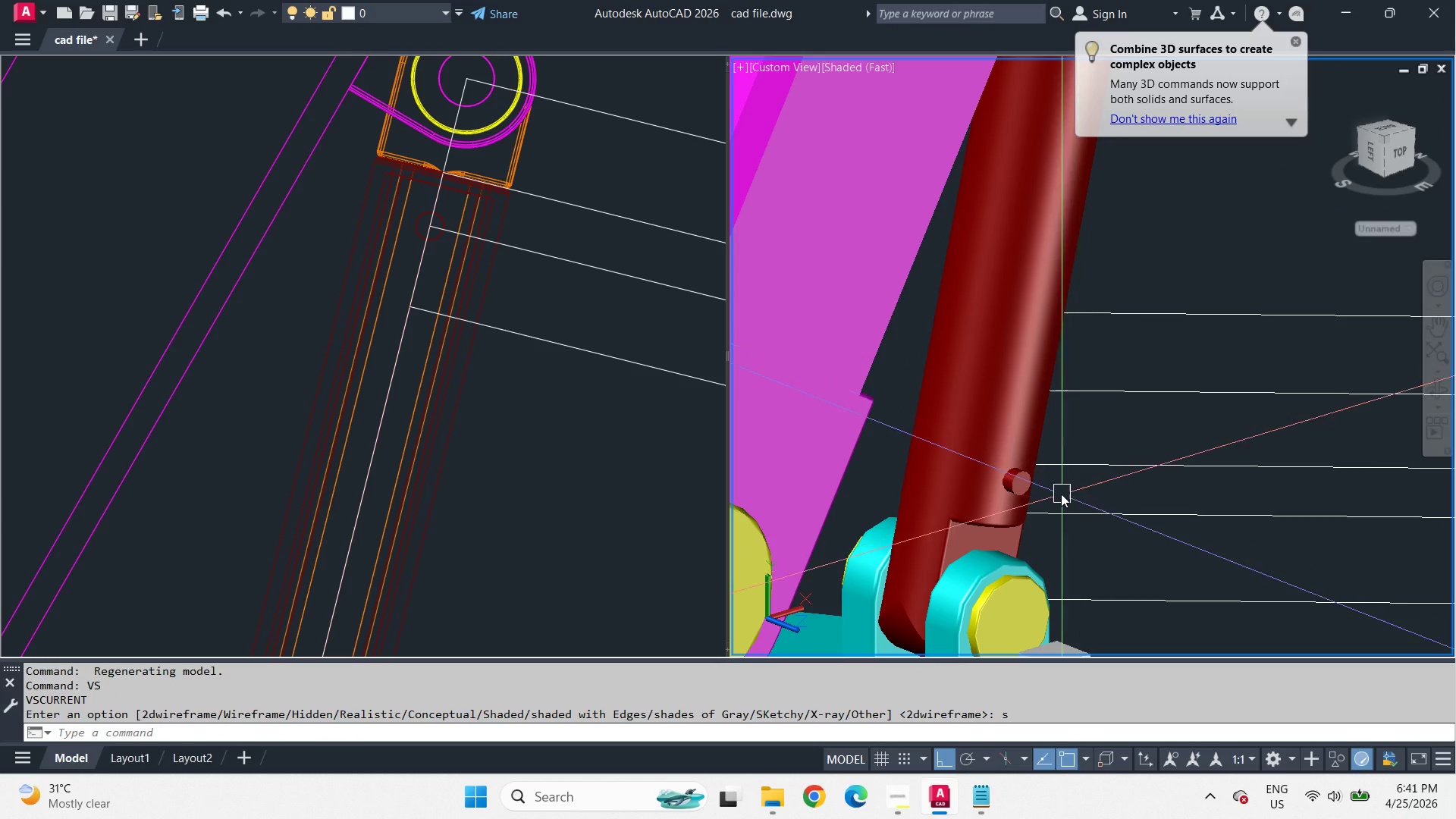 
hold_key(key=ShiftLeft, duration=2.14)
 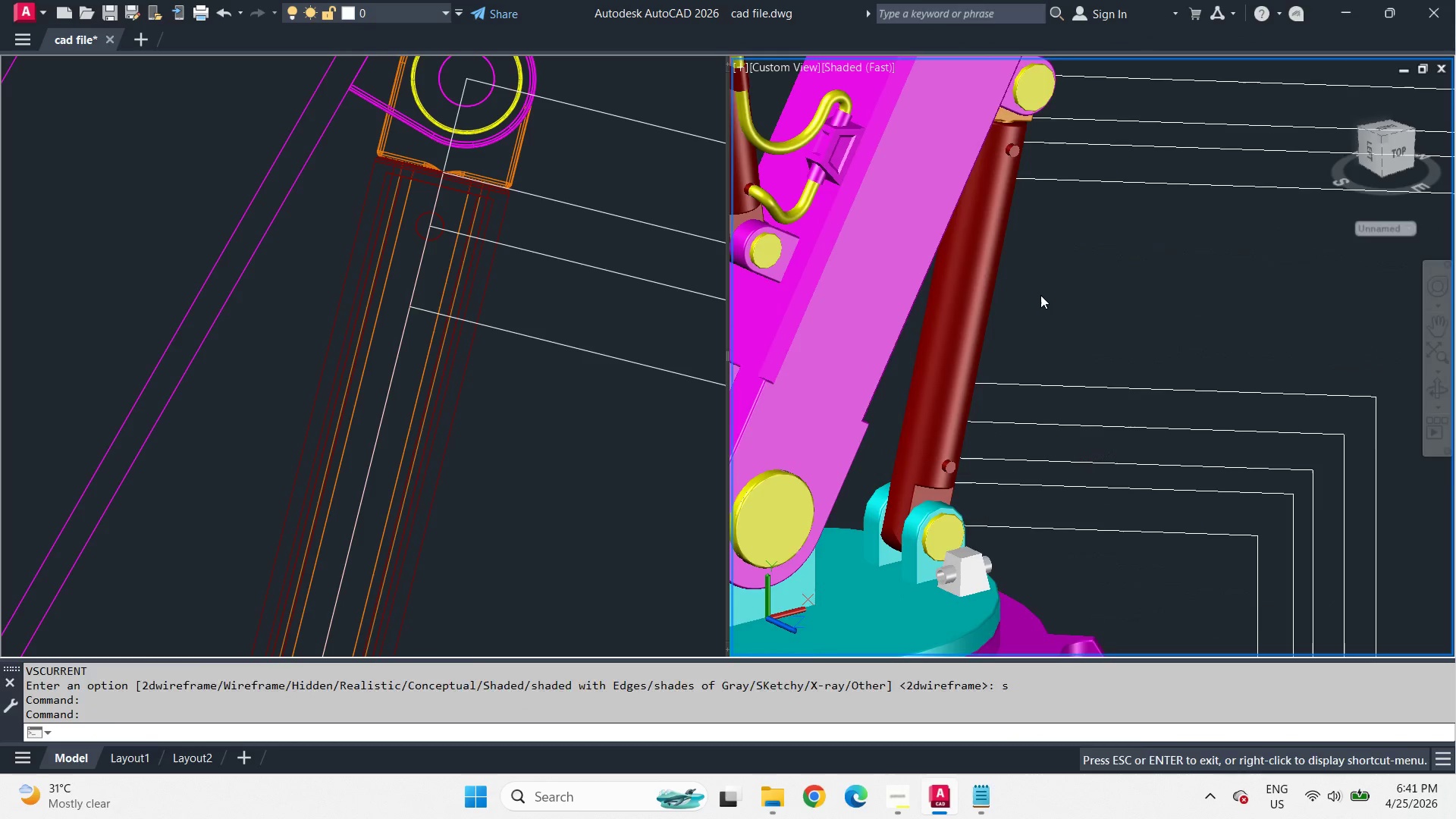 
scroll: coordinate [948, 574], scroll_direction: down, amount: 1.0
 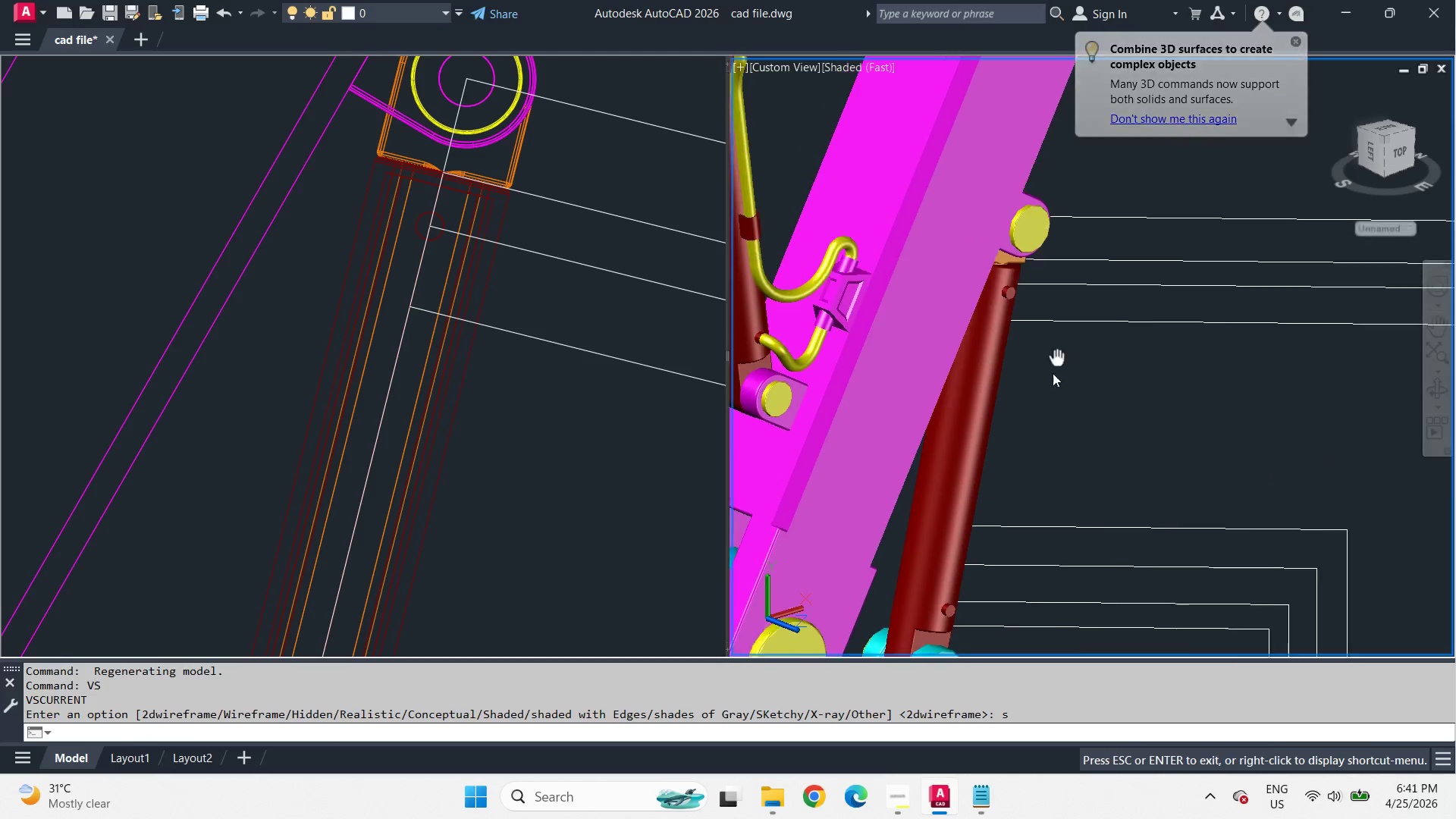 
type(vs 2 re )
 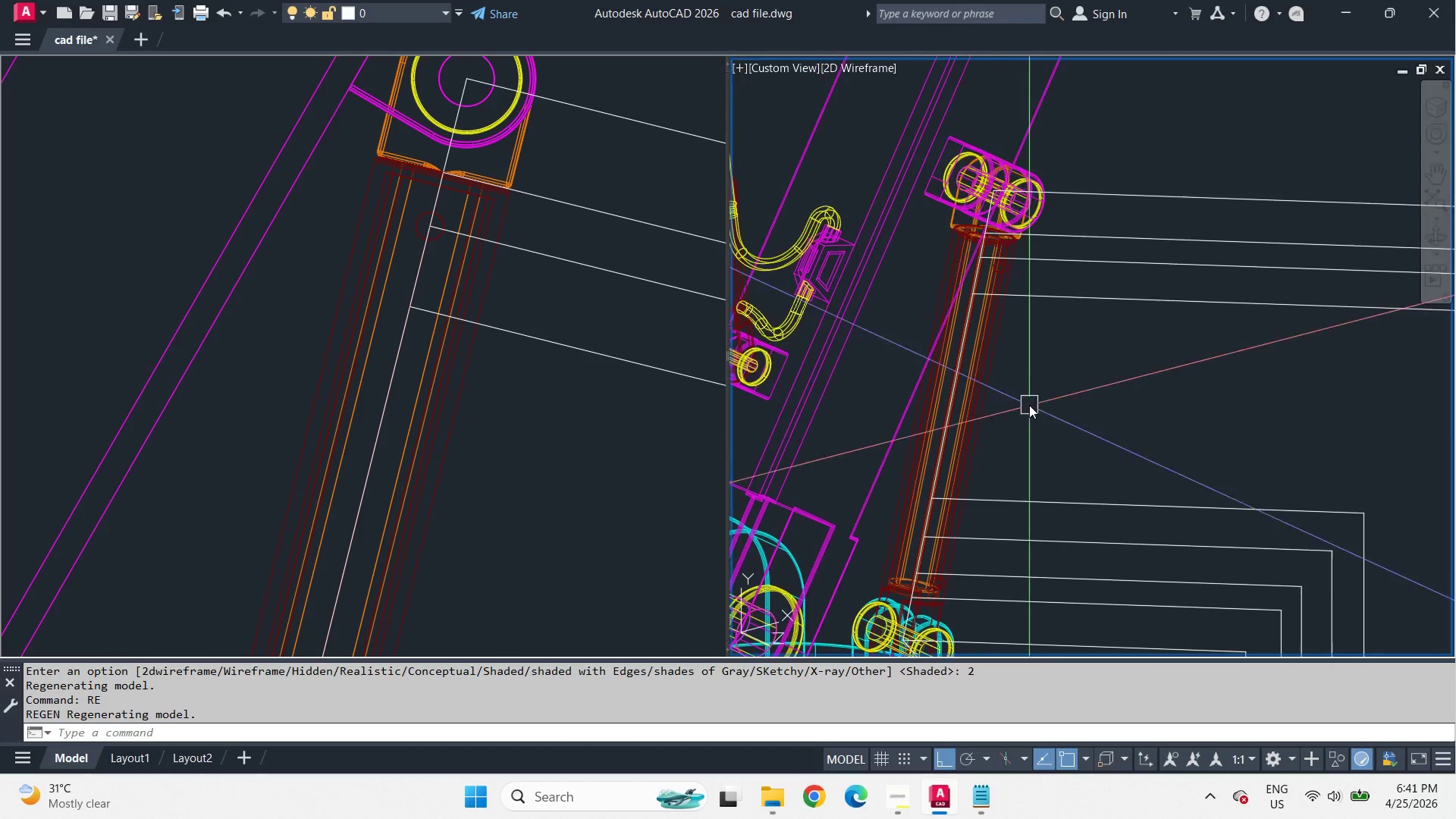 
scroll: coordinate [1016, 275], scroll_direction: up, amount: 2.0
 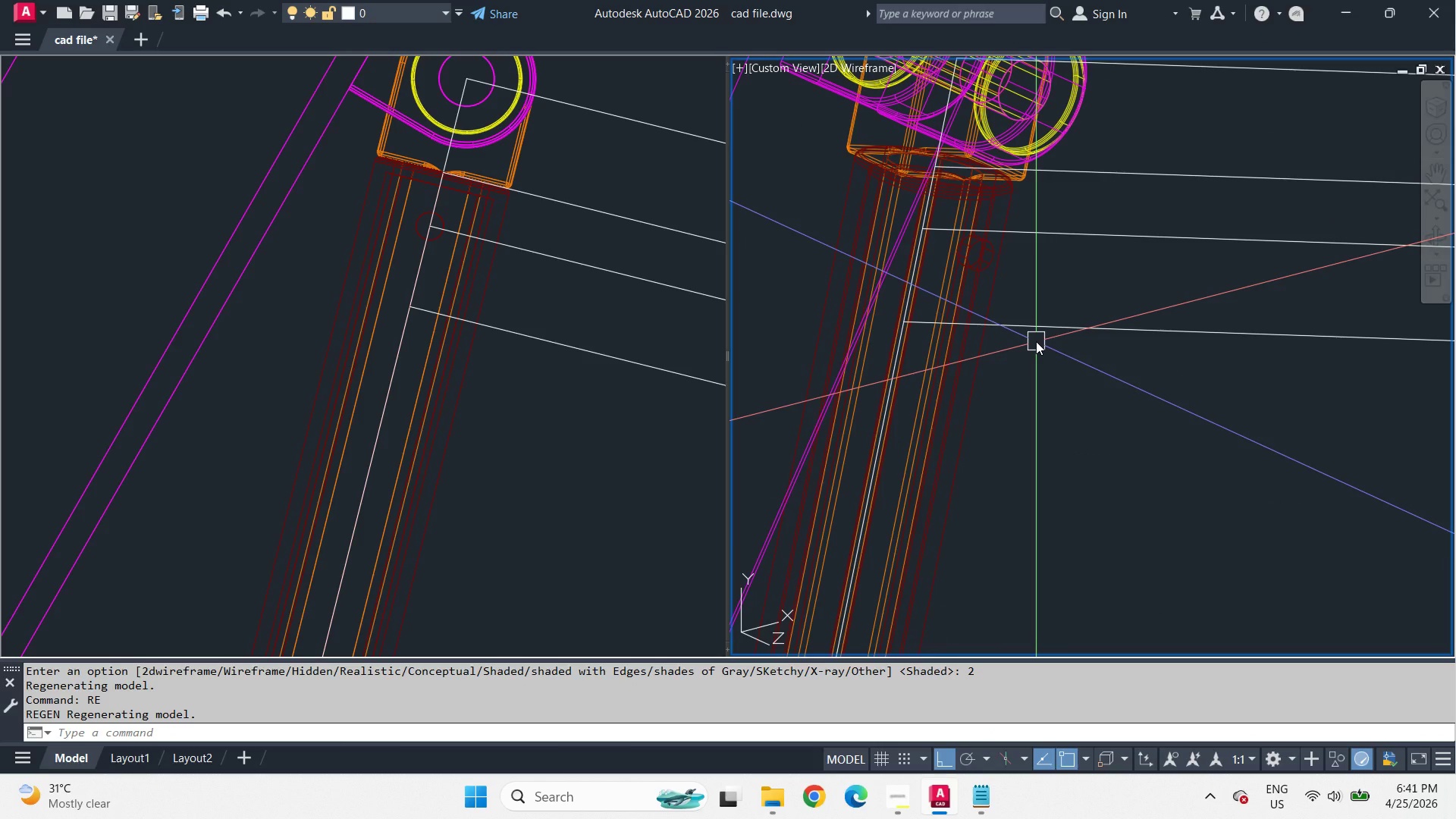 
scroll: coordinate [1052, 262], scroll_direction: down, amount: 3.0
 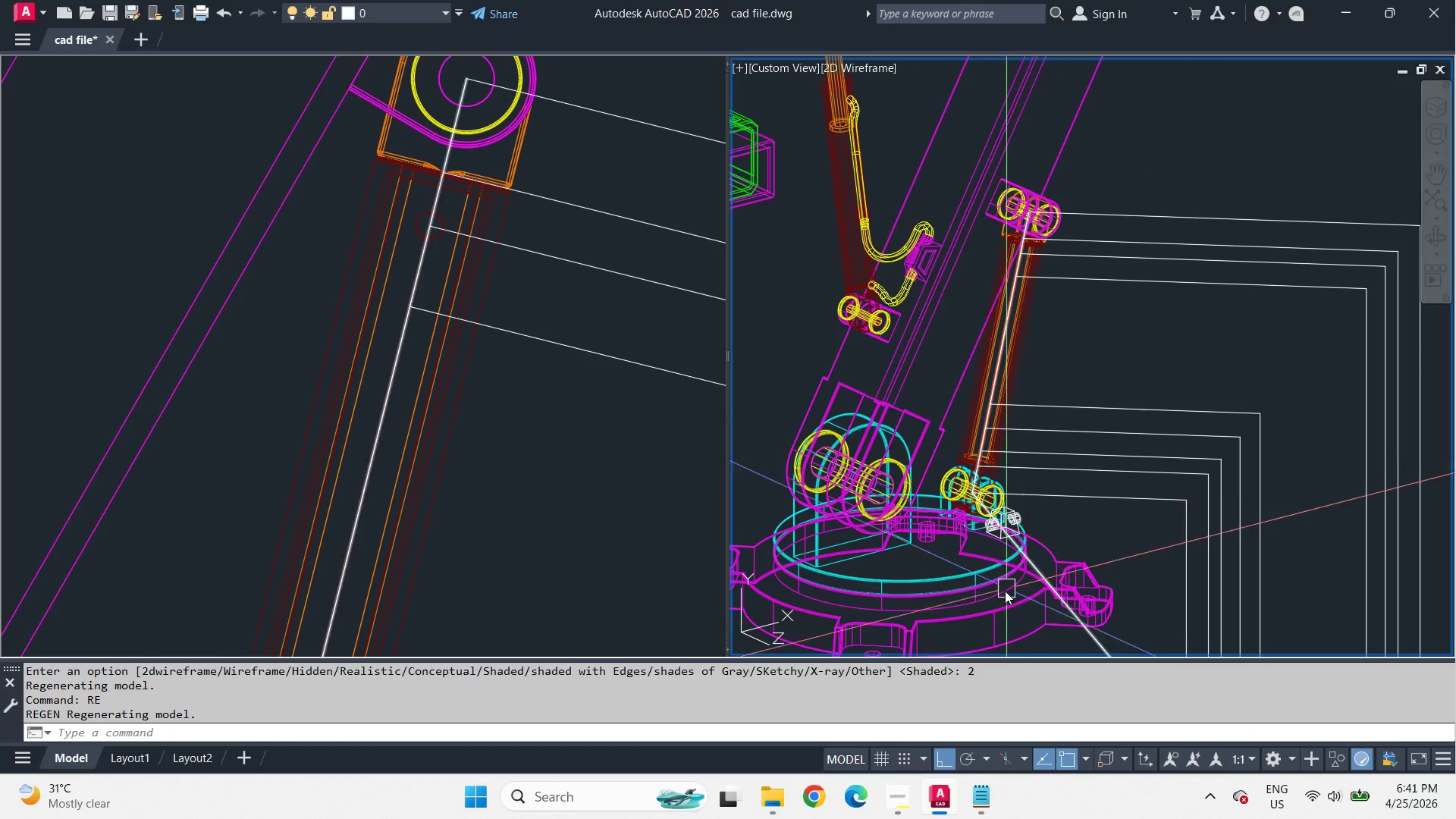 
key(Shift+ShiftLeft)
 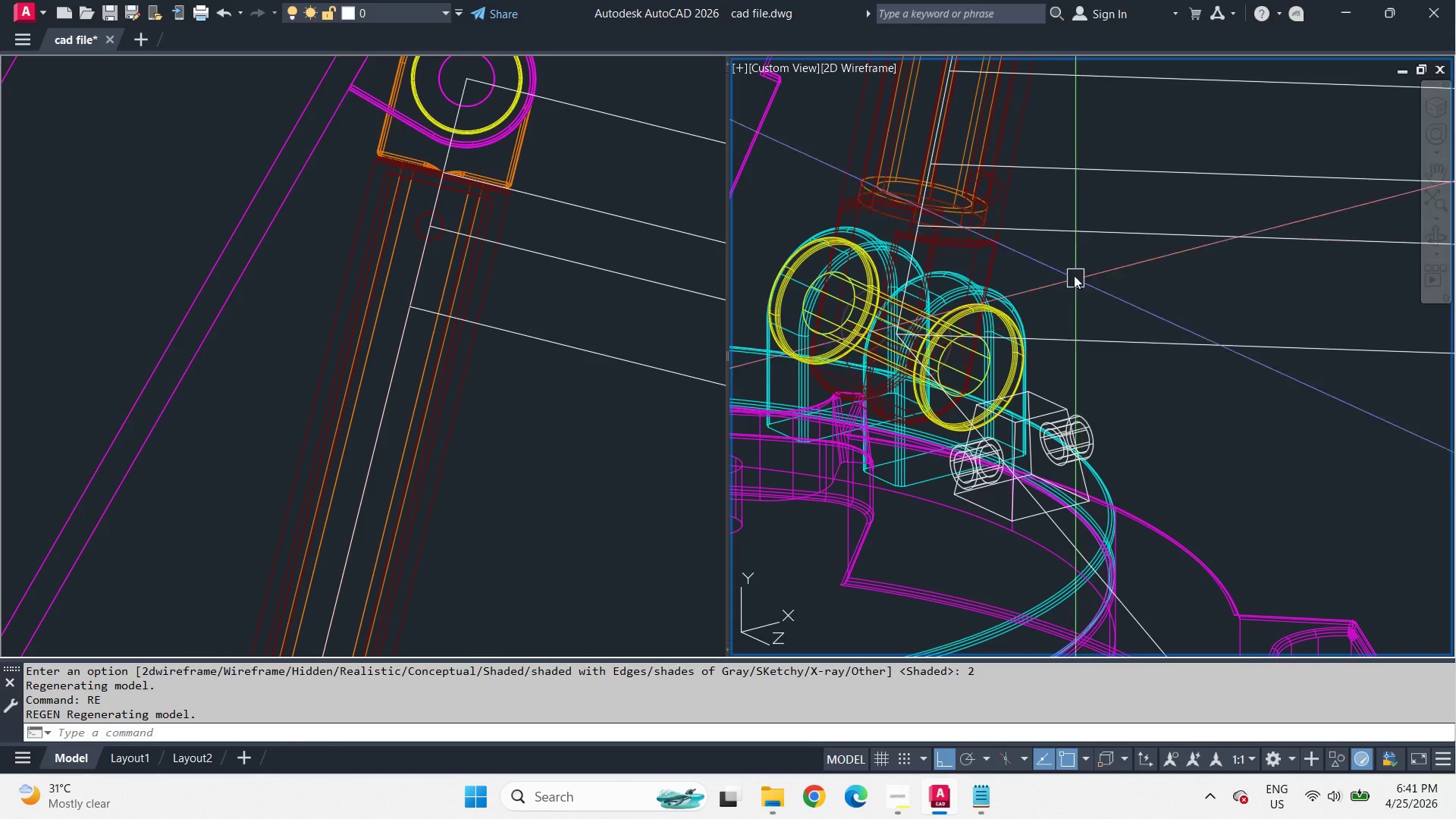 
scroll: coordinate [984, 167], scroll_direction: up, amount: 7.0
 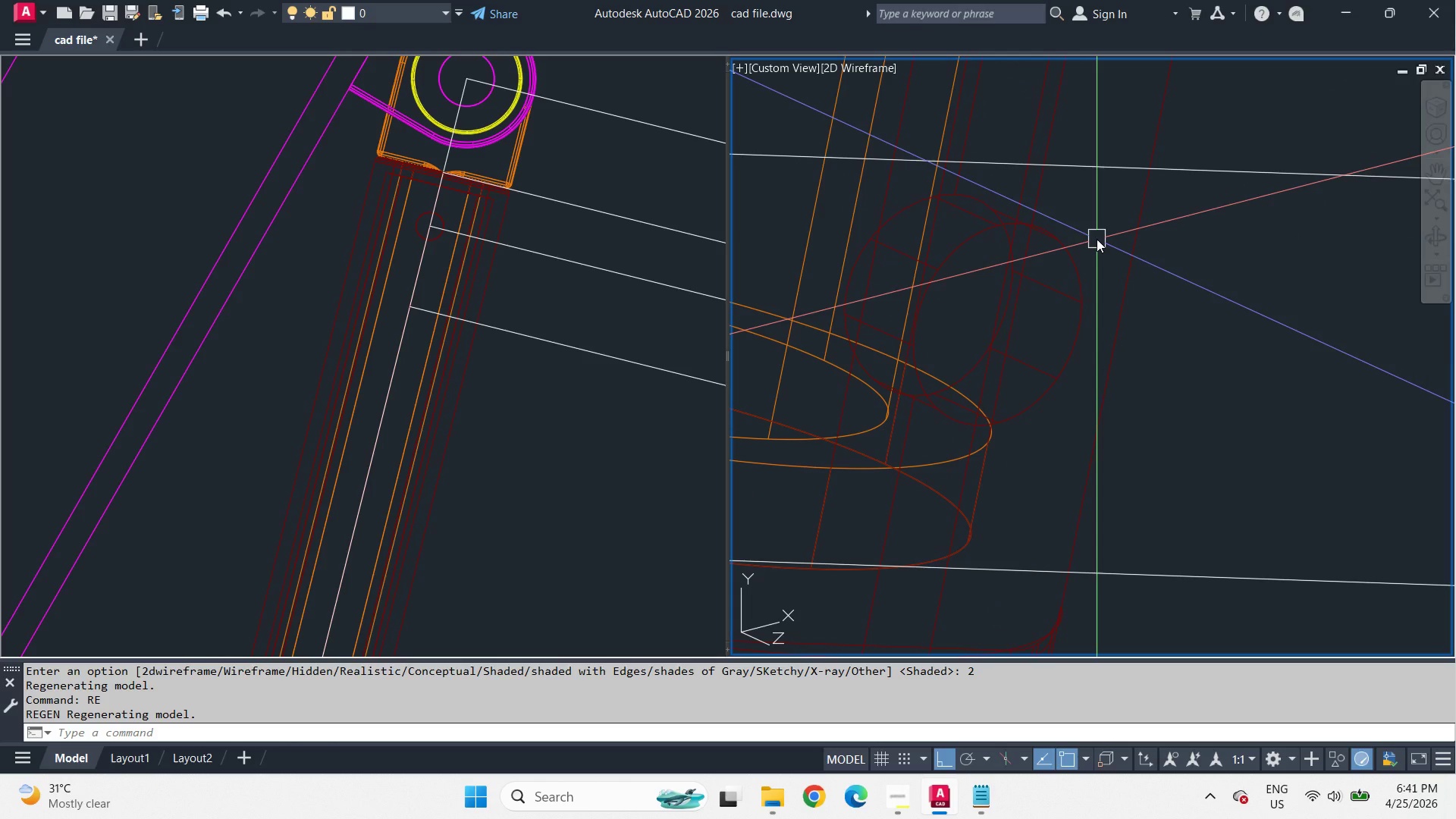 
type(l cen )
 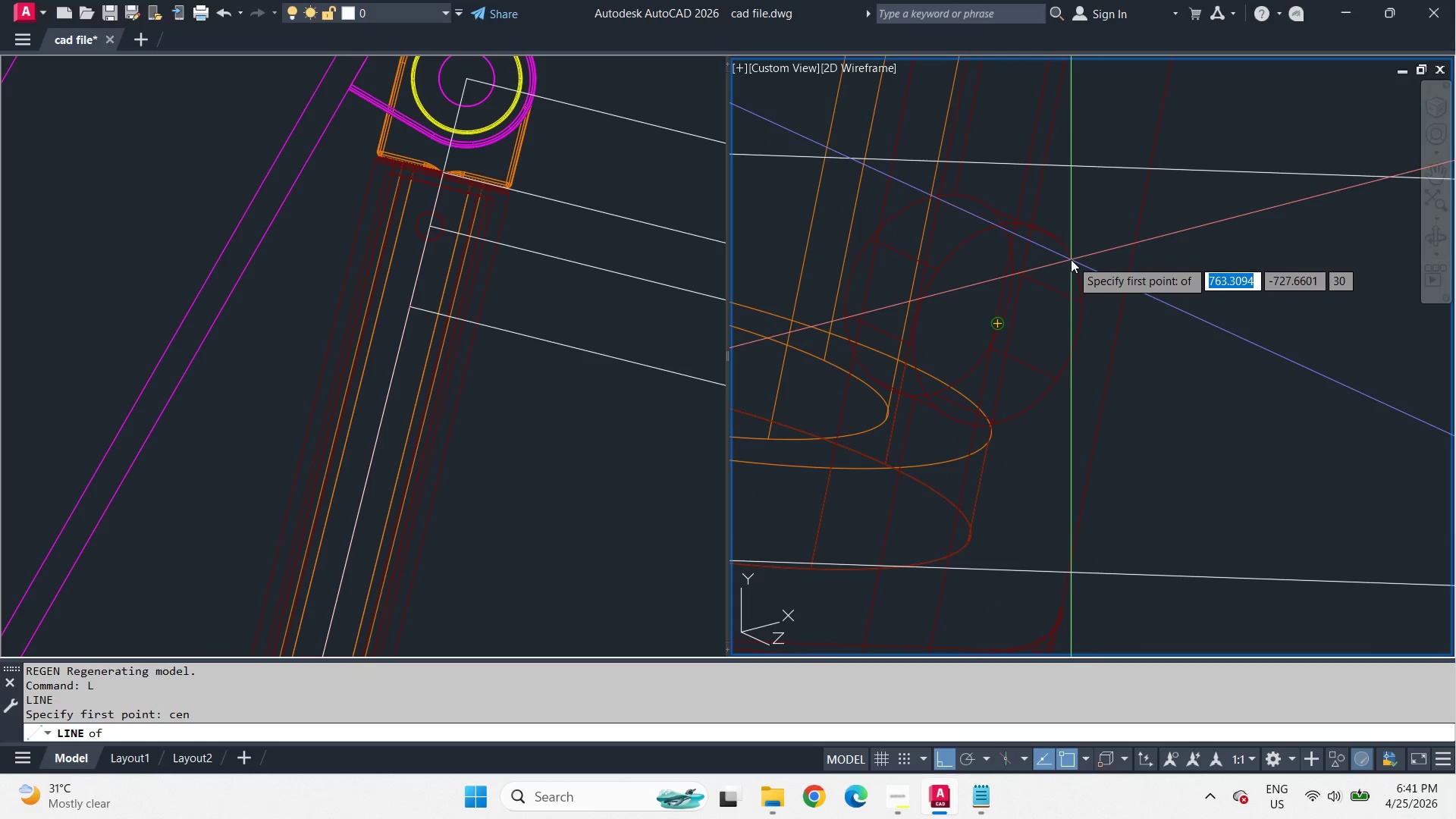 
left_click_drag(start_coordinate=[1071, 259], to_coordinate=[1075, 265])
 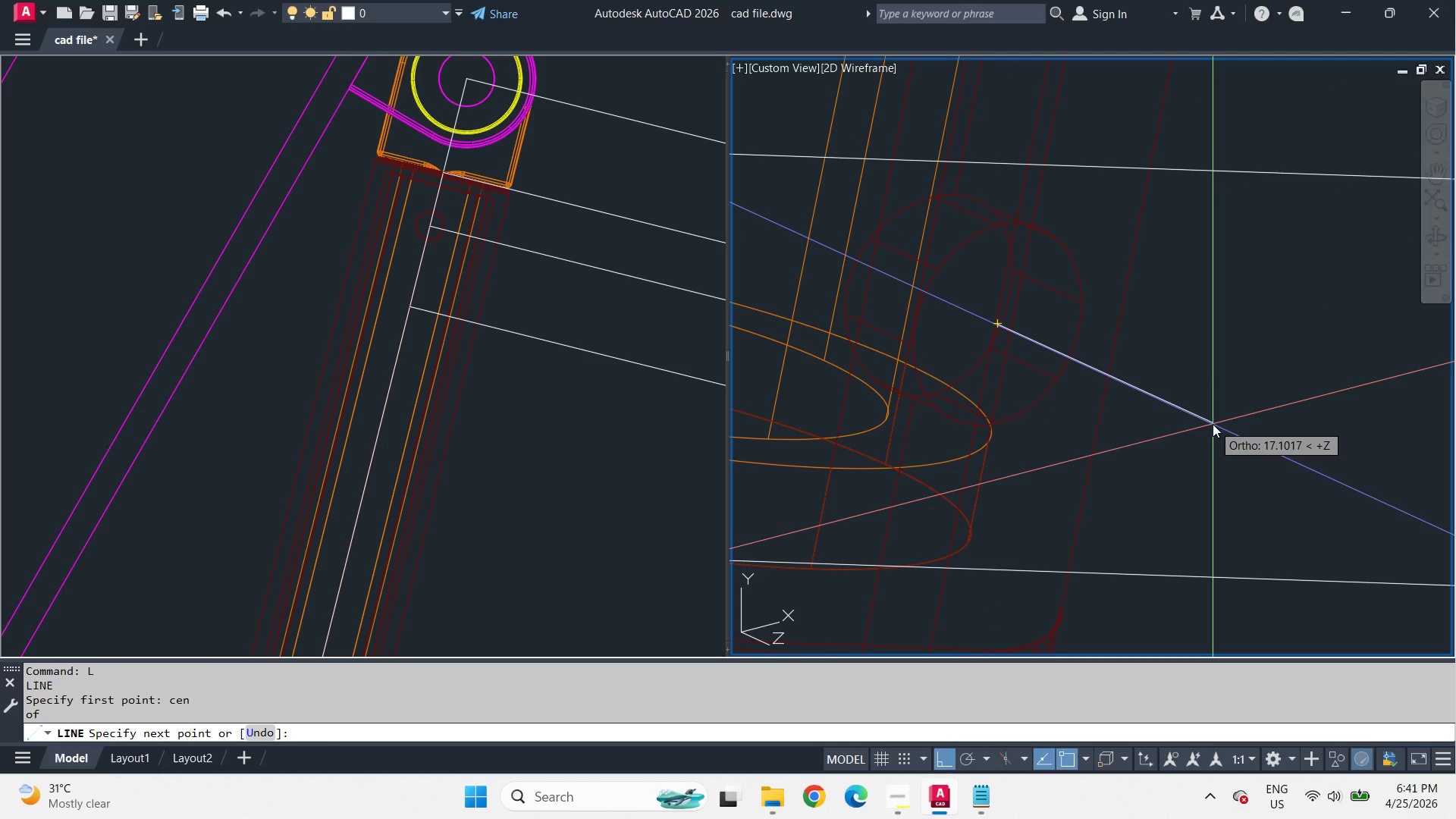 
key(Numpad1)
 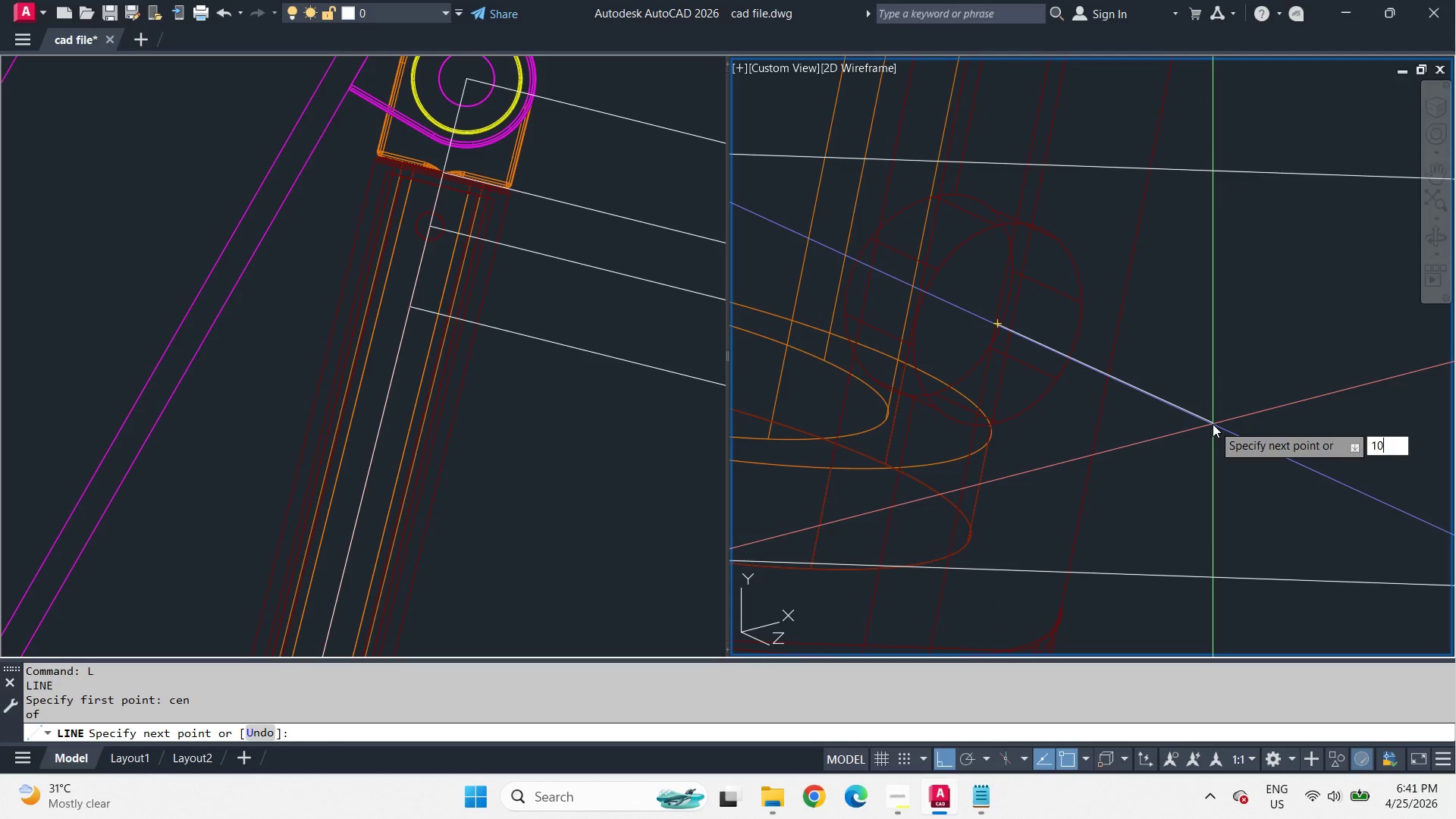 
key(Numpad0)
 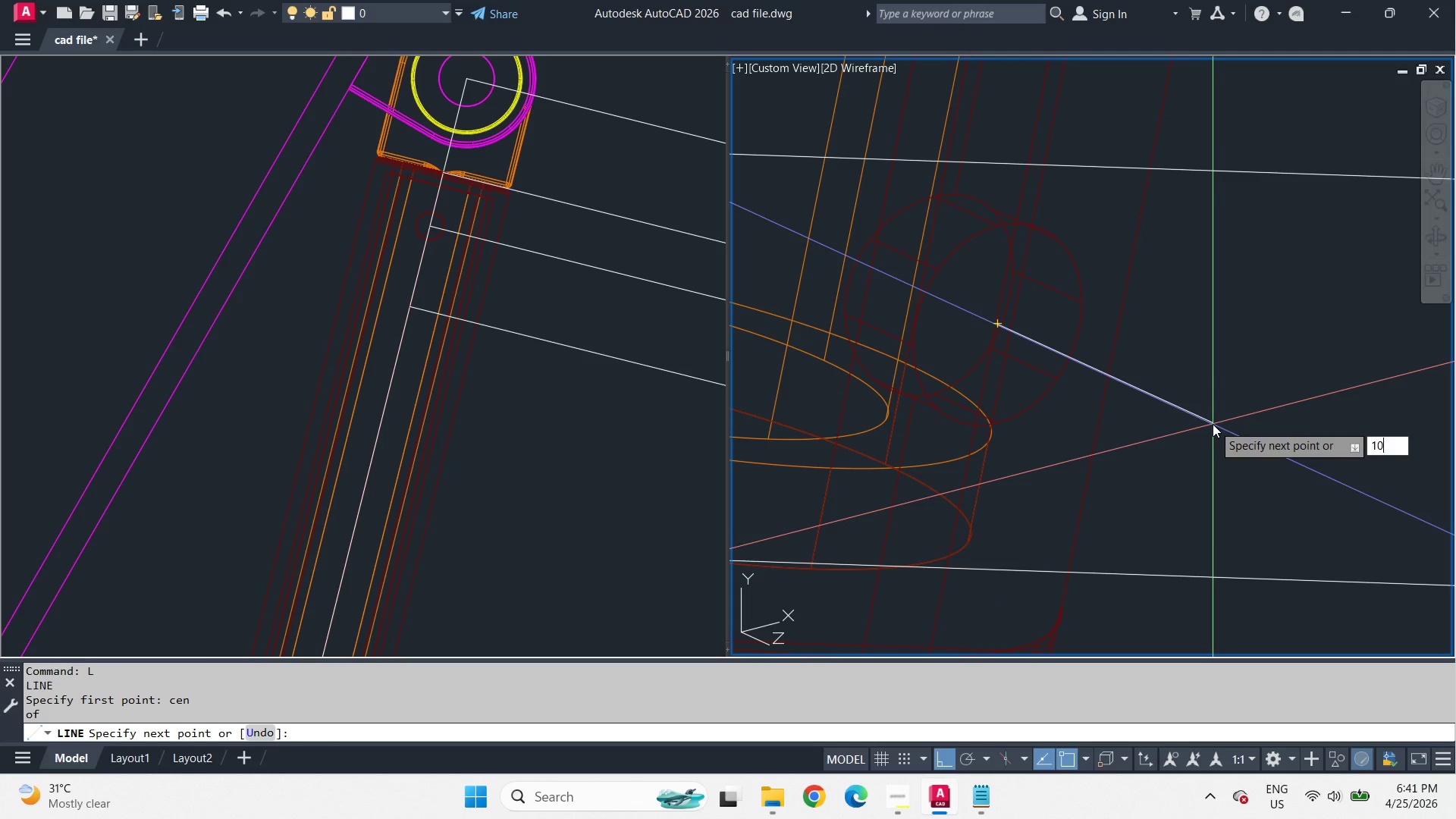 
key(Space)
 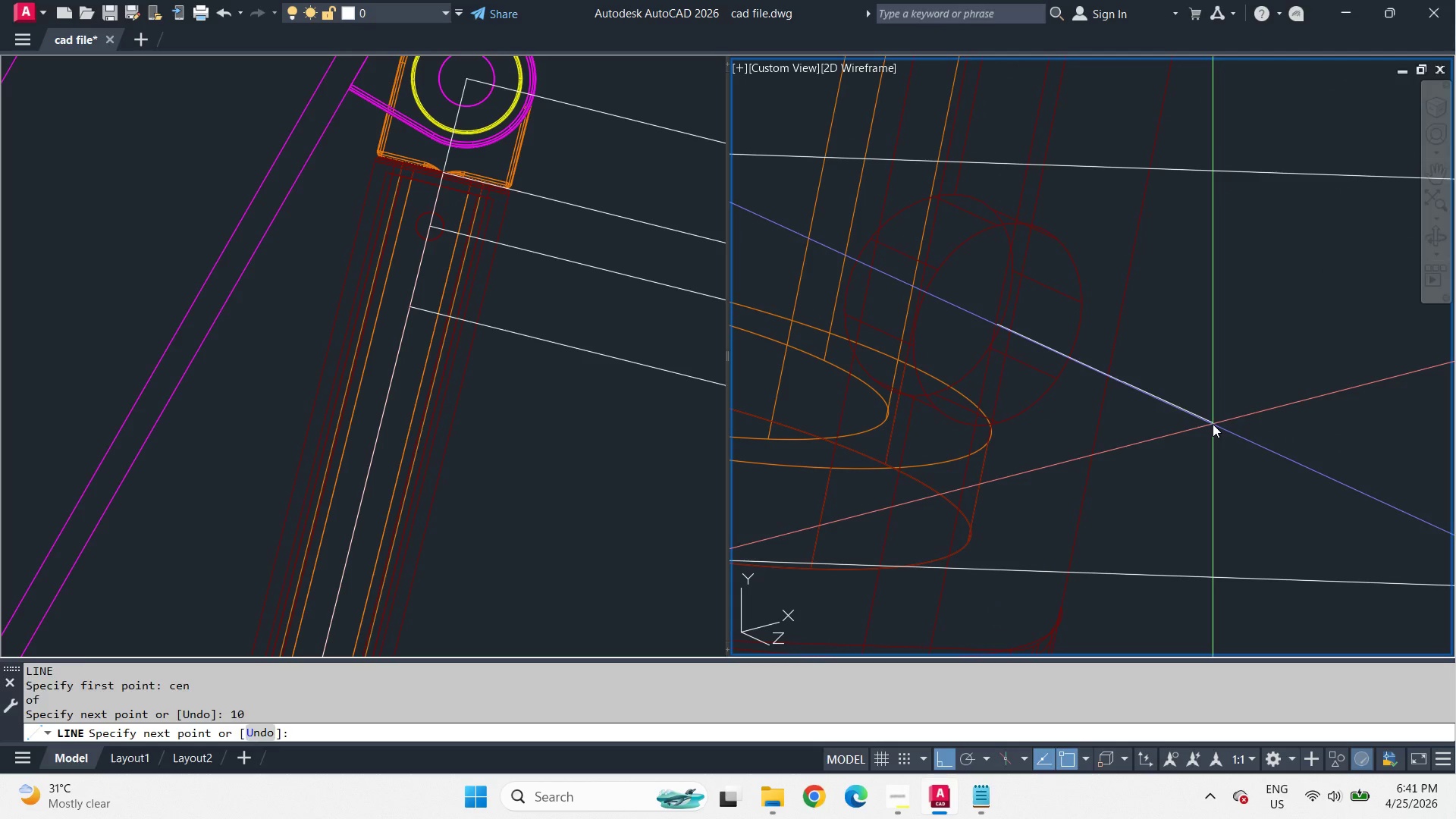 
key(Space)
 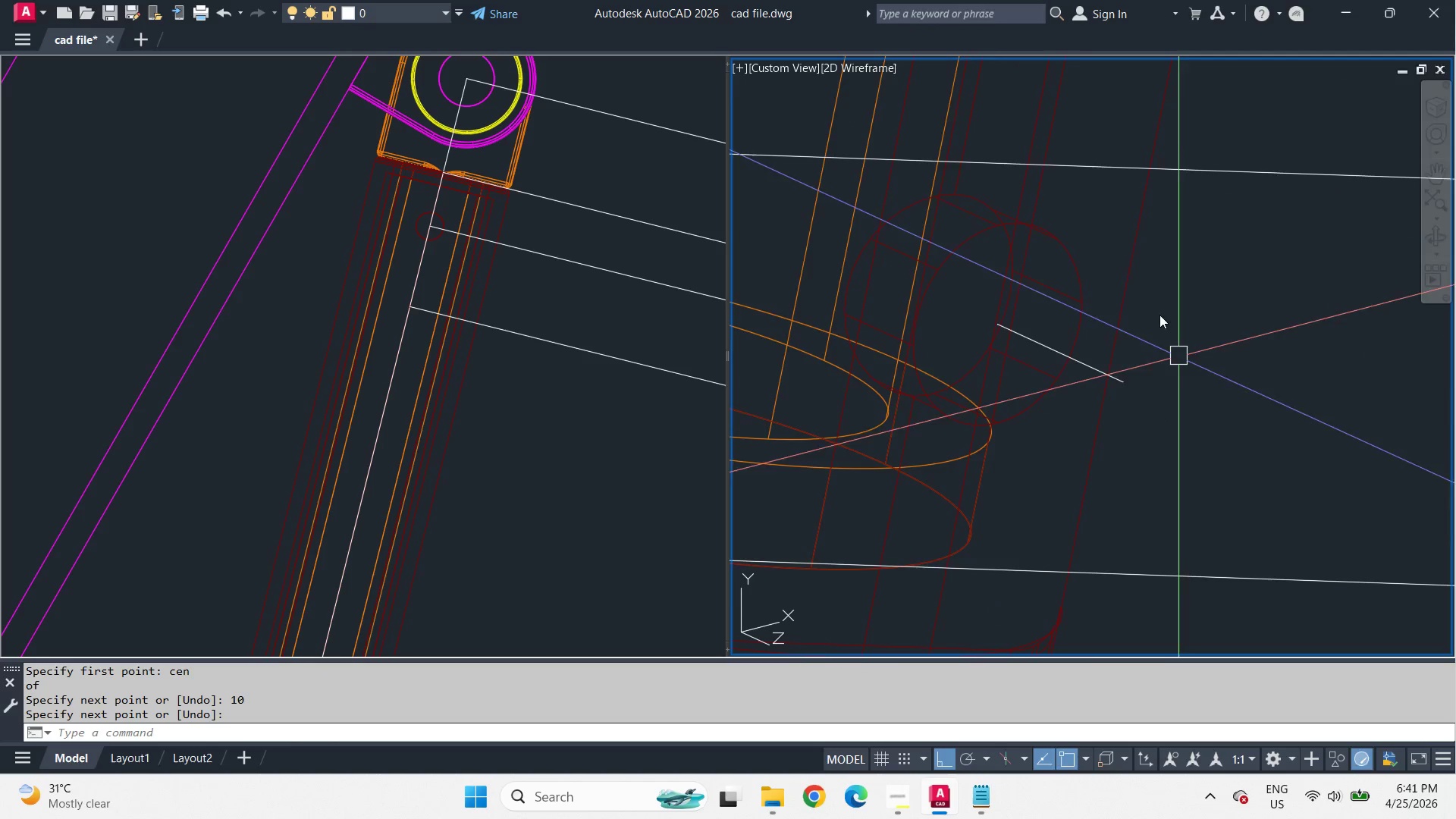 
hold_key(key=ShiftLeft, duration=4.3)
 